 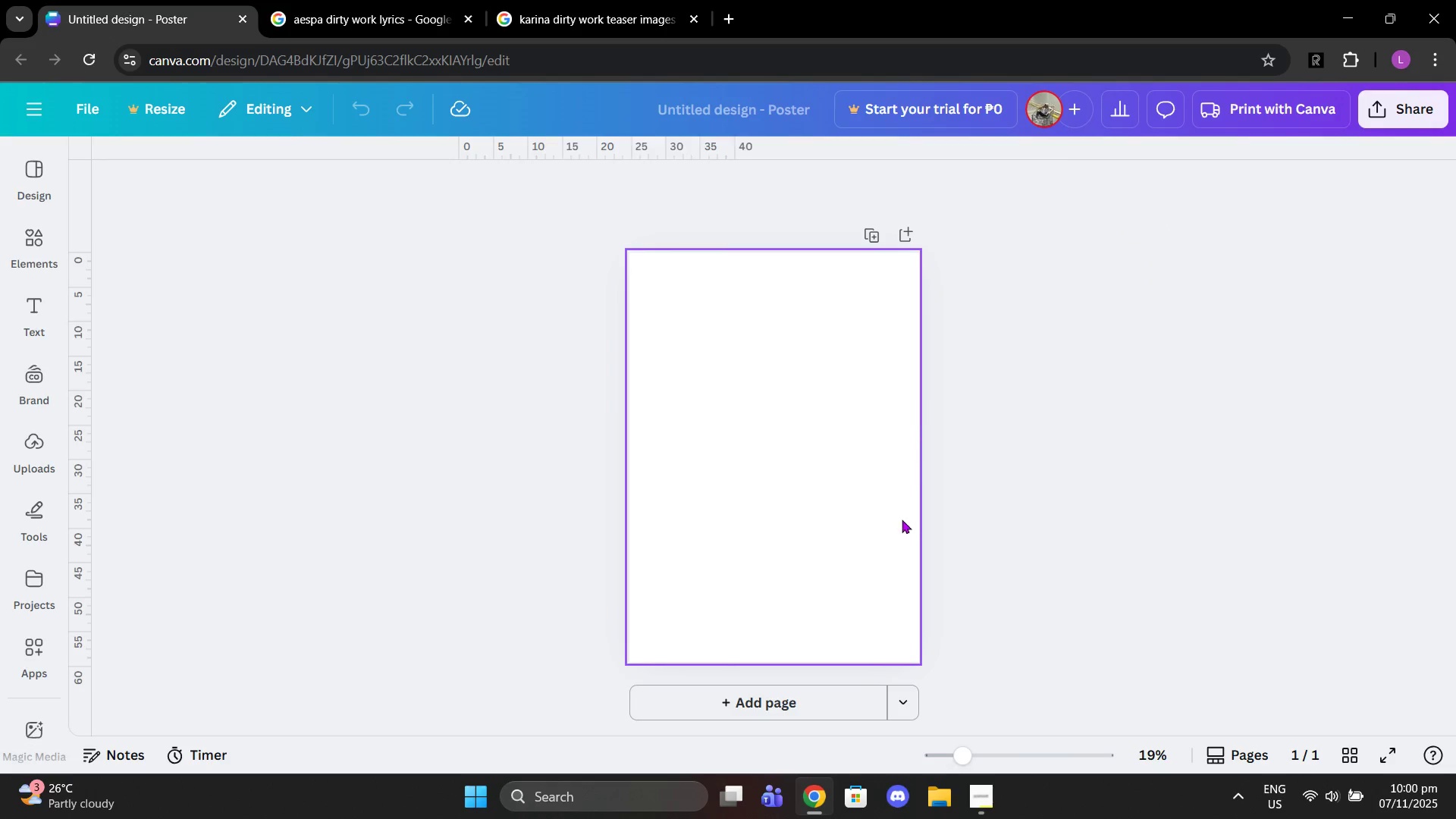 
left_click([903, 243])
 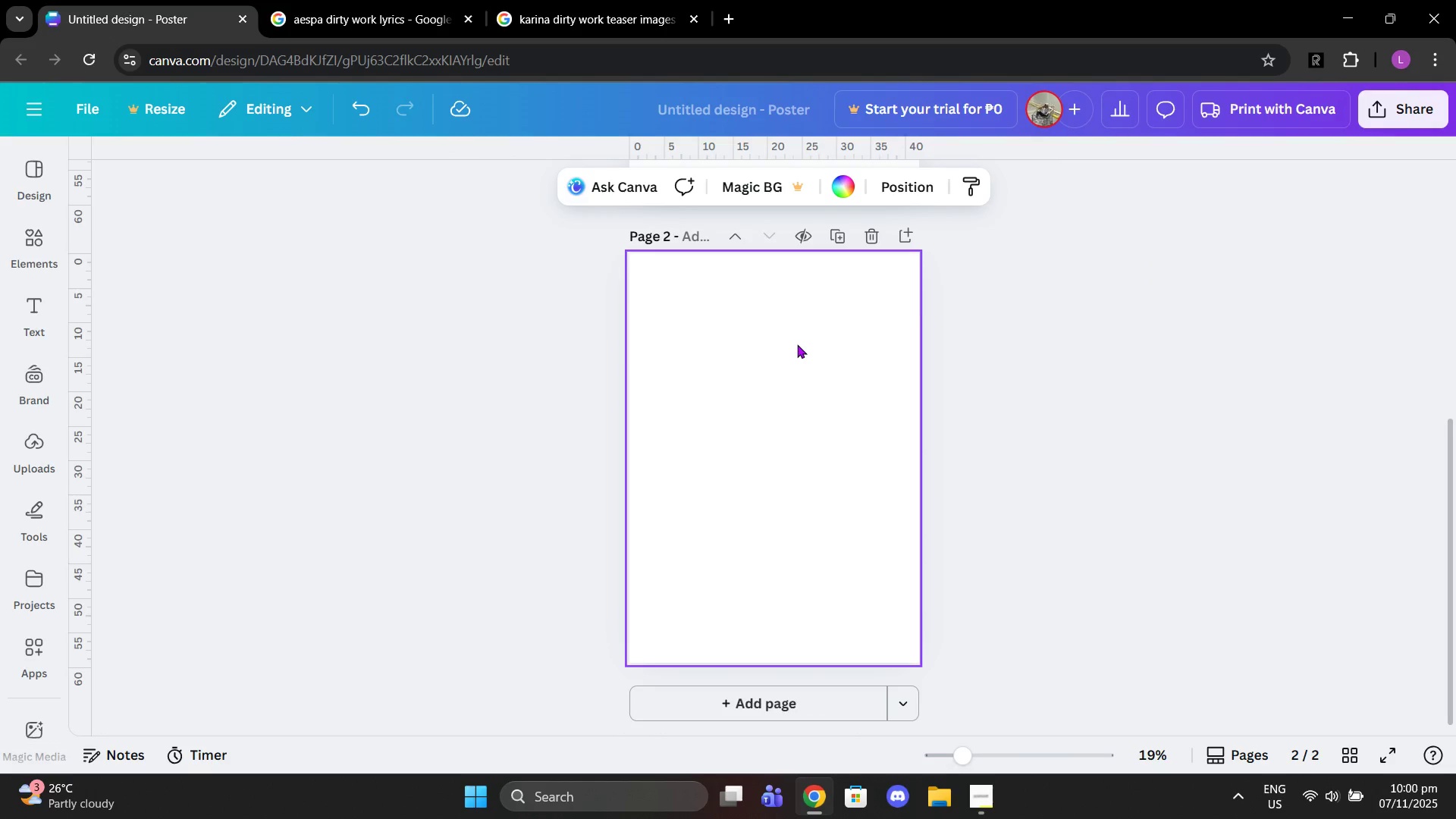 
key(Control+V)
 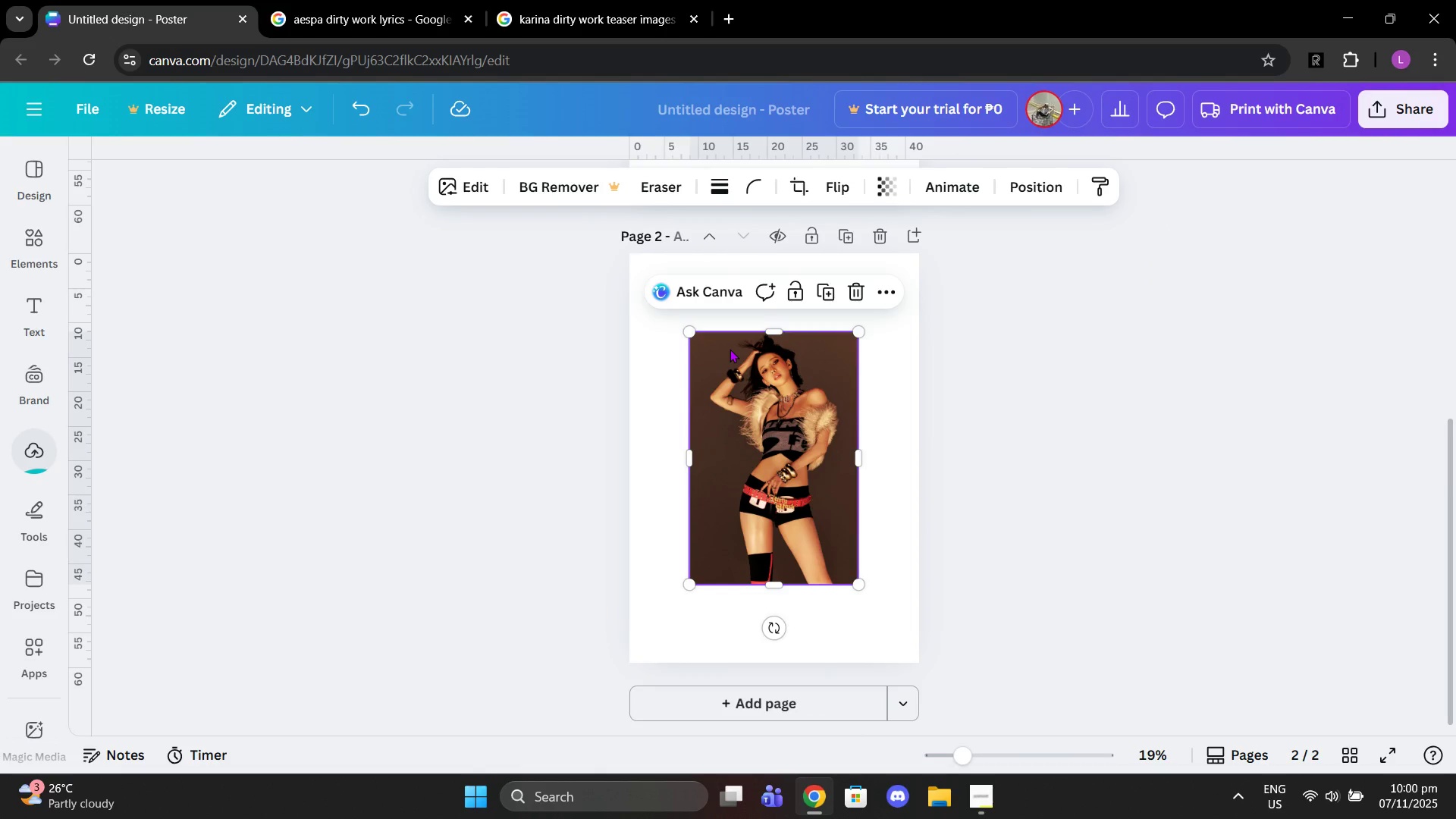 
left_click_drag(start_coordinate=[692, 327], to_coordinate=[756, 394])
 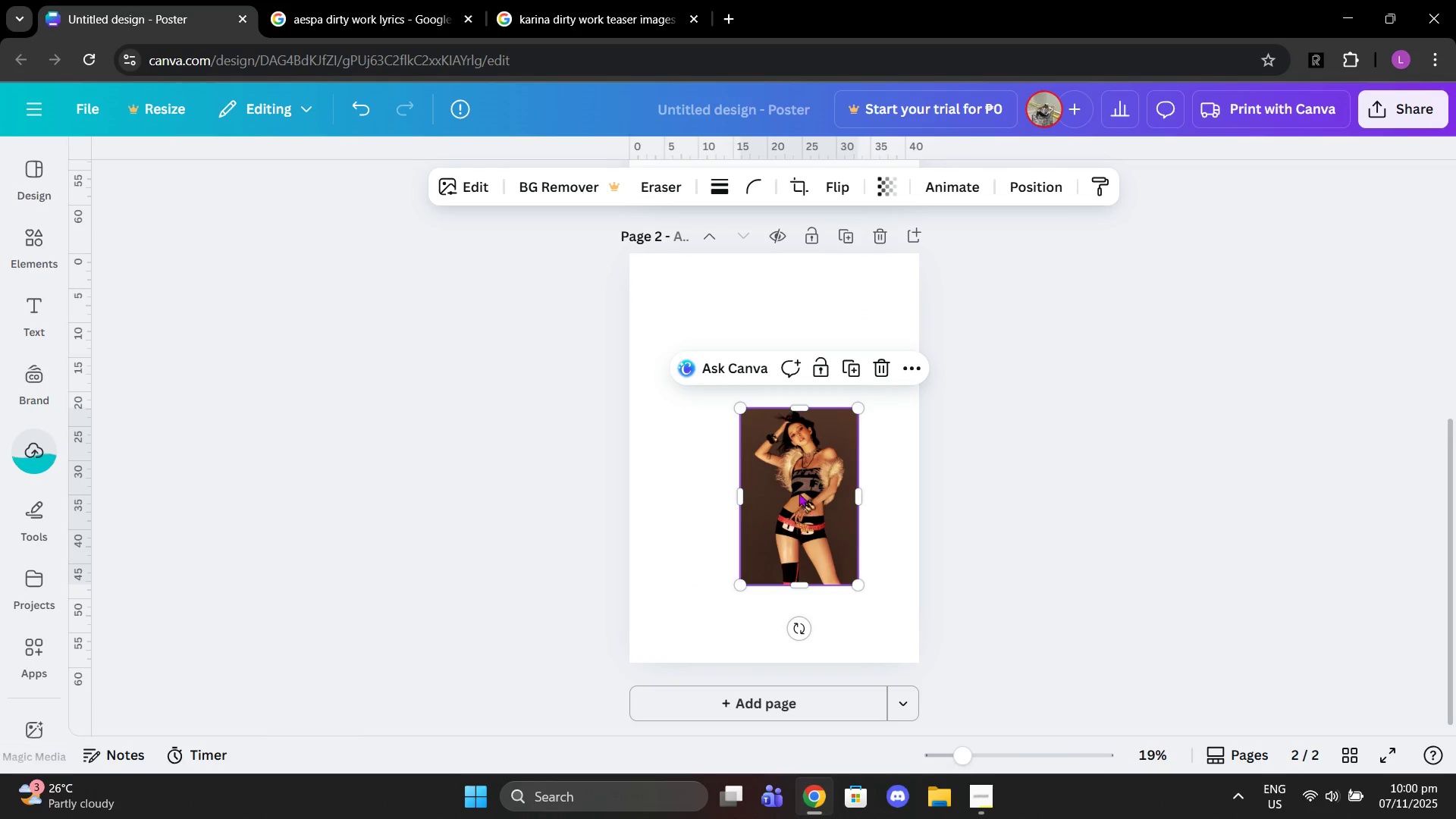 
left_click_drag(start_coordinate=[809, 507], to_coordinate=[723, 421])
 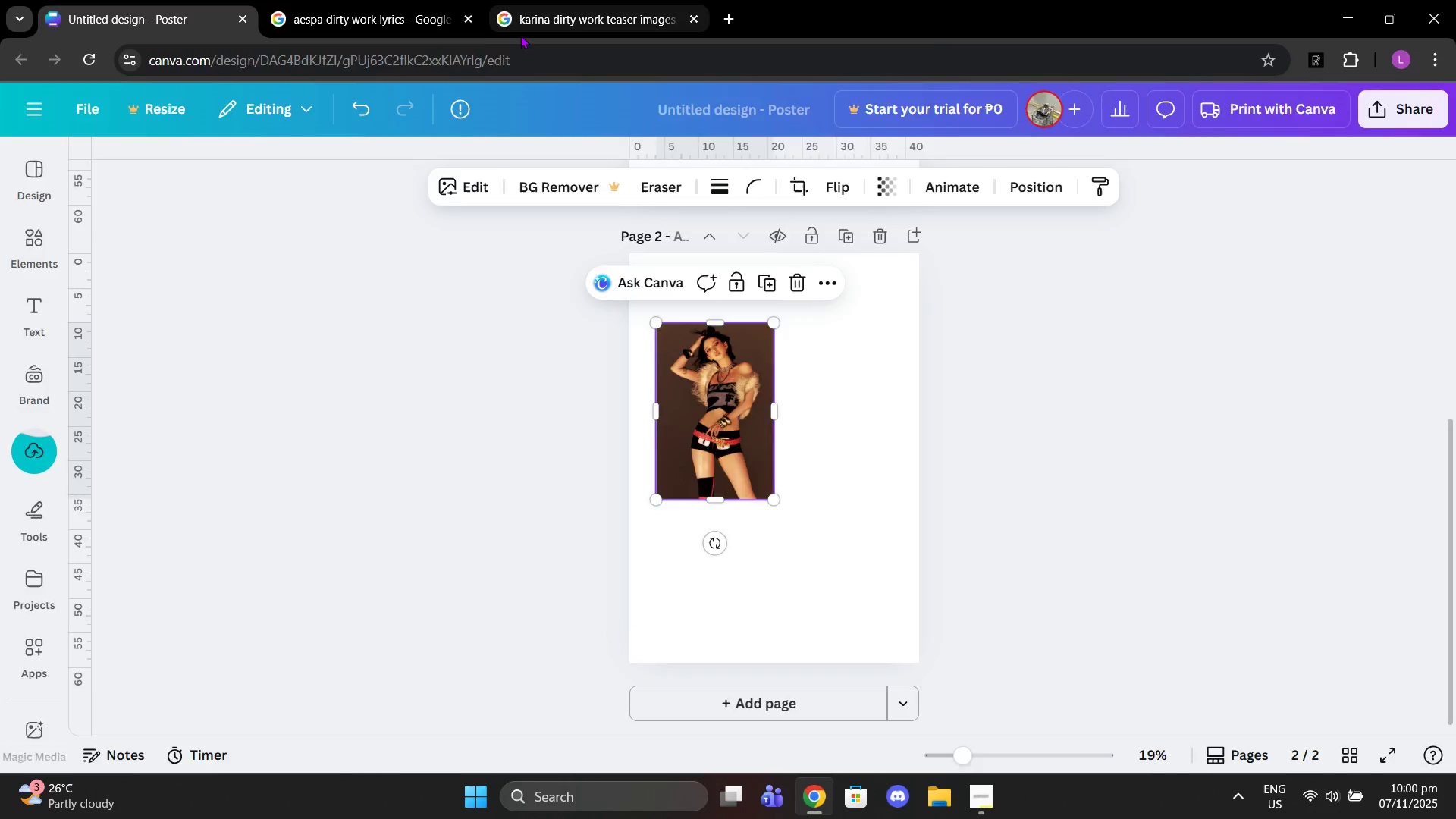 
left_click([520, 35])
 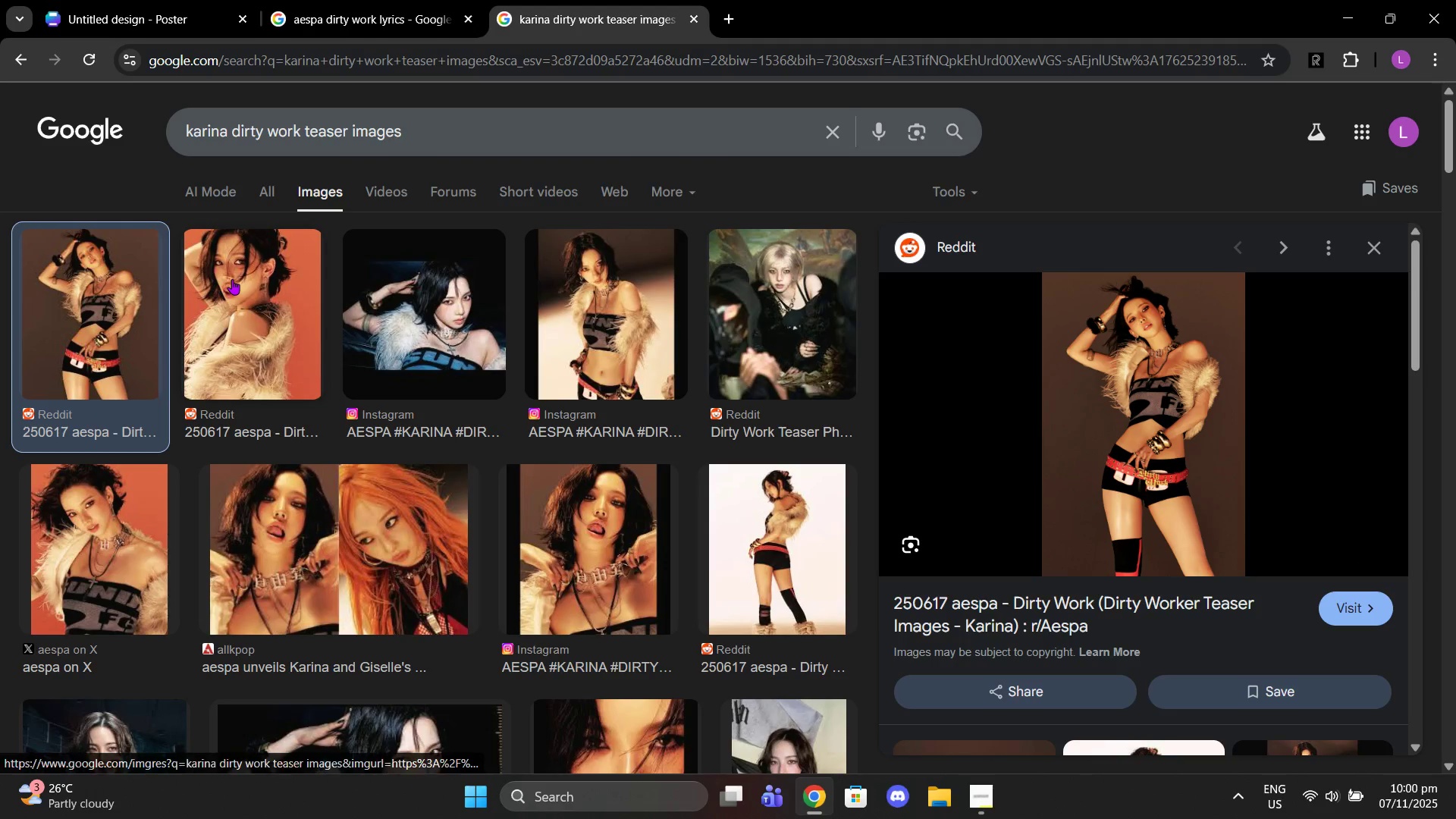 
left_click([232, 279])
 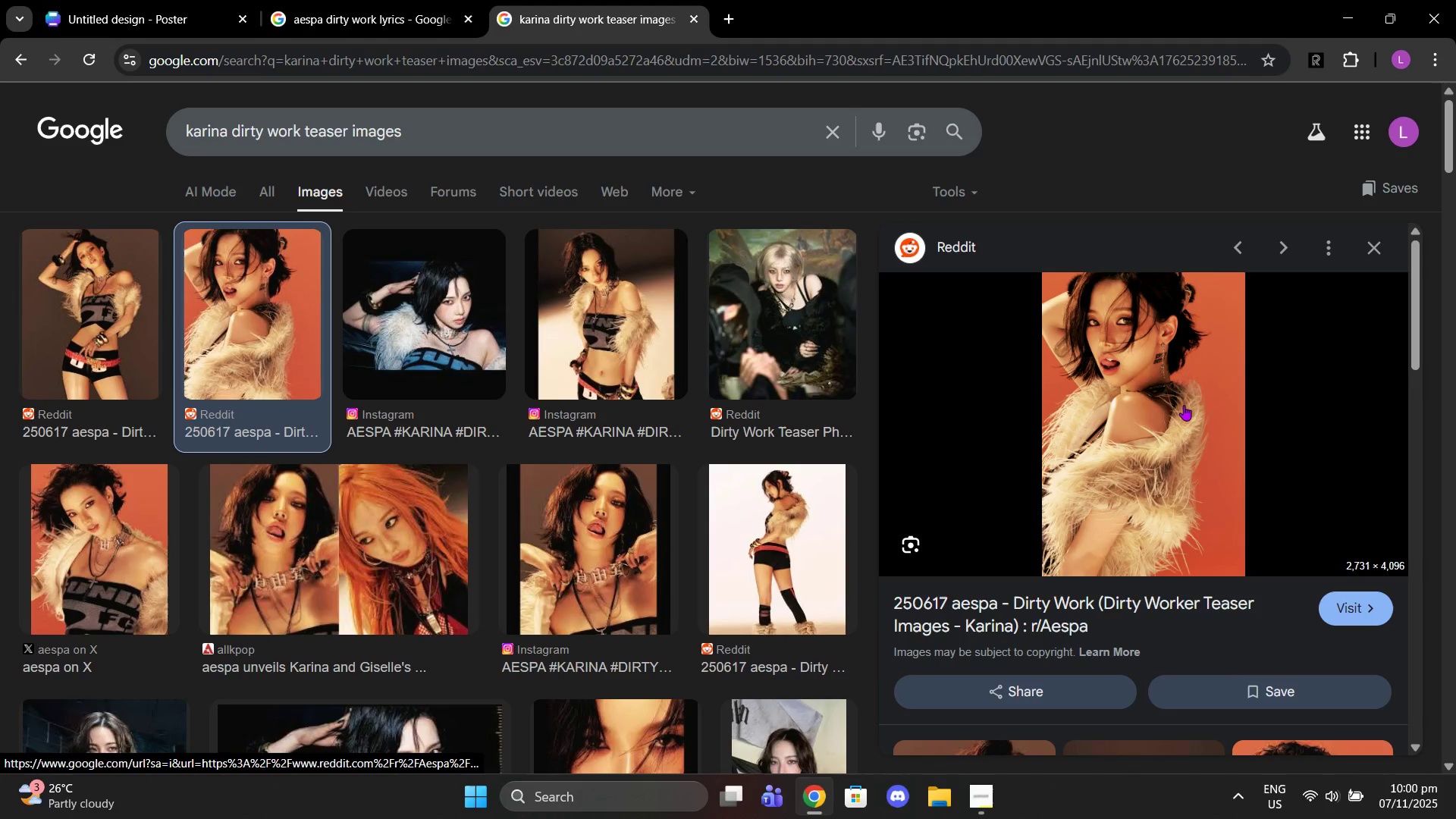 
right_click([1184, 405])
 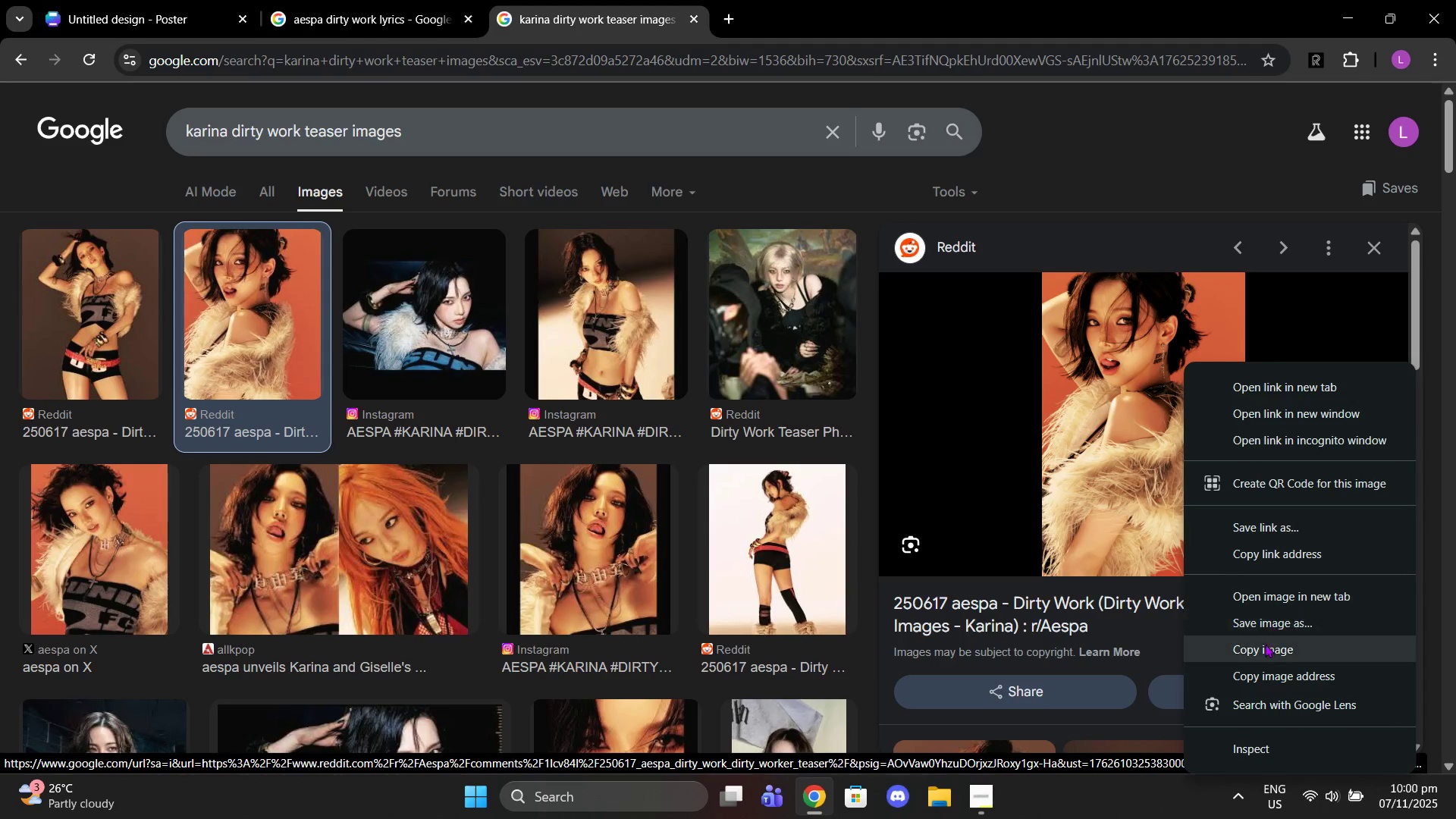 
left_click([1263, 649])
 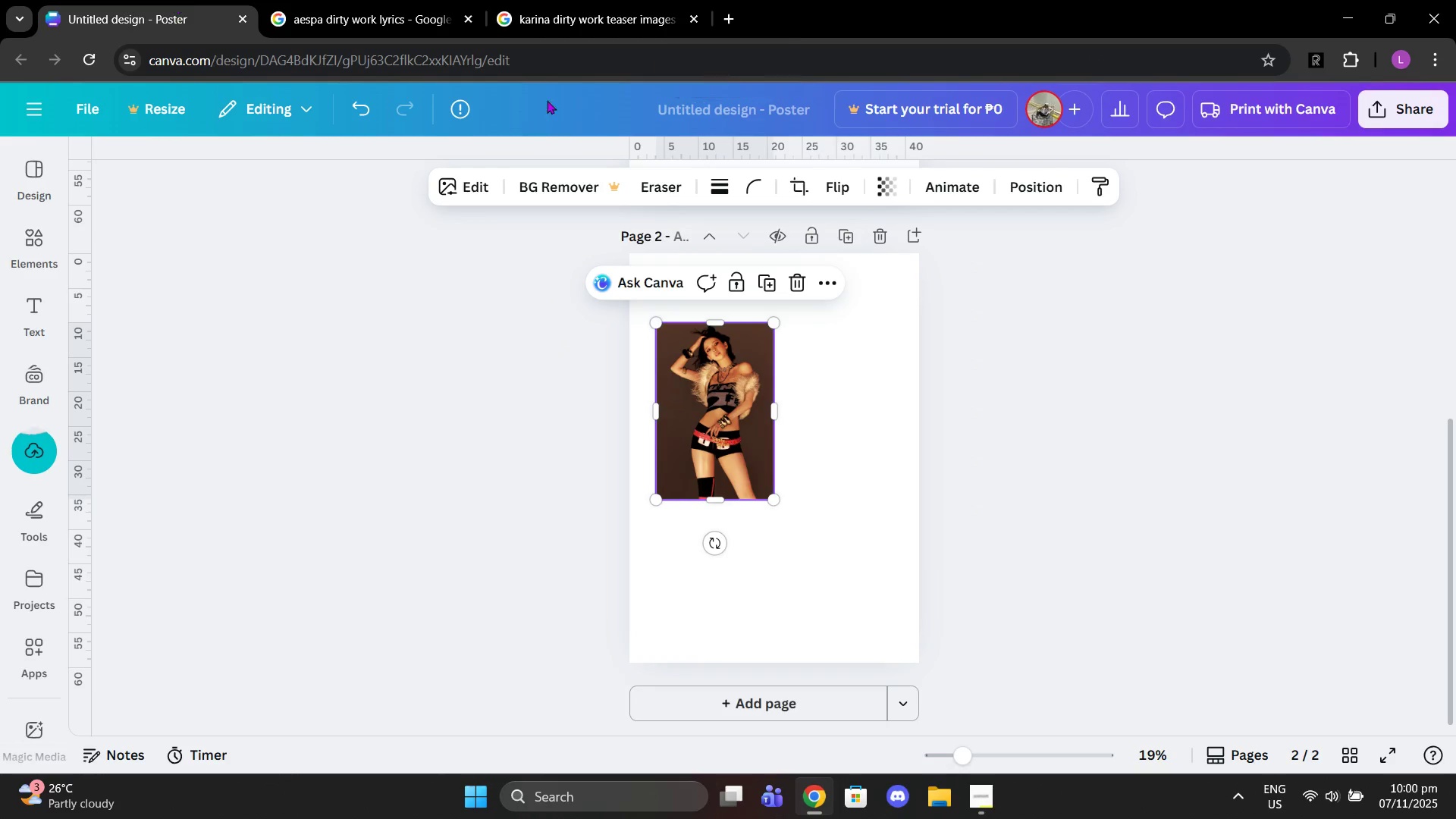 
left_click([172, 0])
 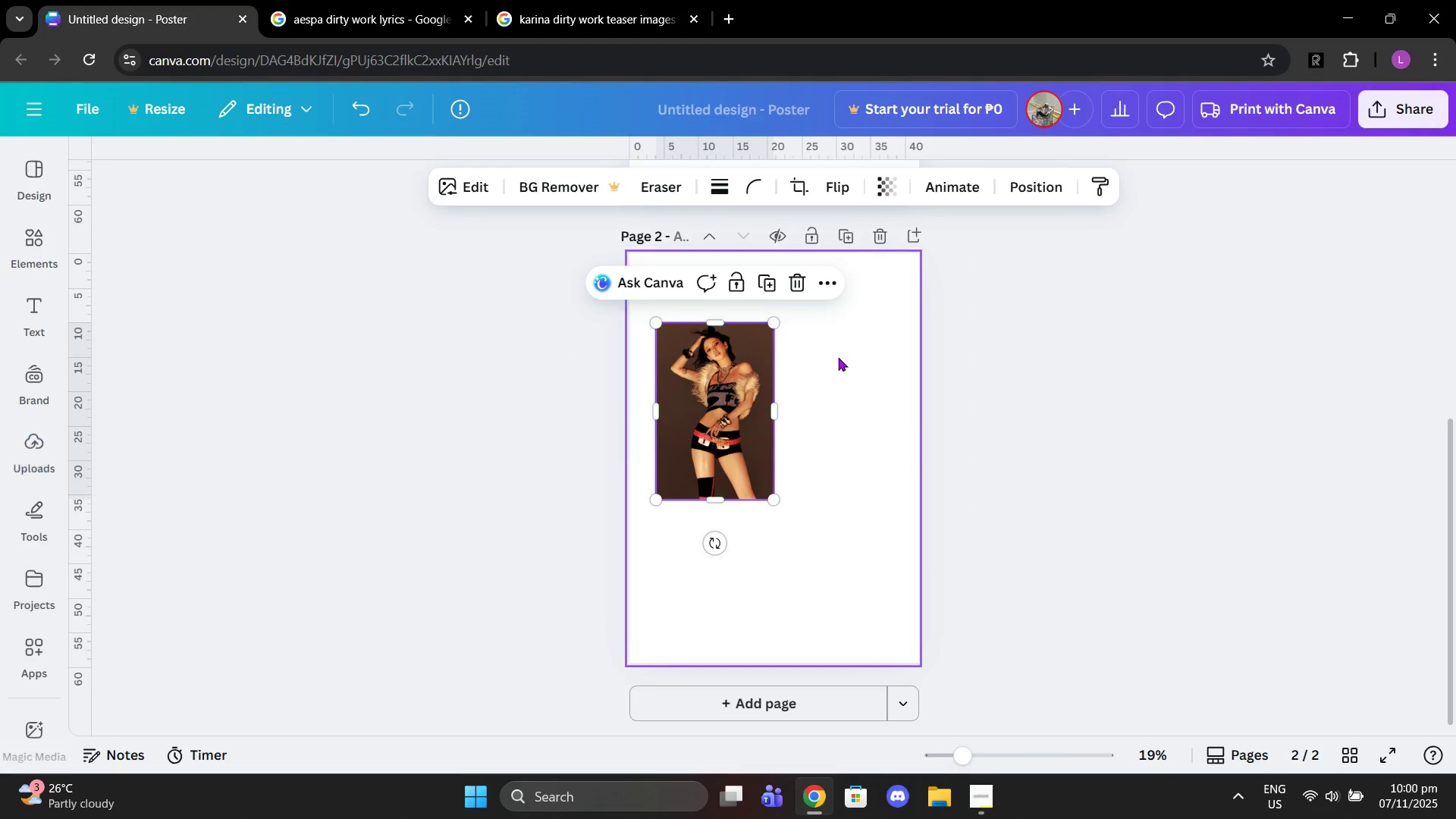 
left_click([838, 357])
 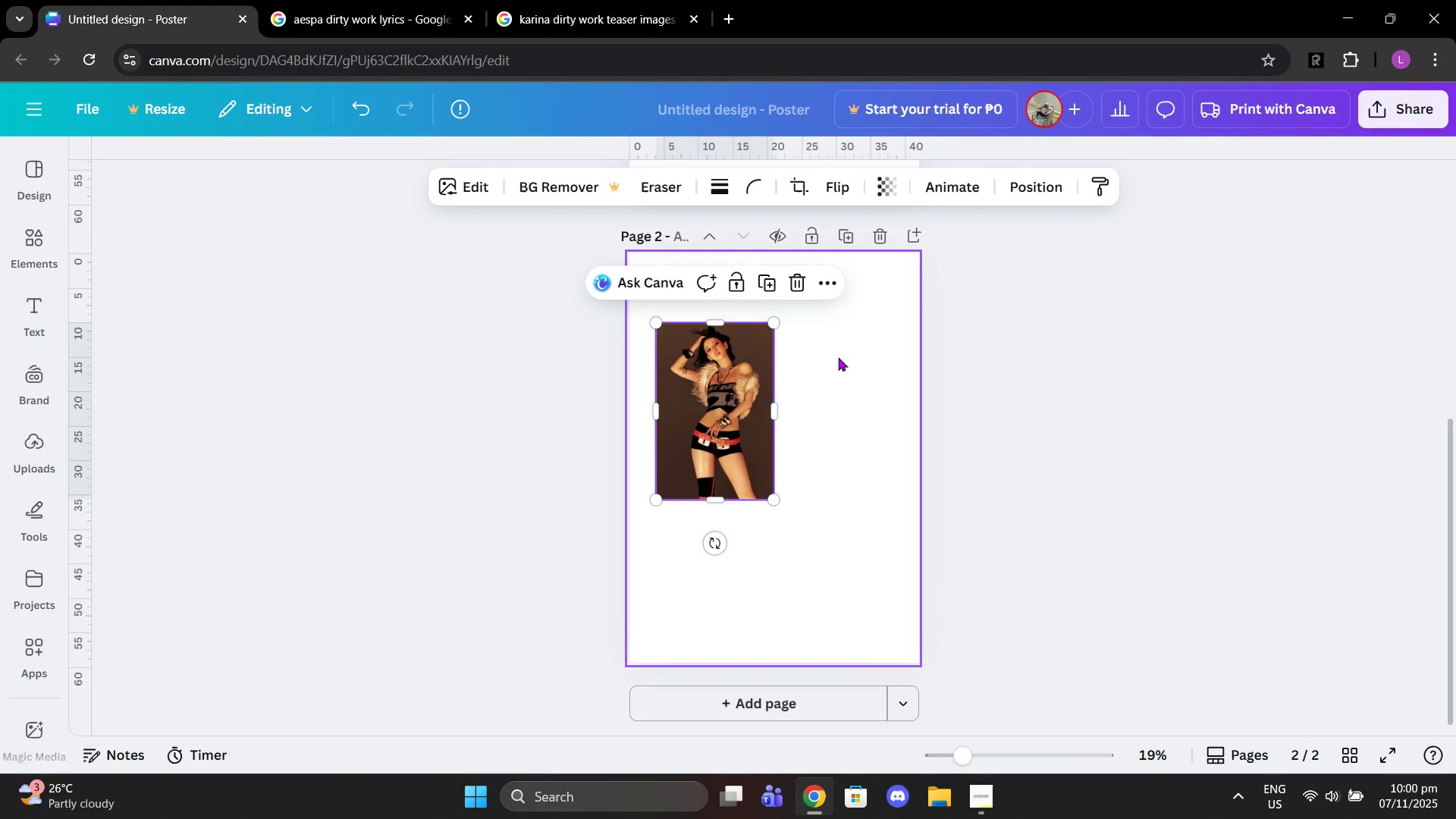 
key(Shift+ShiftLeft)
 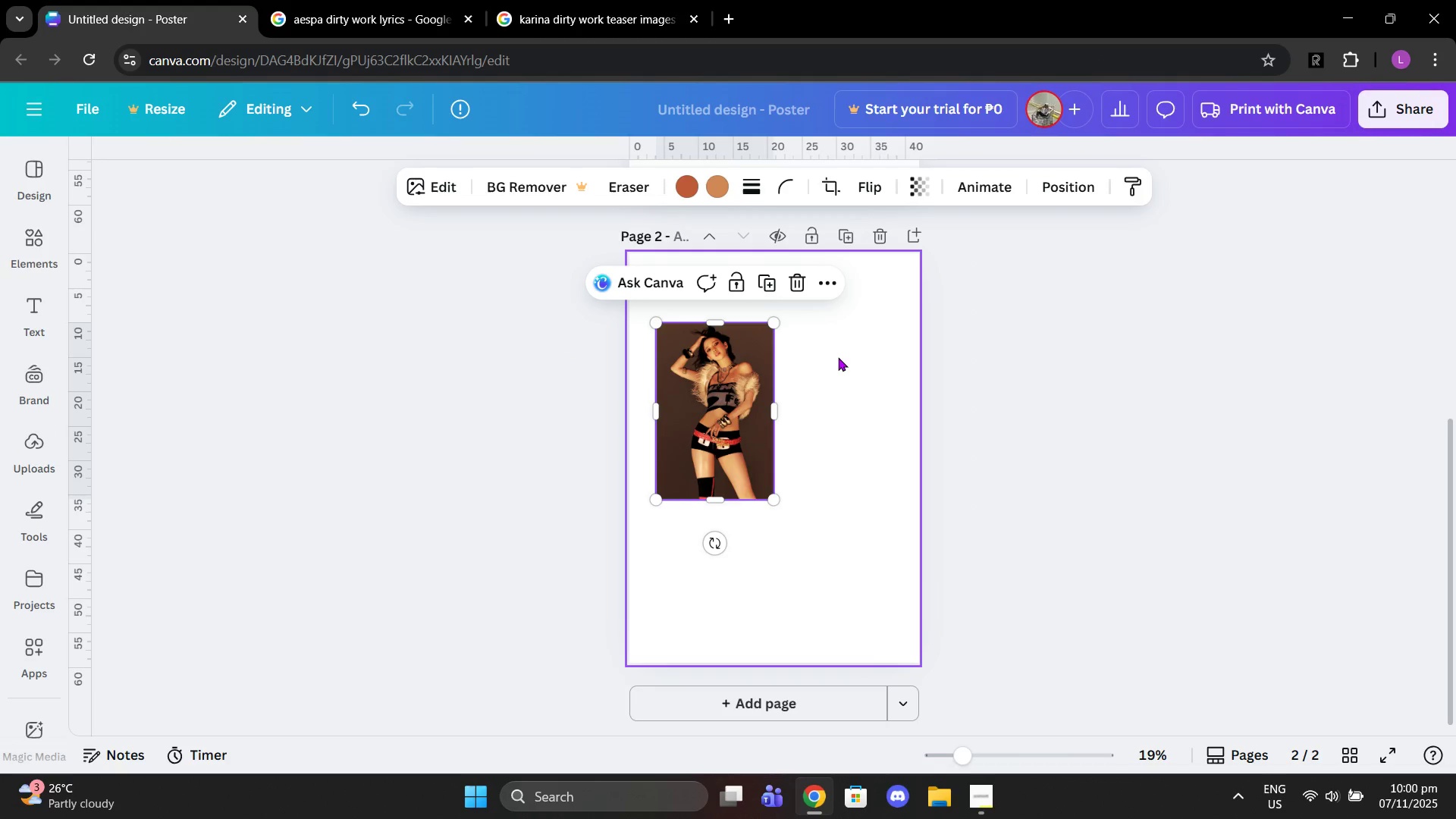 
key(Control+V)
 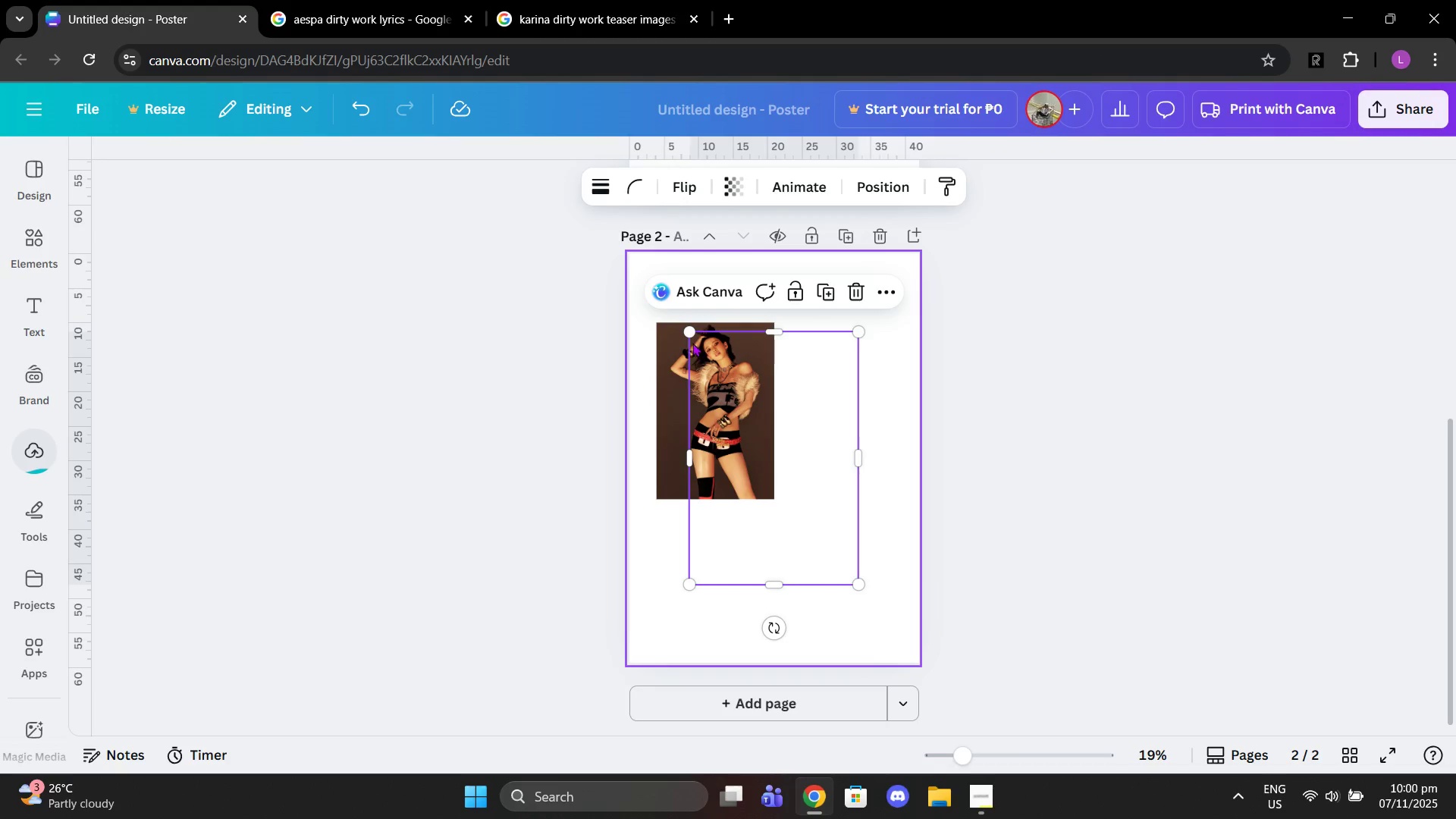 
left_click_drag(start_coordinate=[689, 337], to_coordinate=[787, 406])
 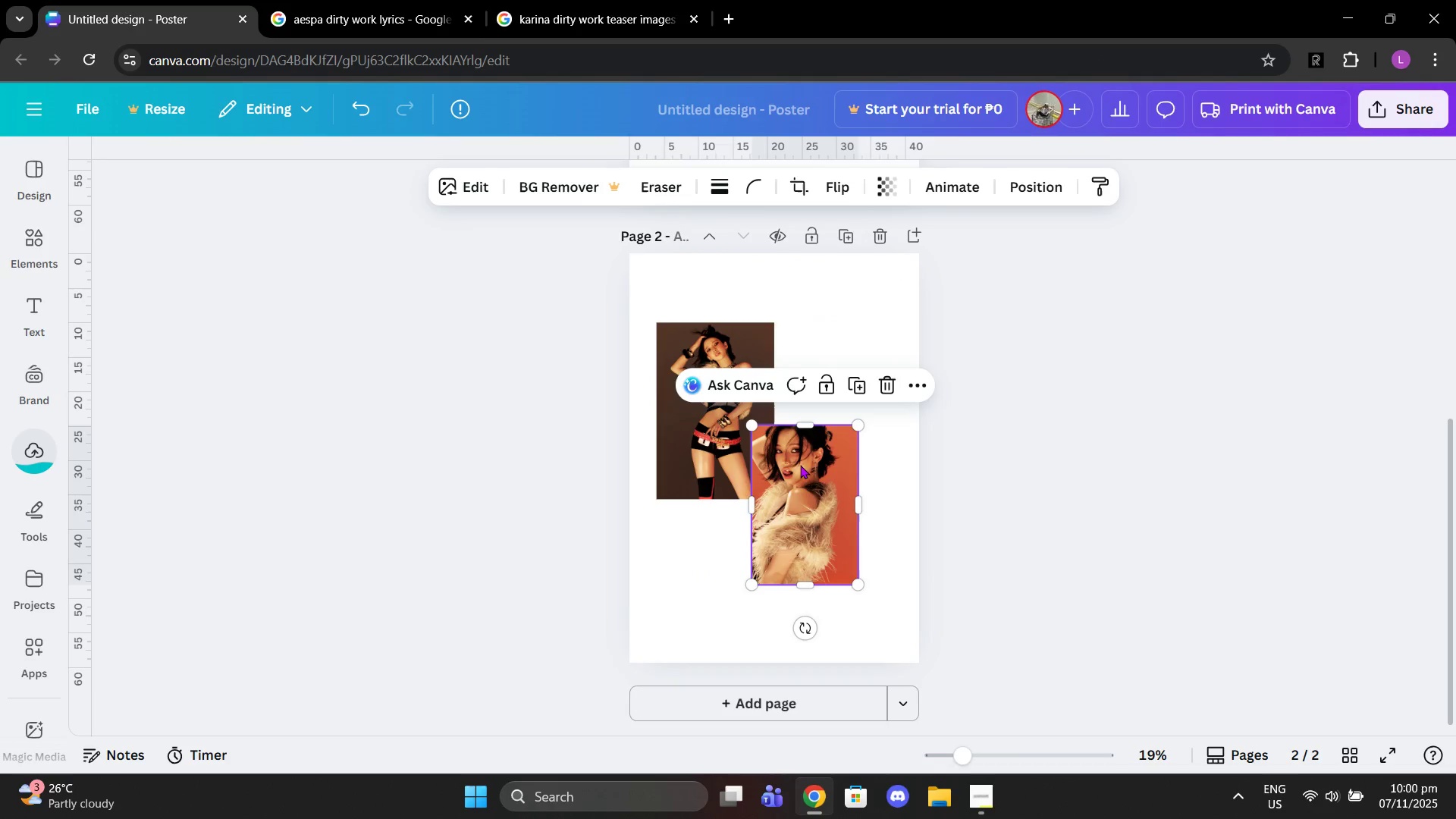 
left_click_drag(start_coordinate=[789, 489], to_coordinate=[827, 391])
 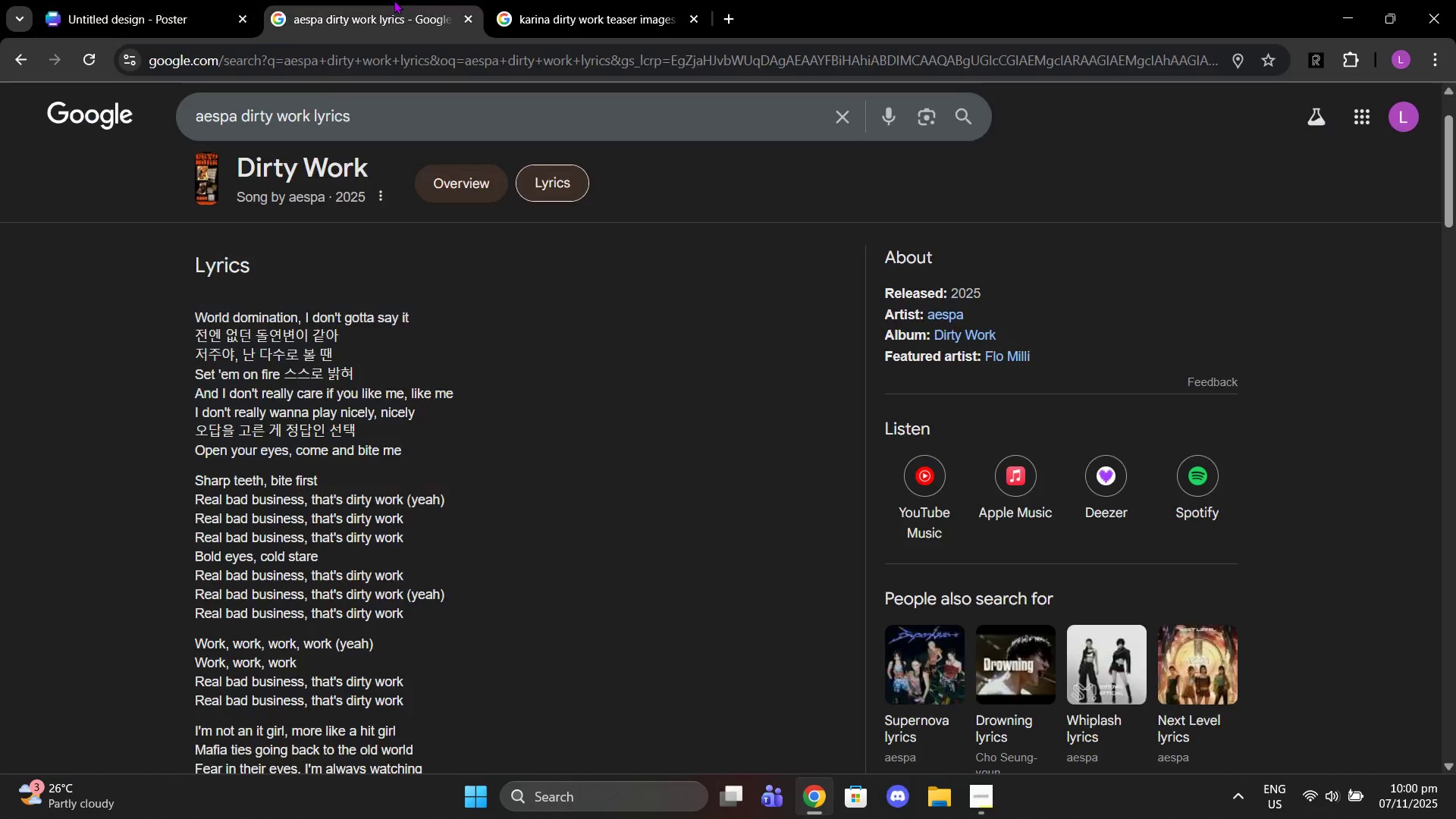 
left_click([394, 0])
 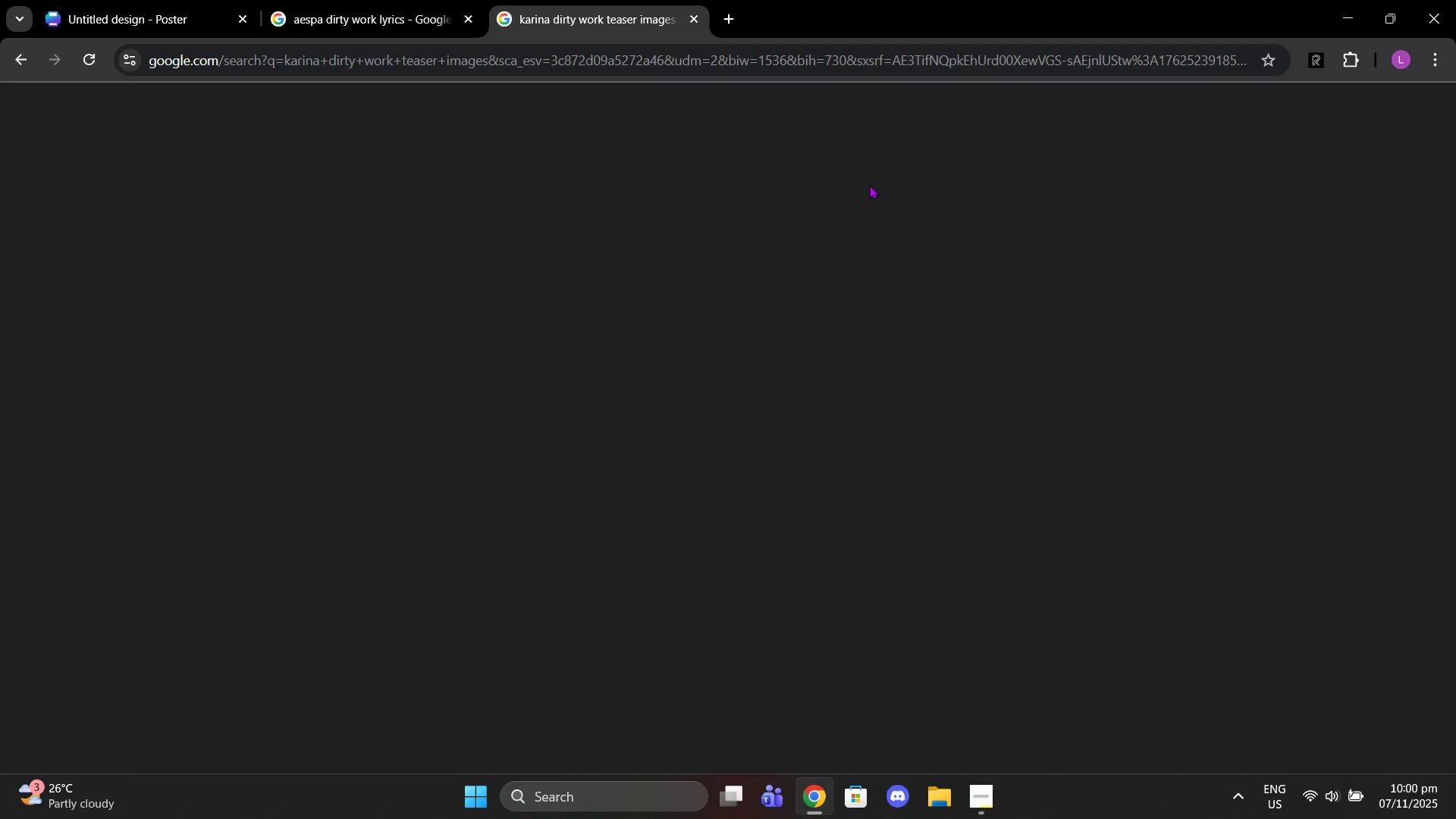 
left_click([526, 10])
 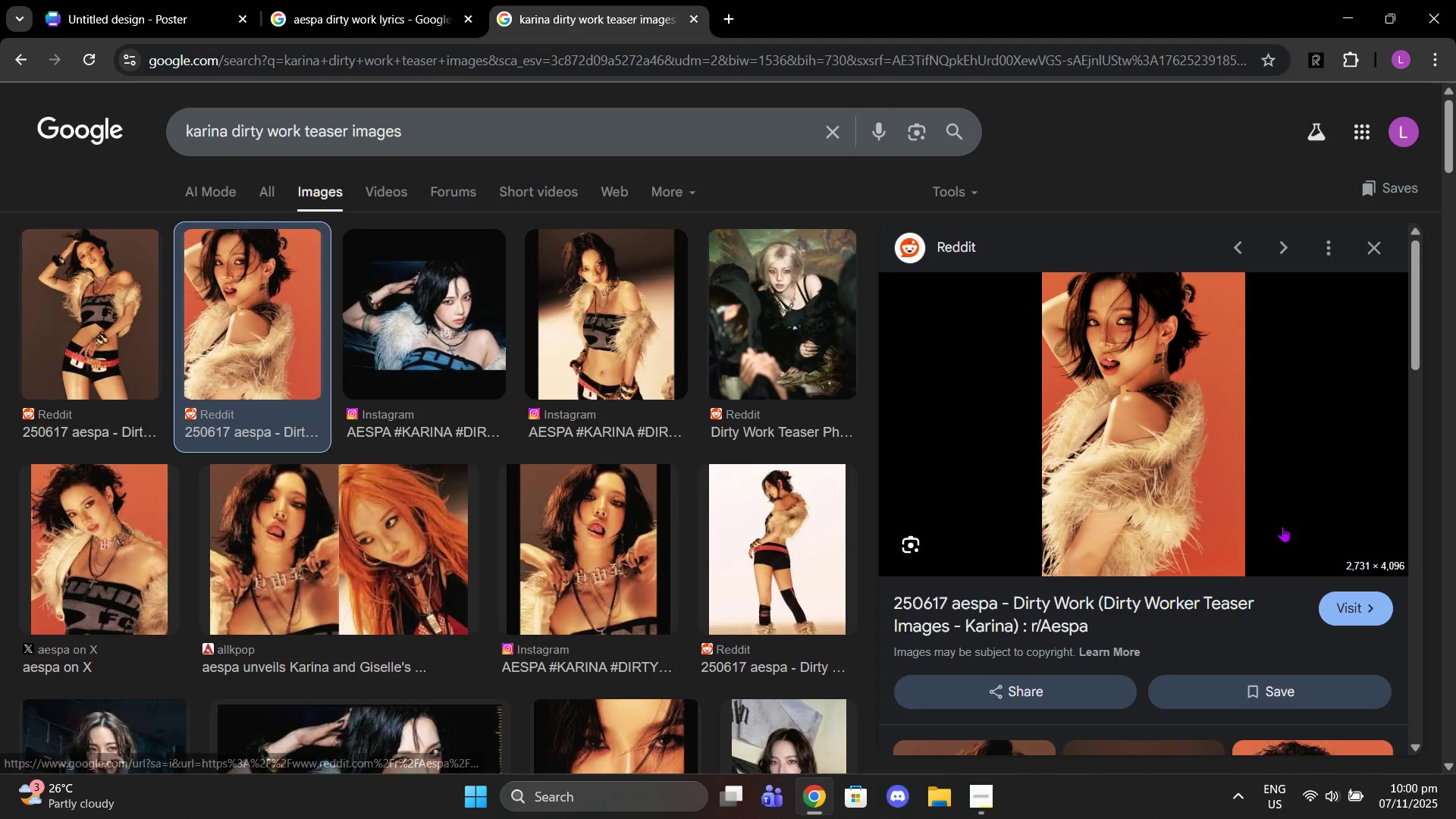 
scroll: coordinate [1282, 526], scroll_direction: down, amount: 3.0
 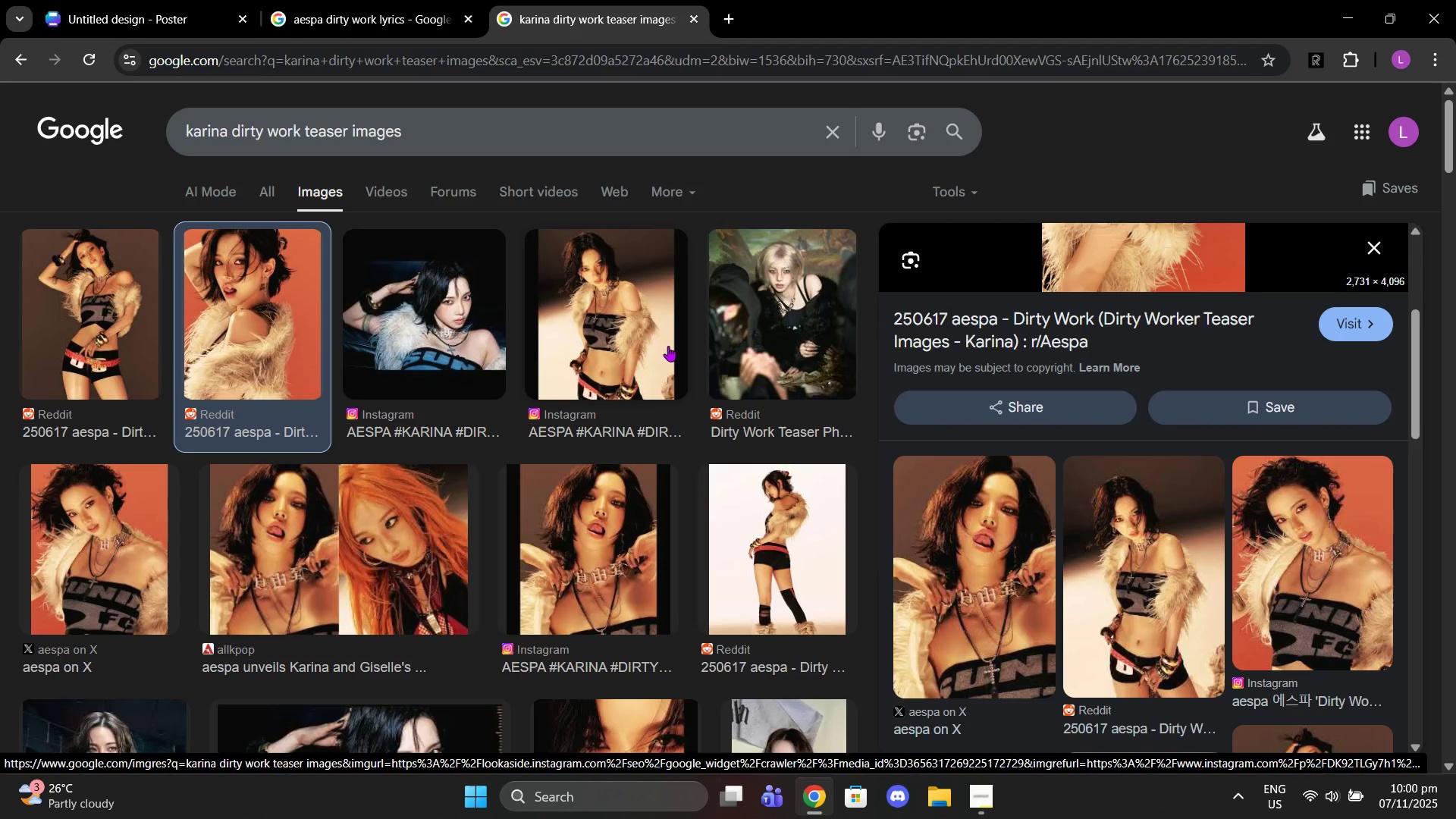 
left_click([1172, 566])
 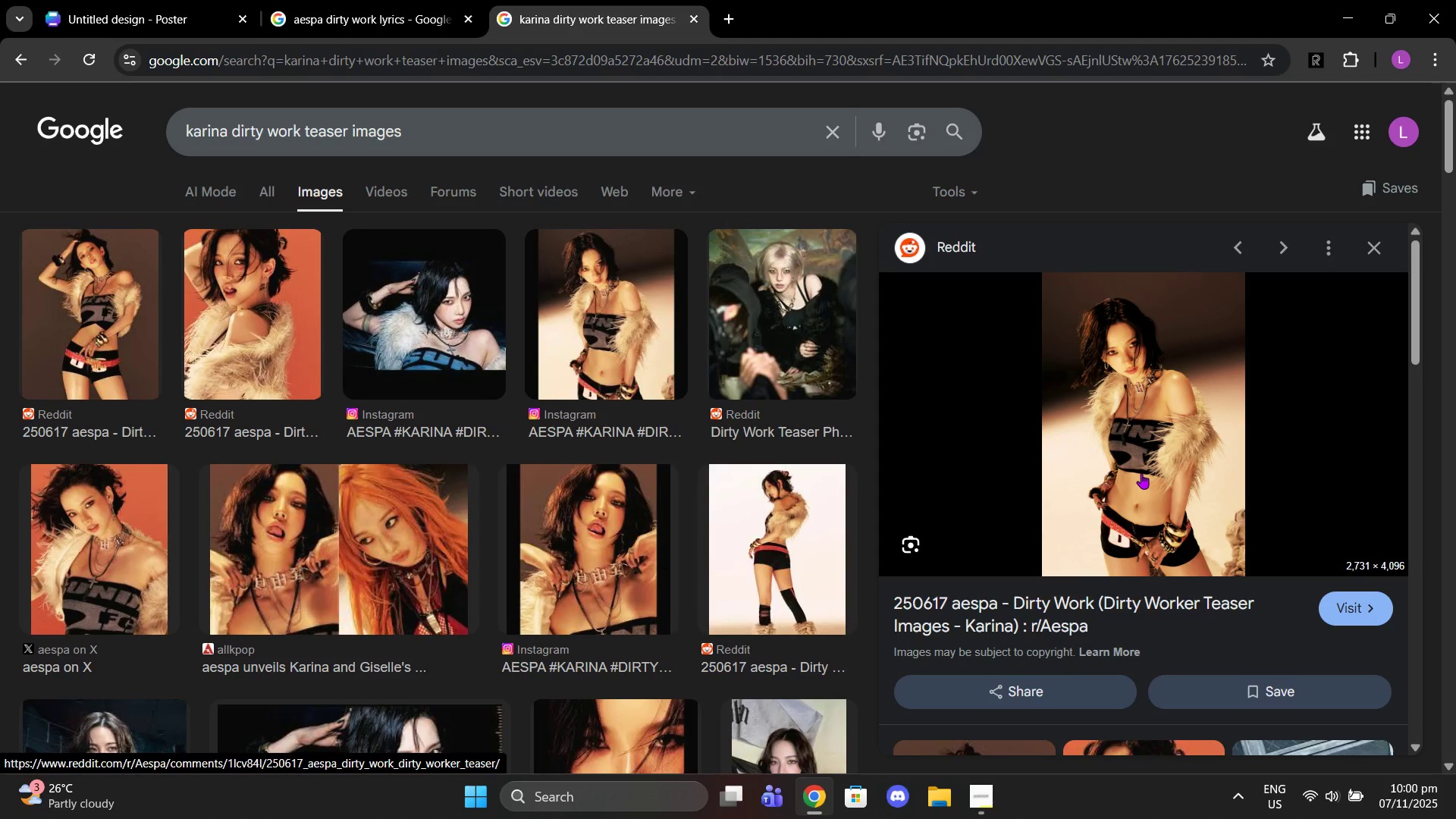 
right_click([1141, 473])
 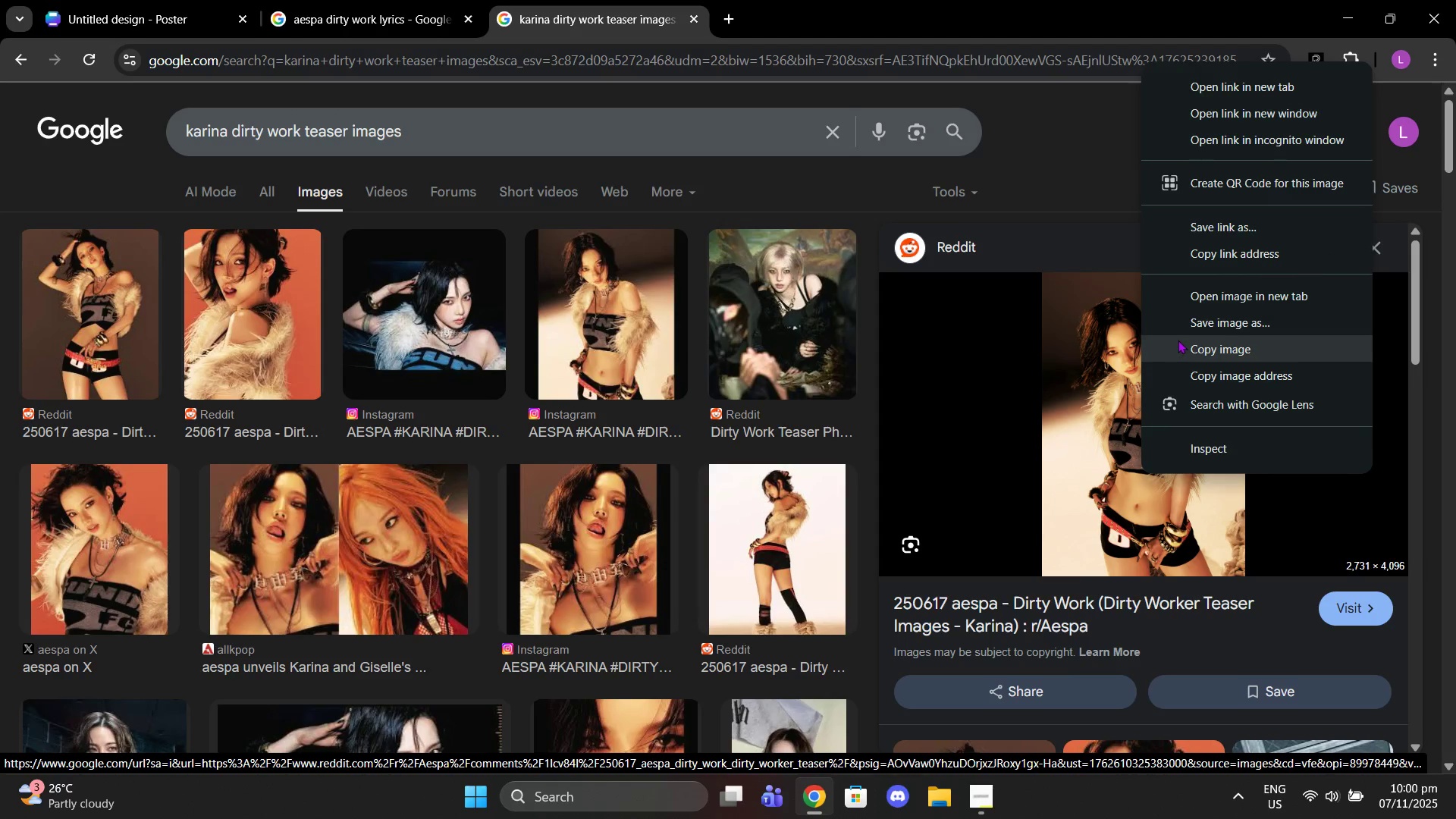 
left_click([1178, 340])
 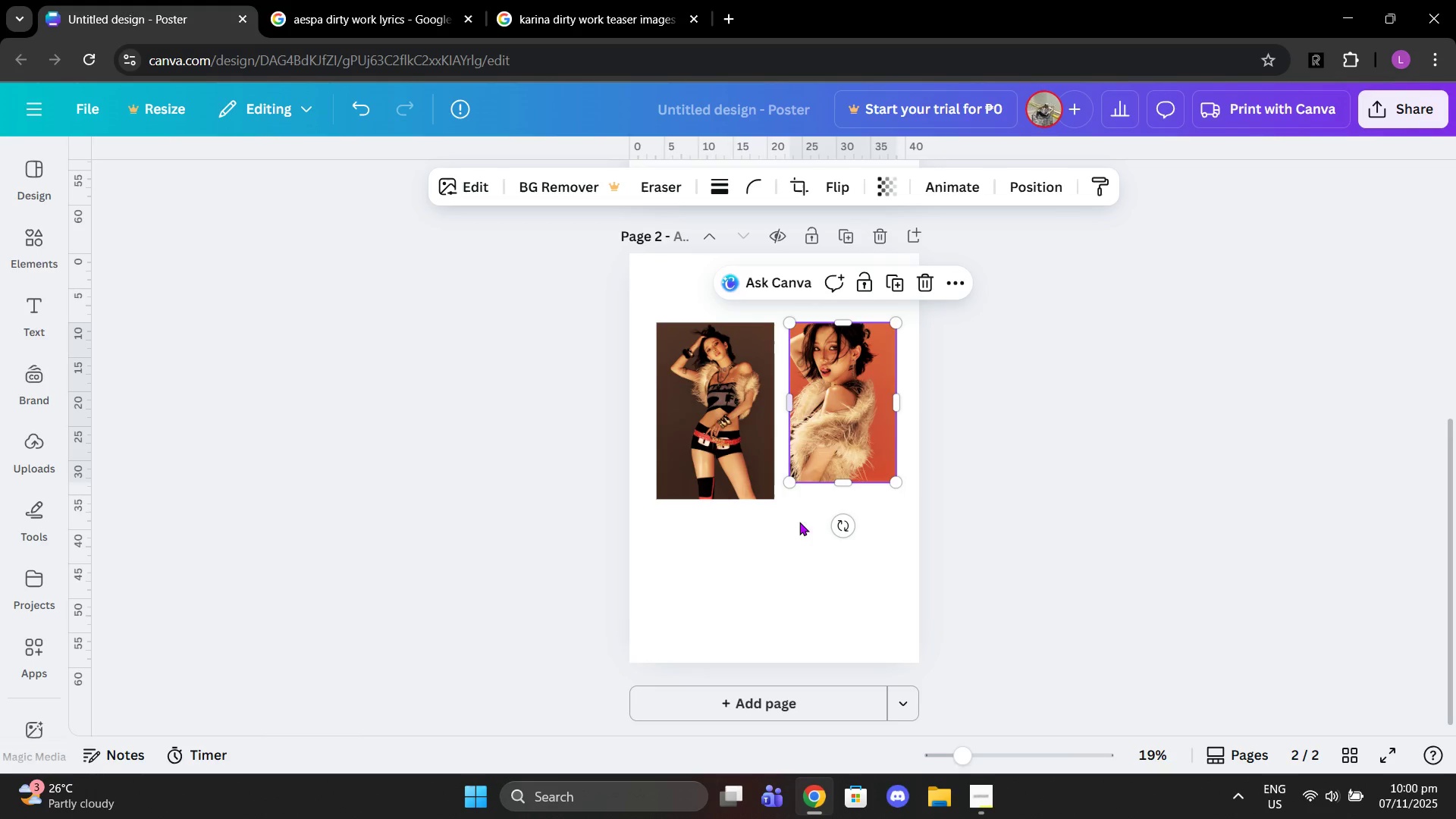 
left_click([770, 586])
 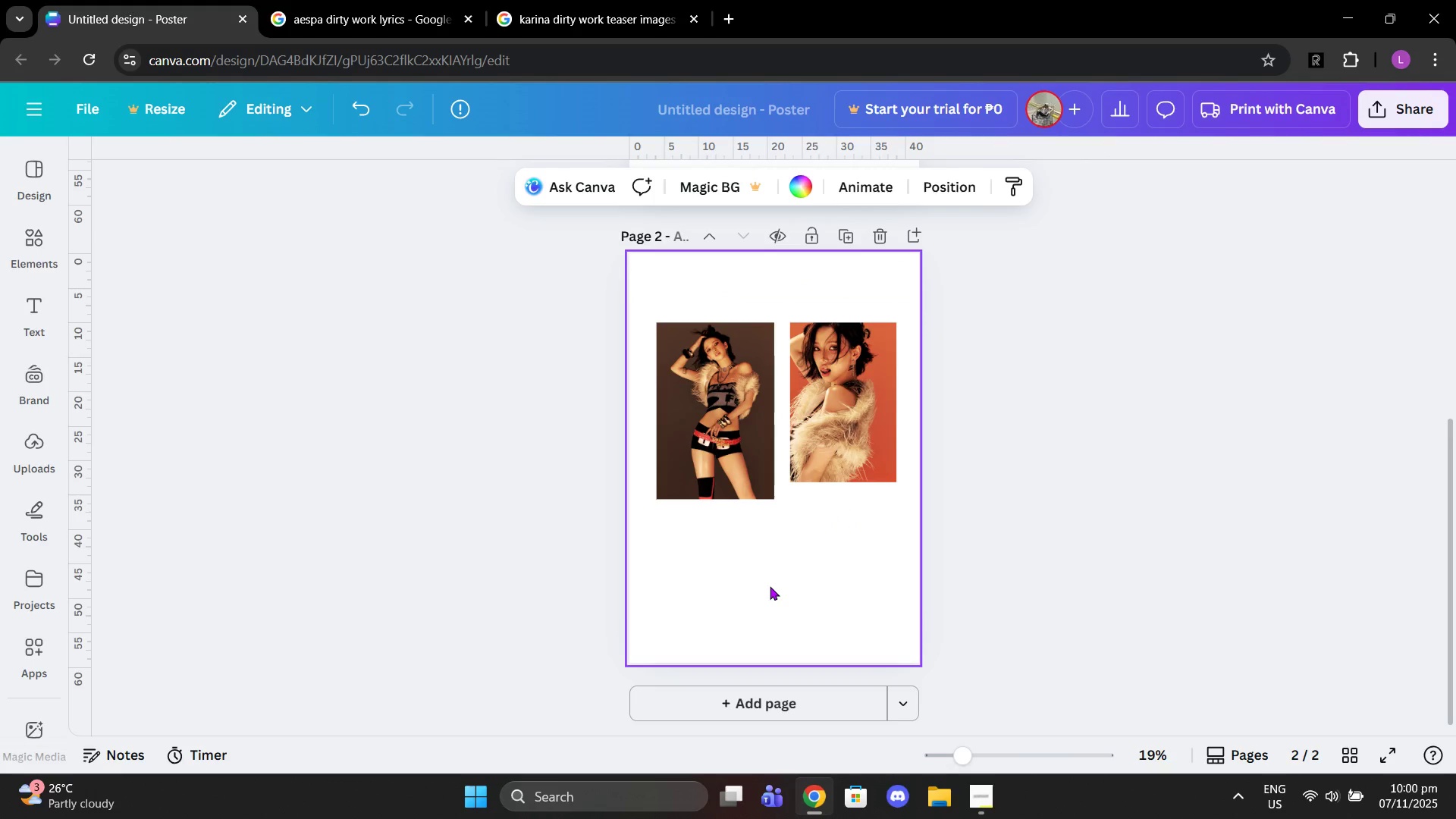 
key(Control+V)
 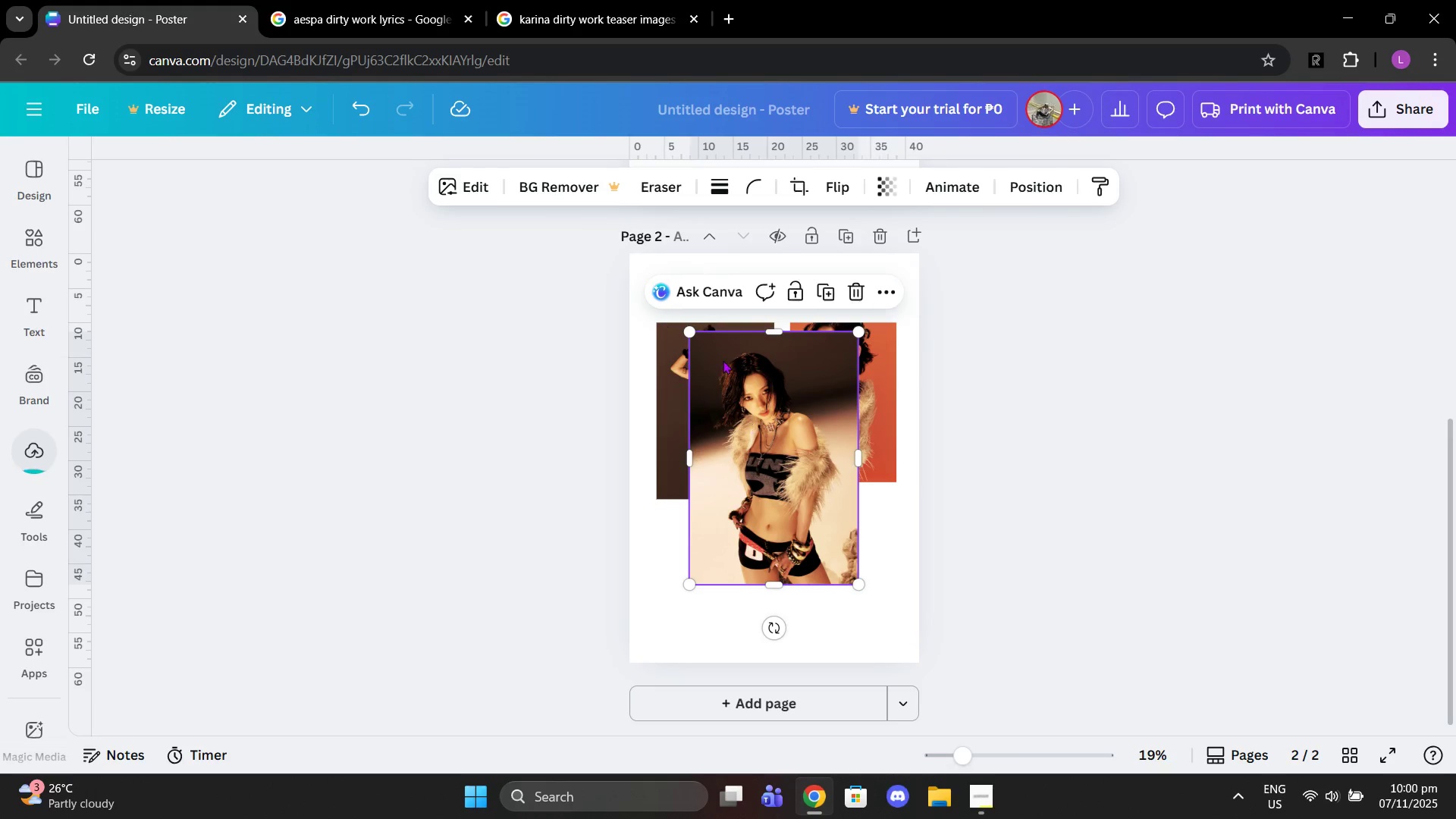 
left_click_drag(start_coordinate=[686, 323], to_coordinate=[730, 359])
 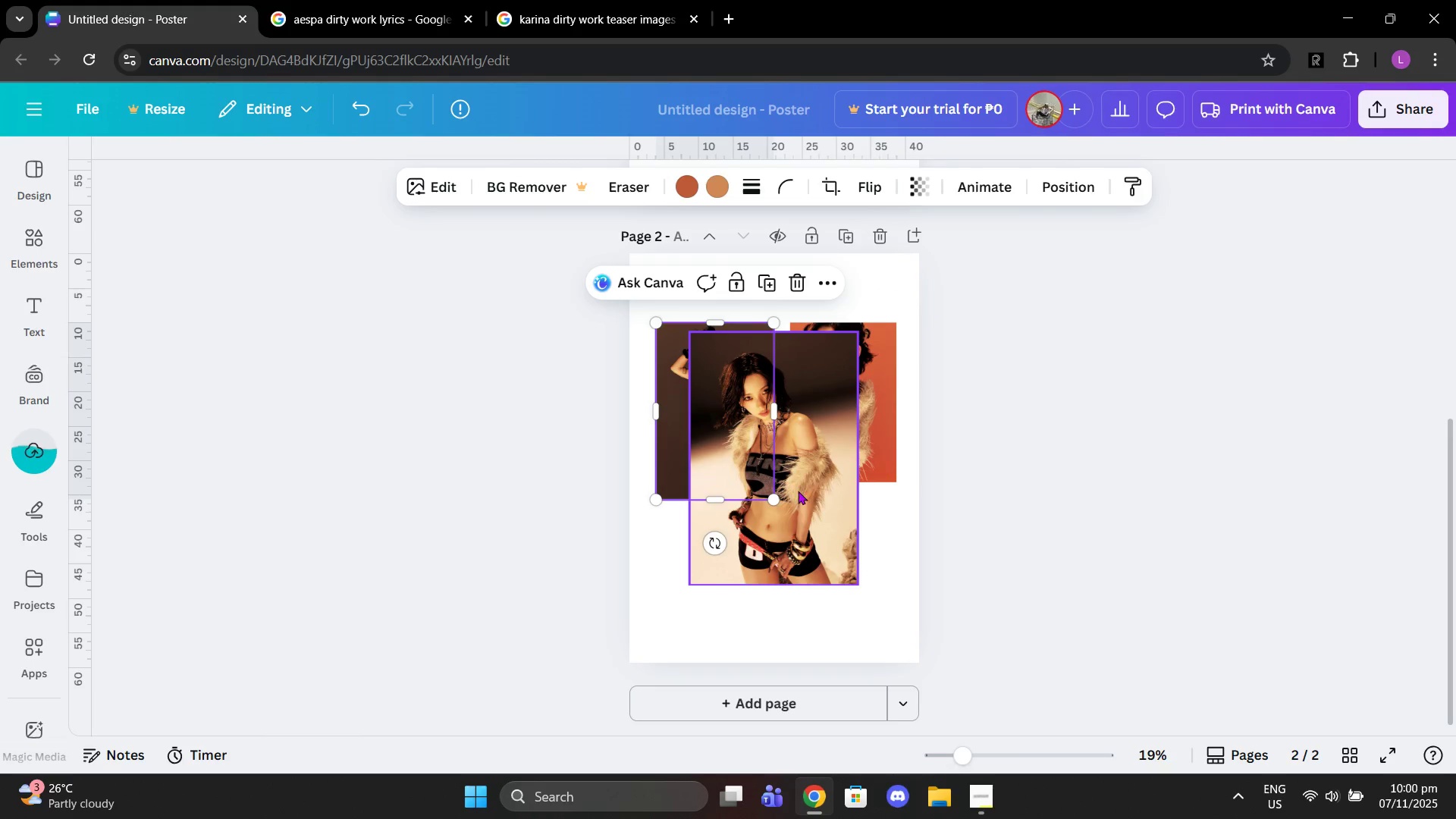 
left_click_drag(start_coordinate=[792, 474], to_coordinate=[763, 563])
 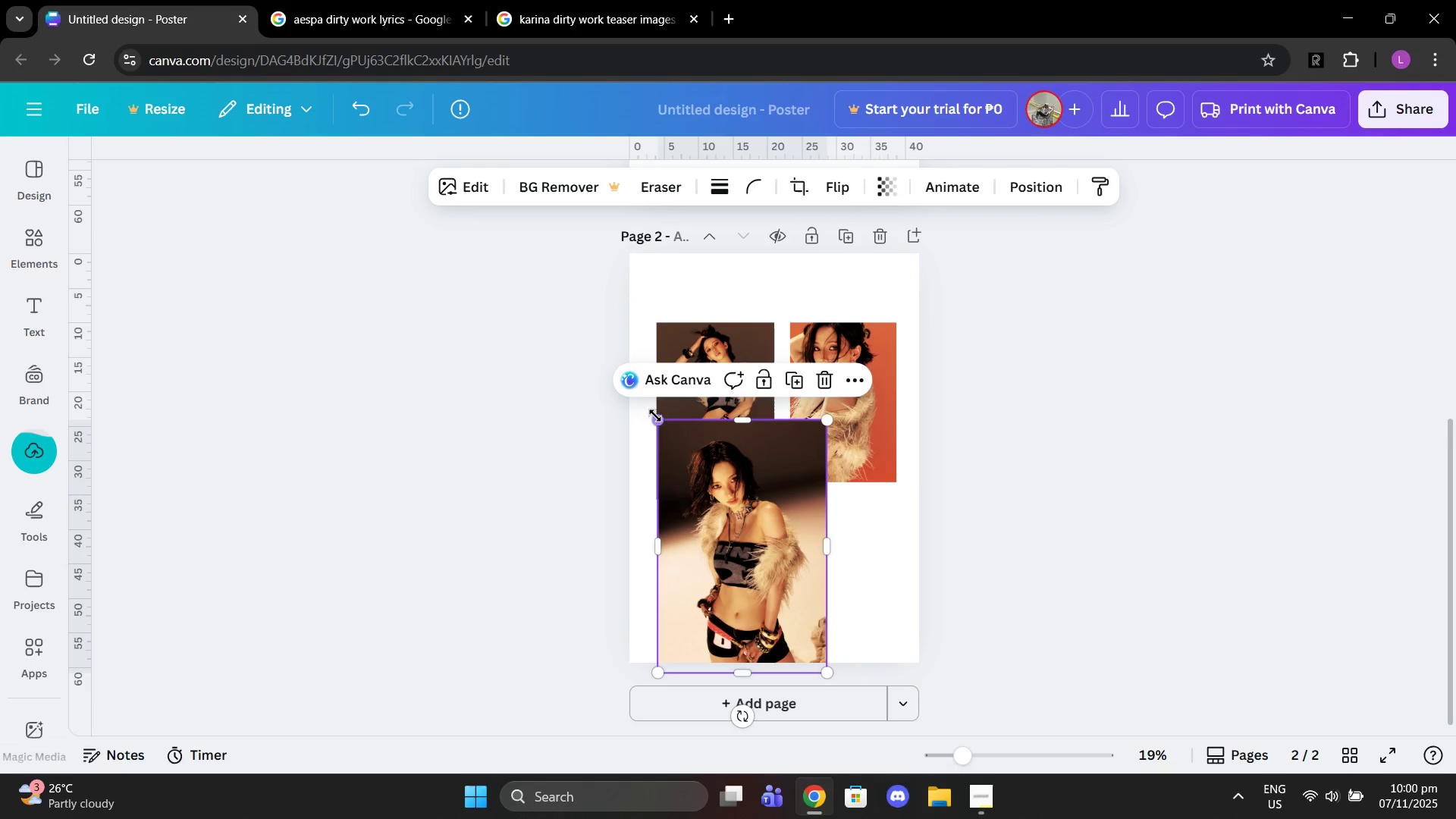 
left_click_drag(start_coordinate=[657, 418], to_coordinate=[723, 490])
 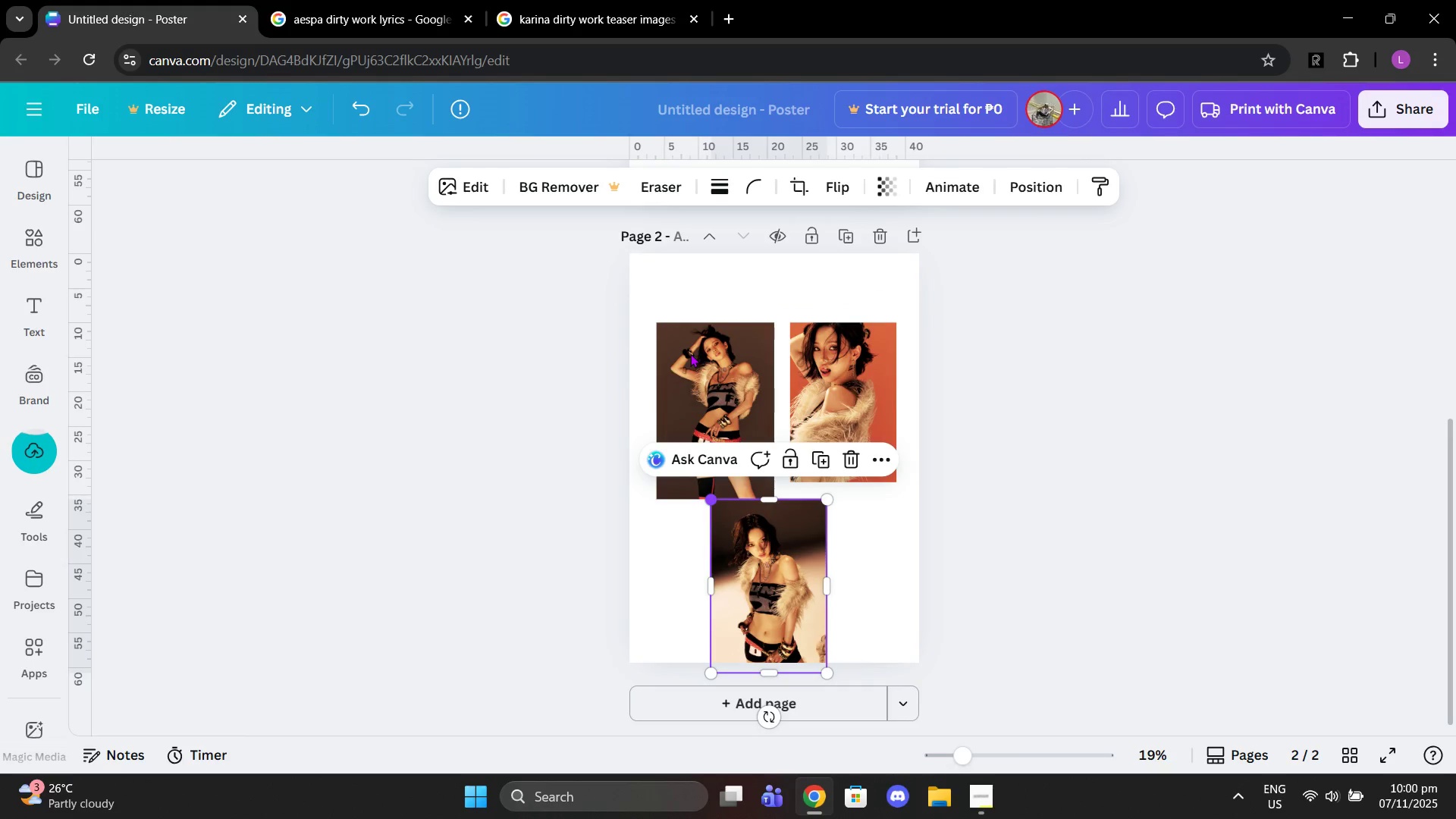 
left_click_drag(start_coordinate=[690, 353], to_coordinate=[690, 345])
 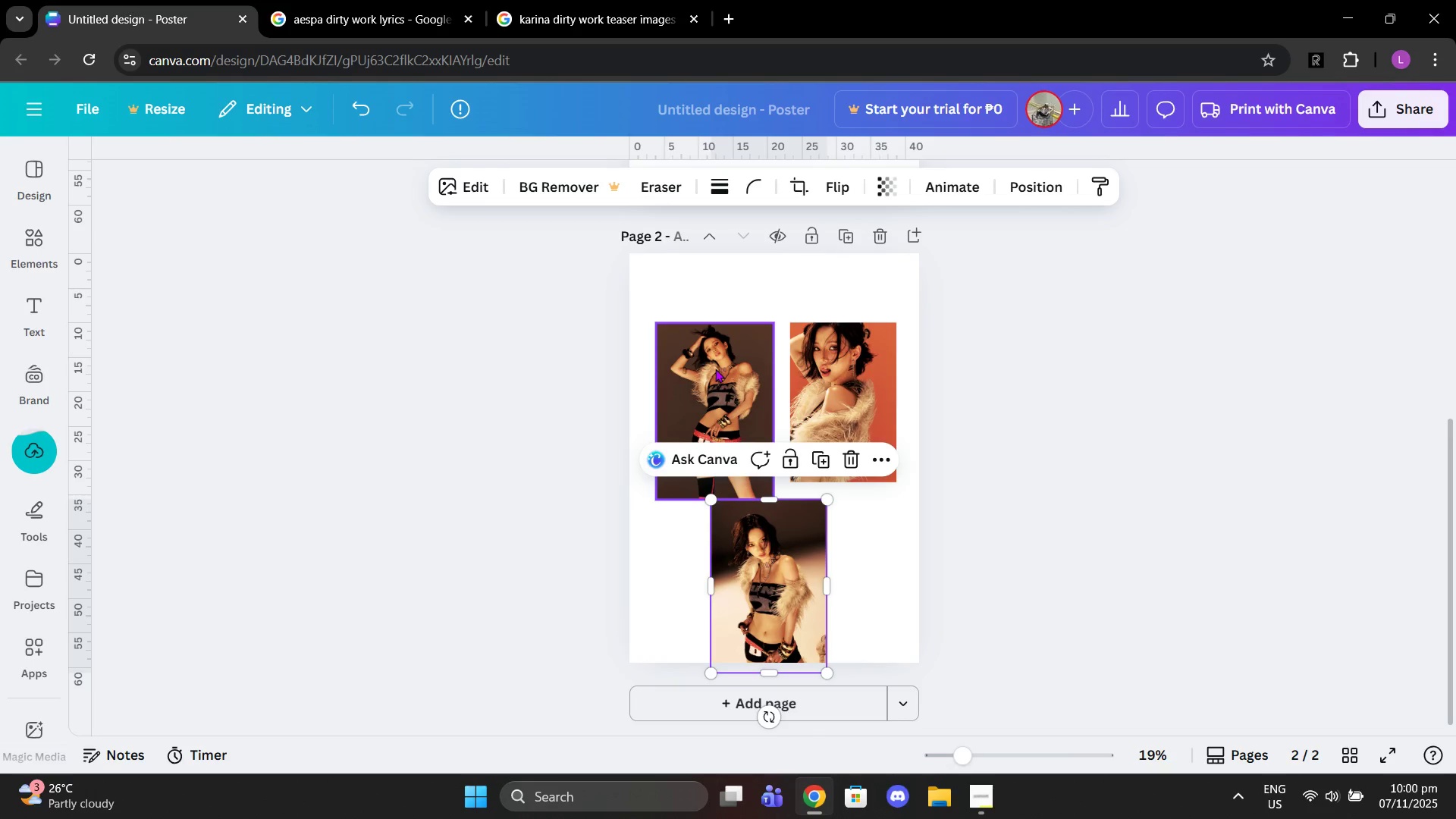 
left_click([715, 369])
 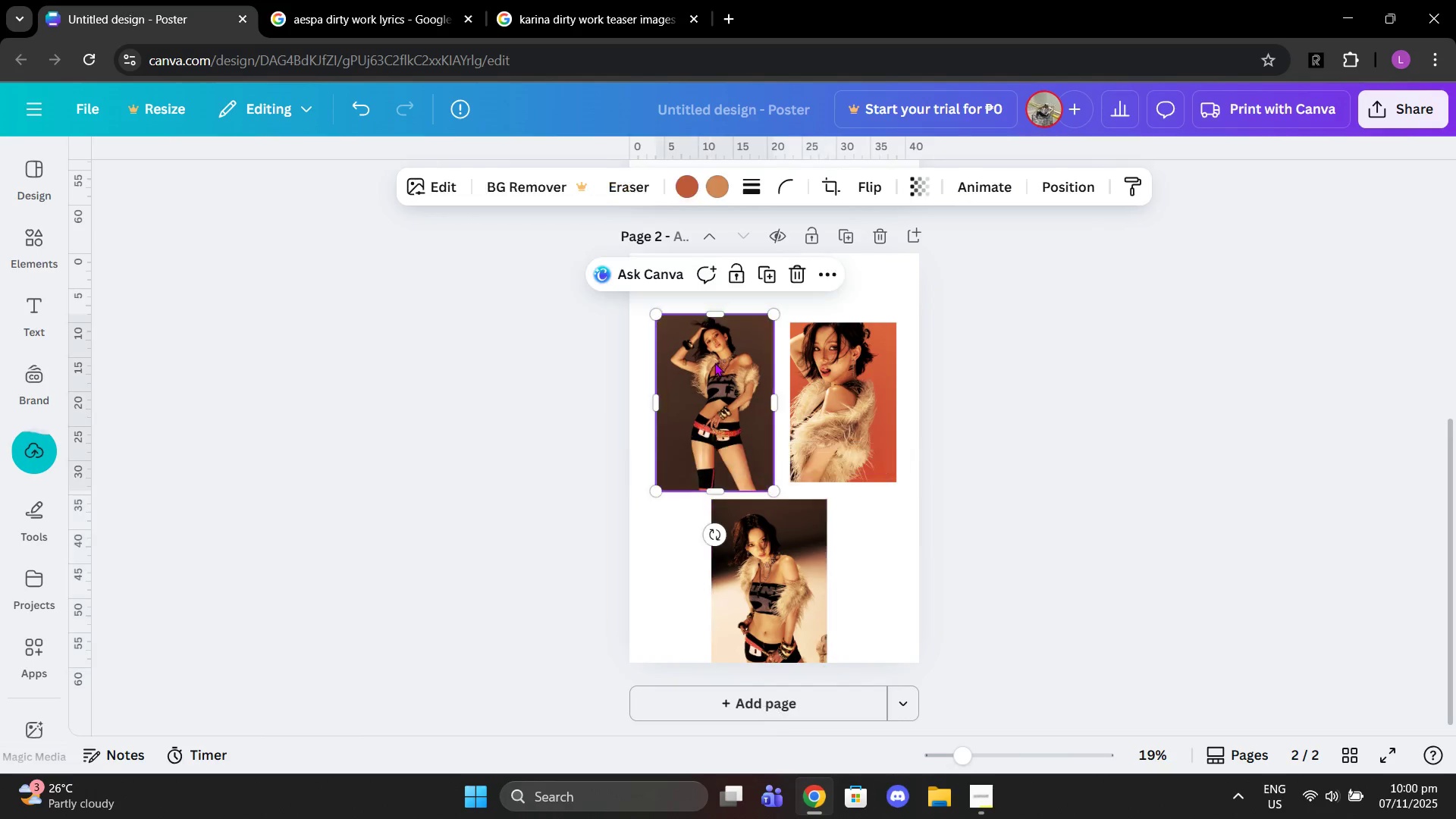 
left_click_drag(start_coordinate=[715, 369], to_coordinate=[710, 329])
 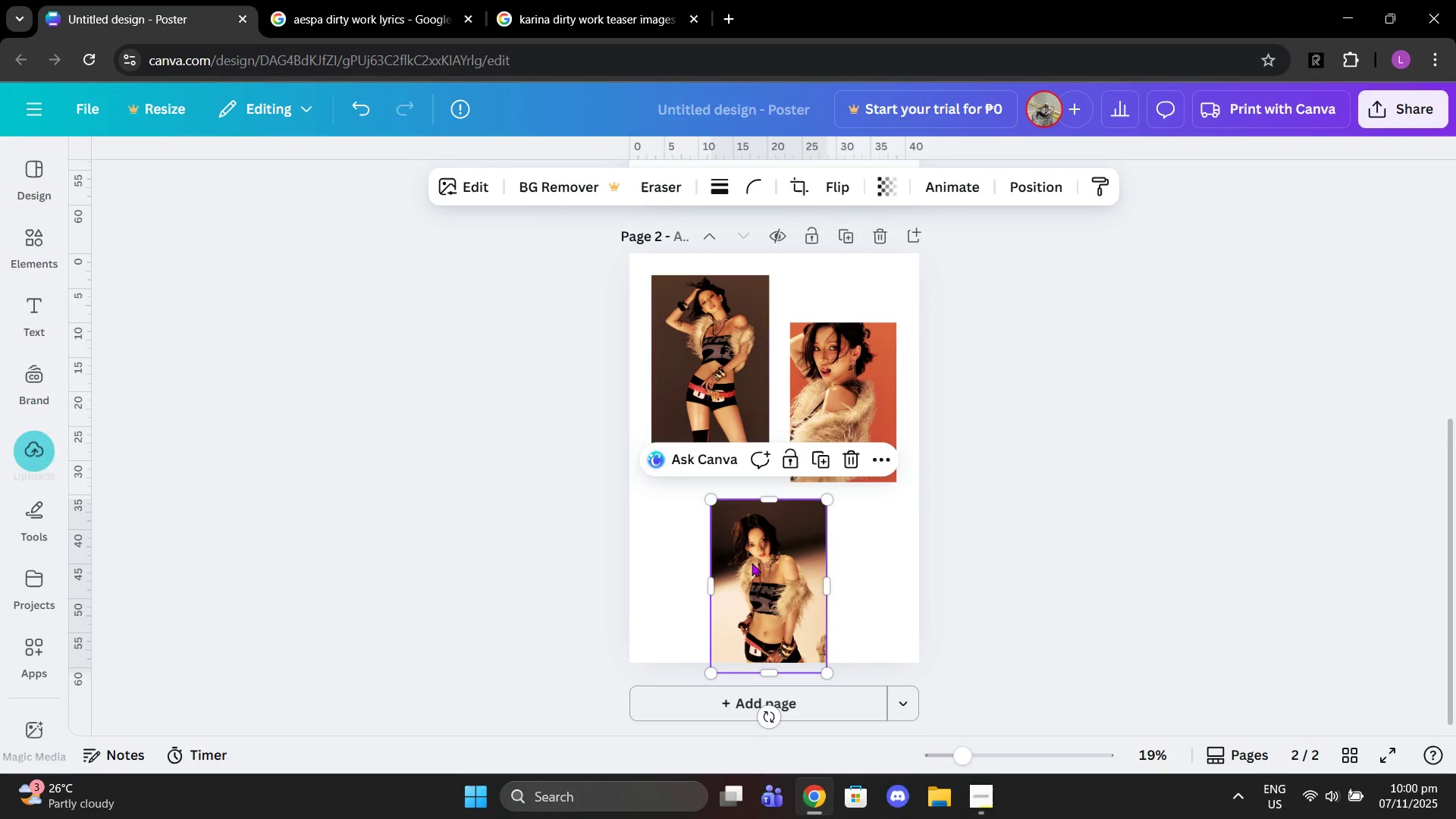 
left_click([752, 563])
 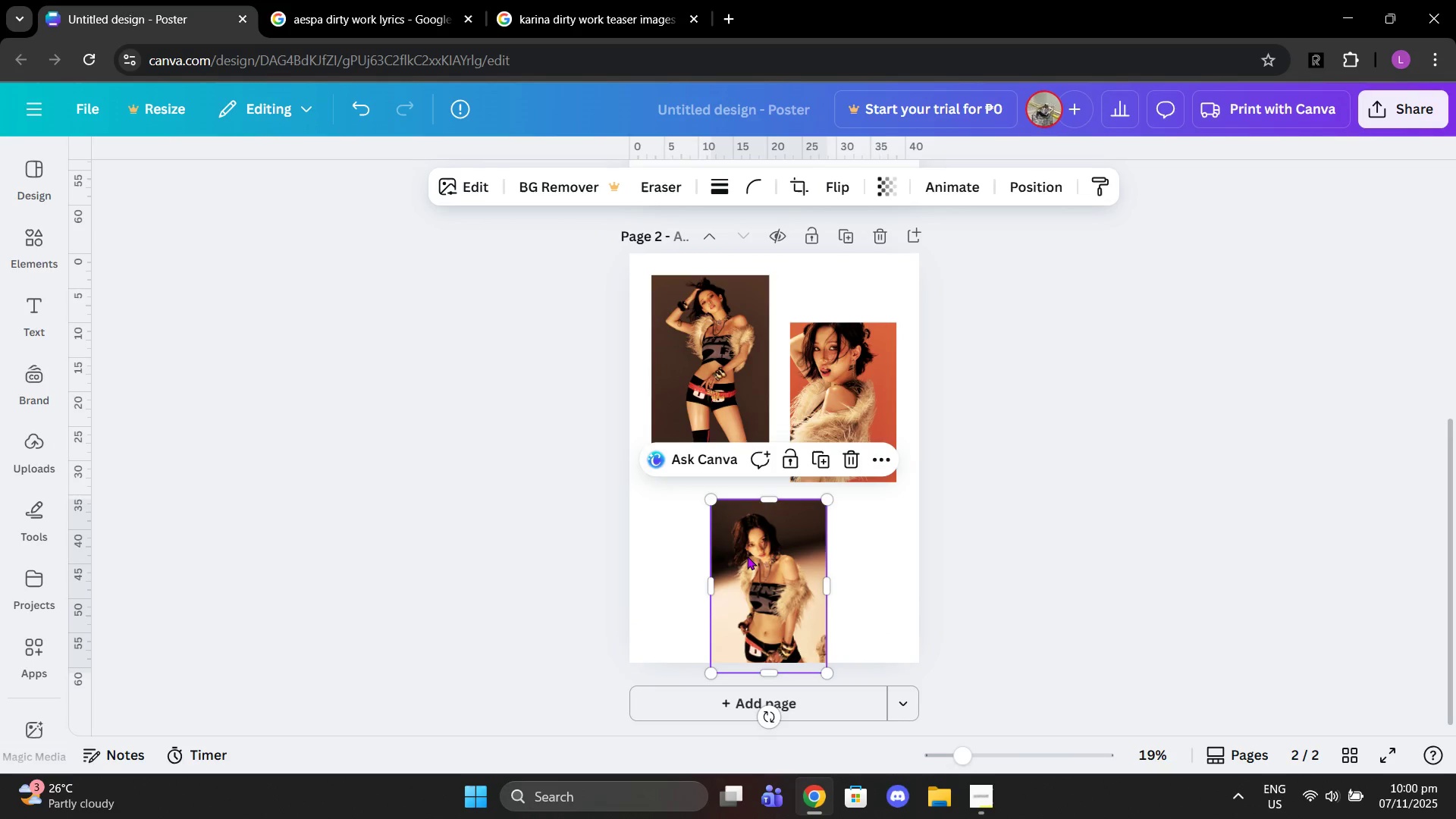 
left_click_drag(start_coordinate=[752, 563], to_coordinate=[686, 522])
 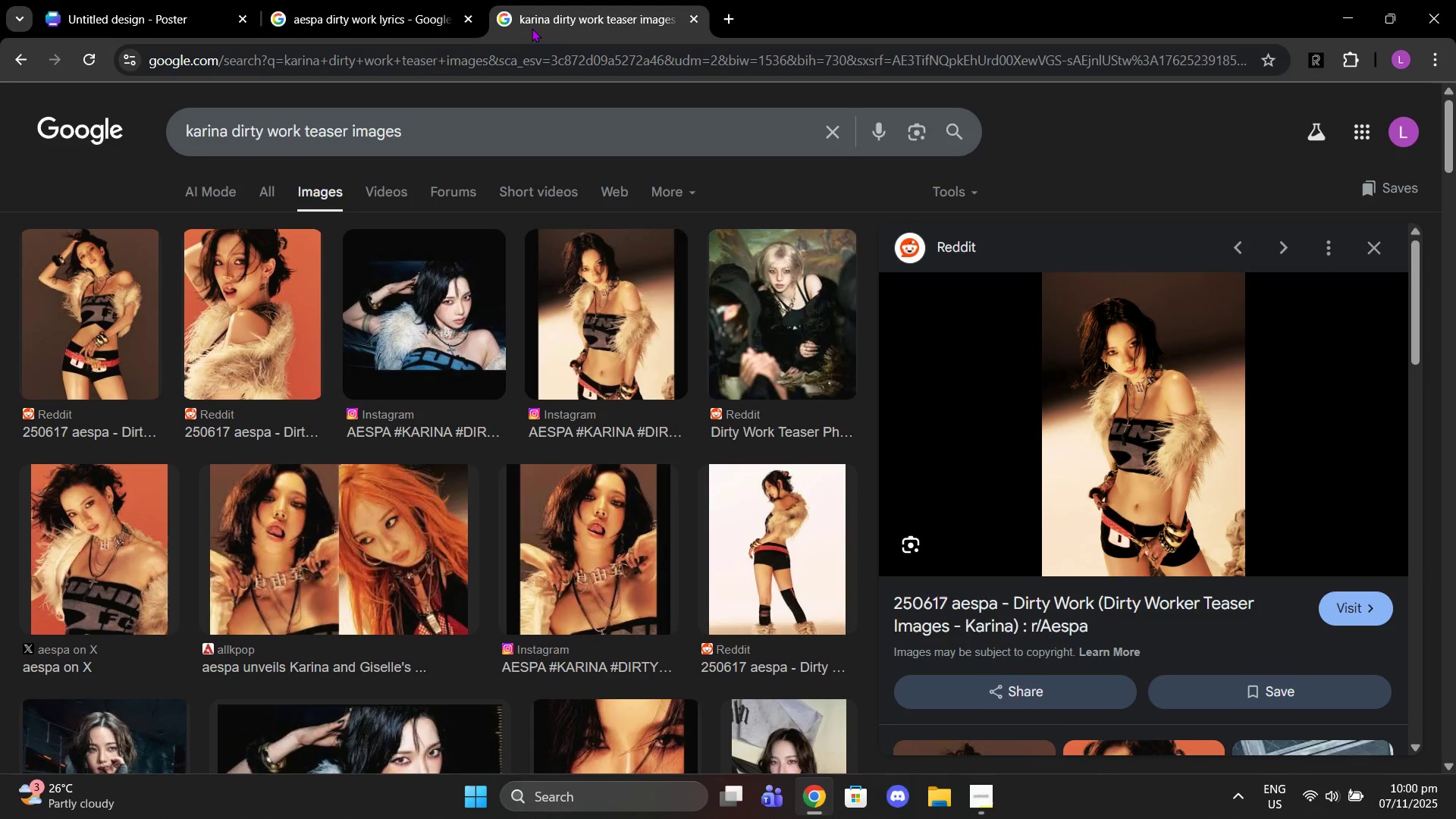 
left_click([532, 28])
 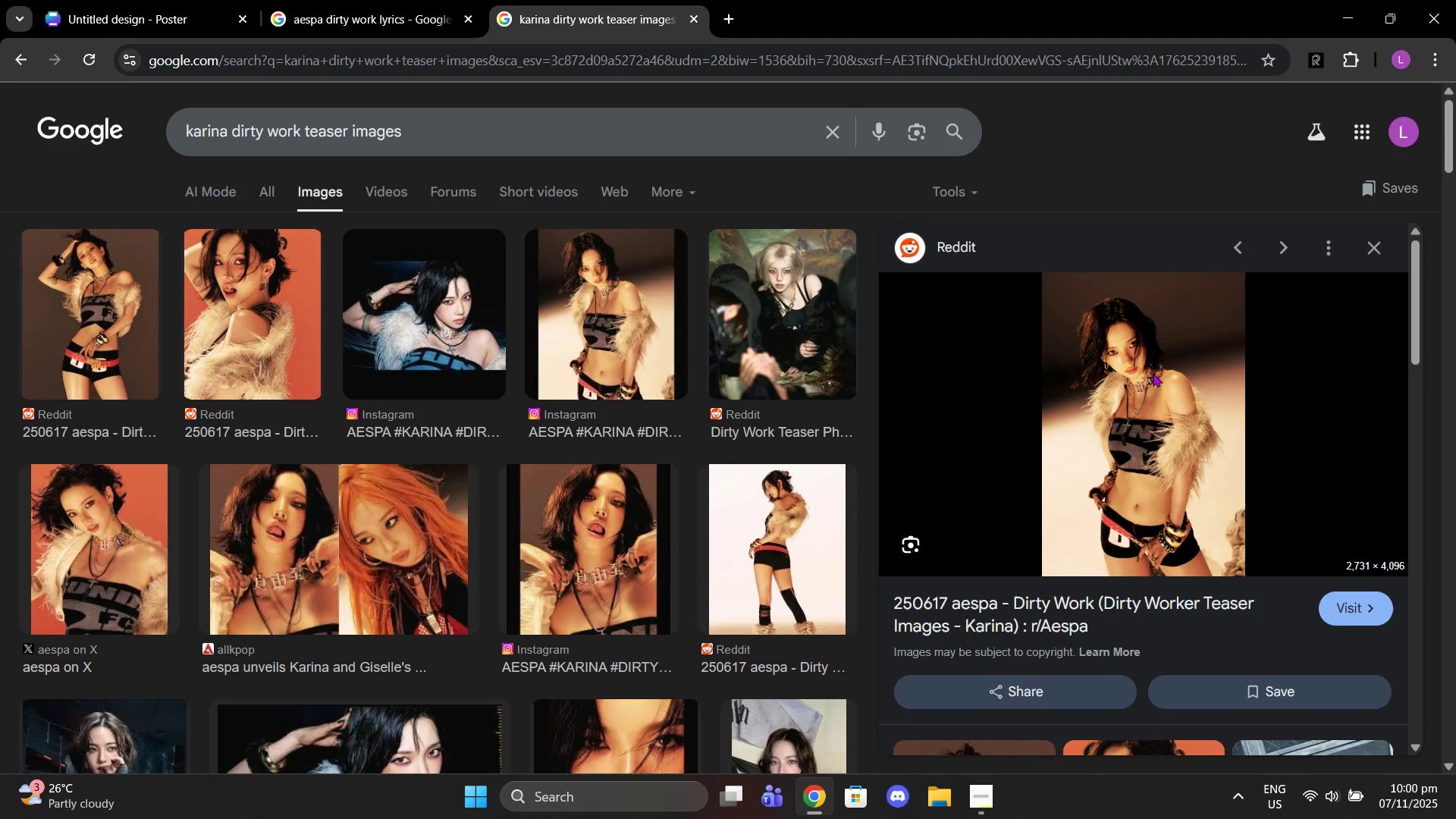 
scroll: coordinate [1160, 477], scroll_direction: down, amount: 8.0
 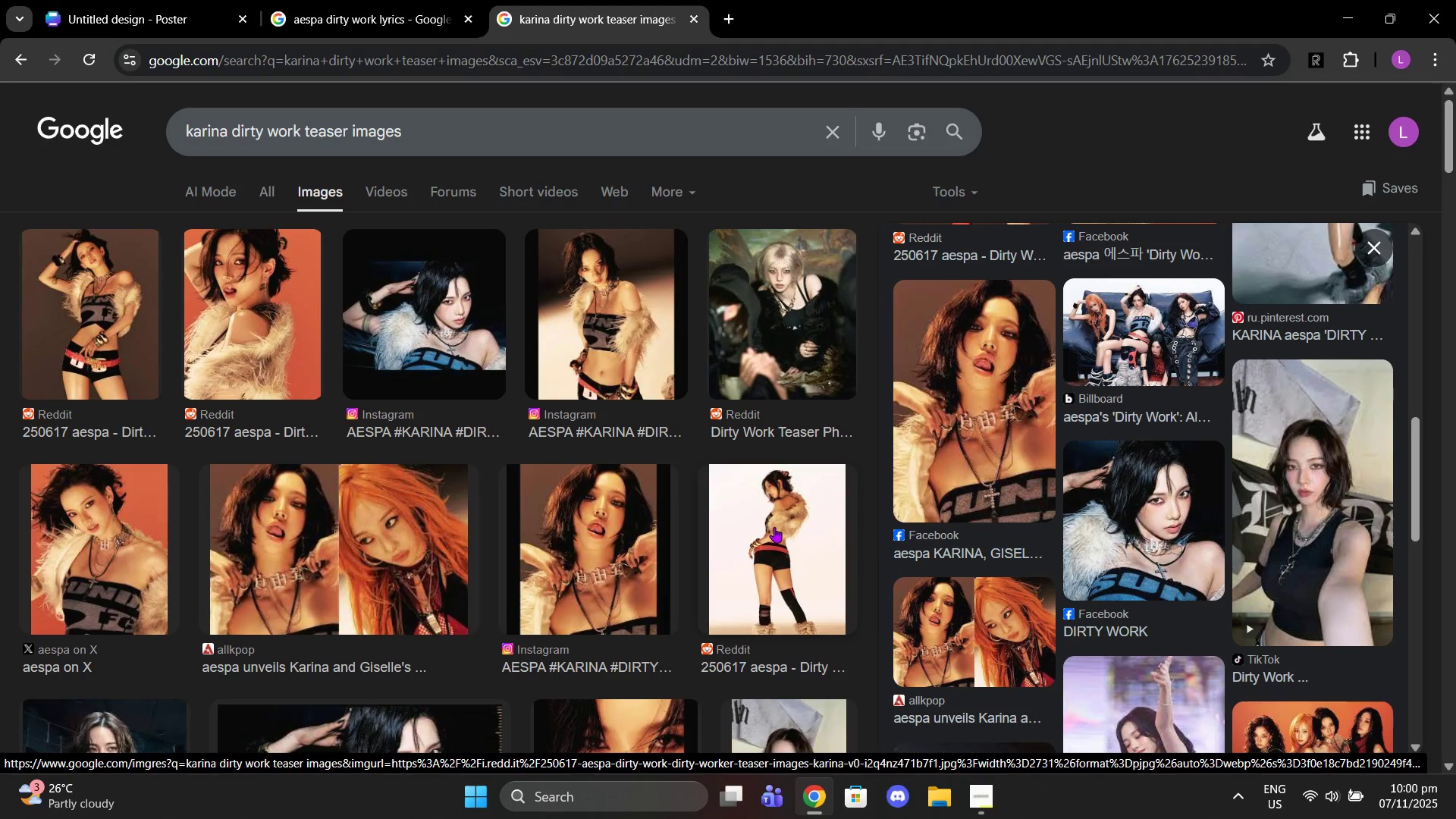 
left_click([774, 527])
 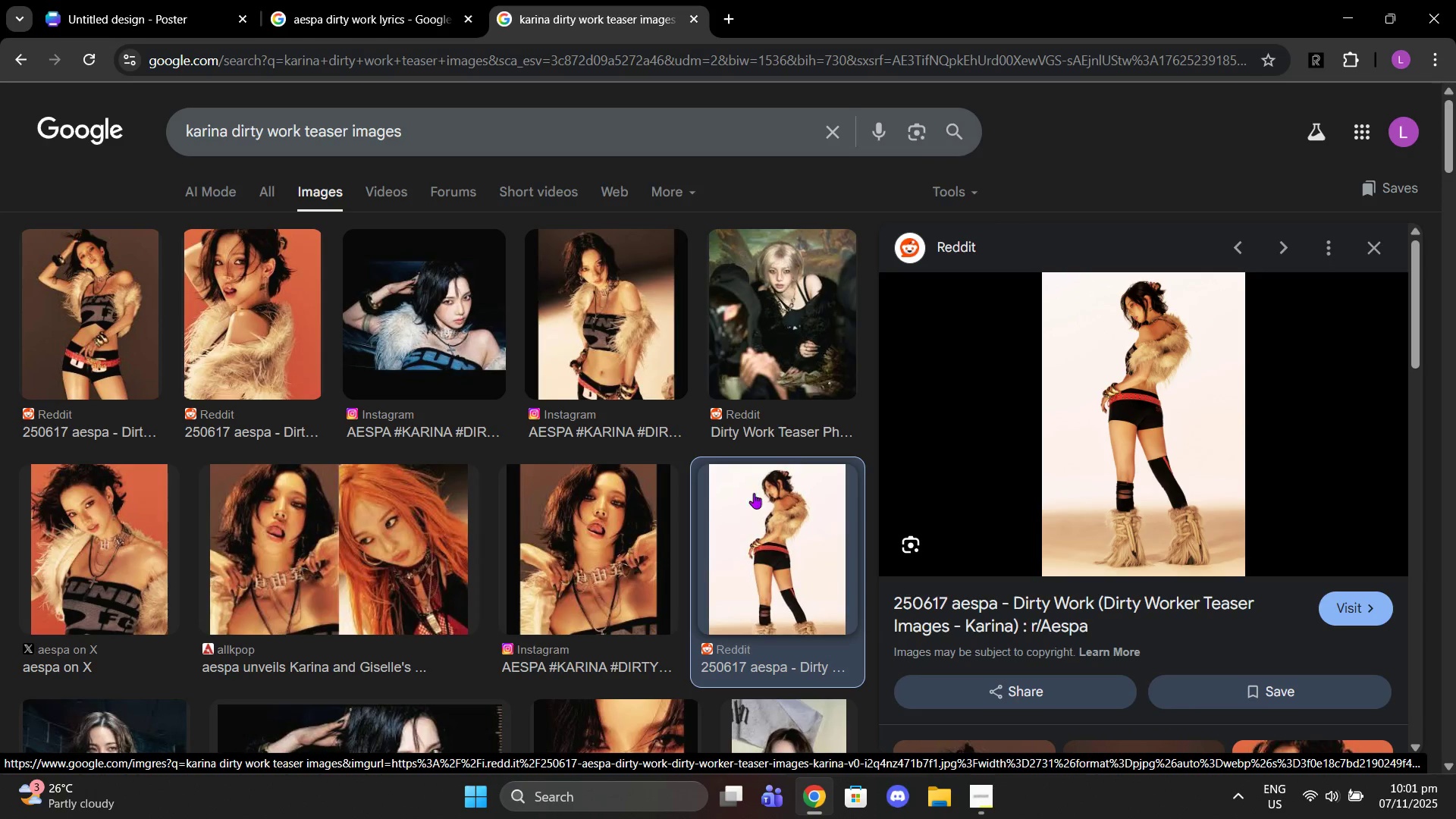 
scroll: coordinate [1132, 415], scroll_direction: down, amount: 2.0
 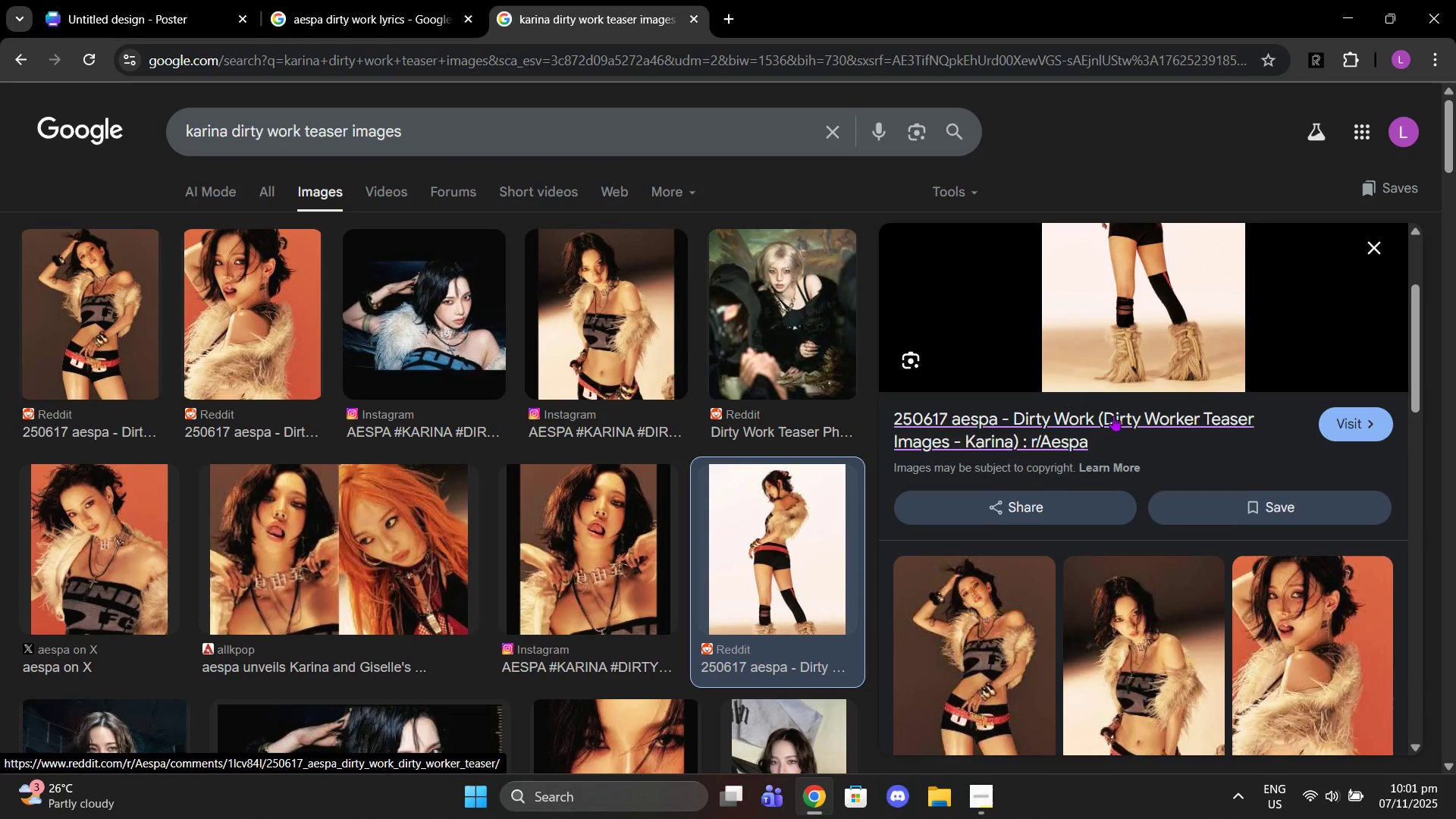 
scroll: coordinate [1113, 416], scroll_direction: up, amount: 2.0
 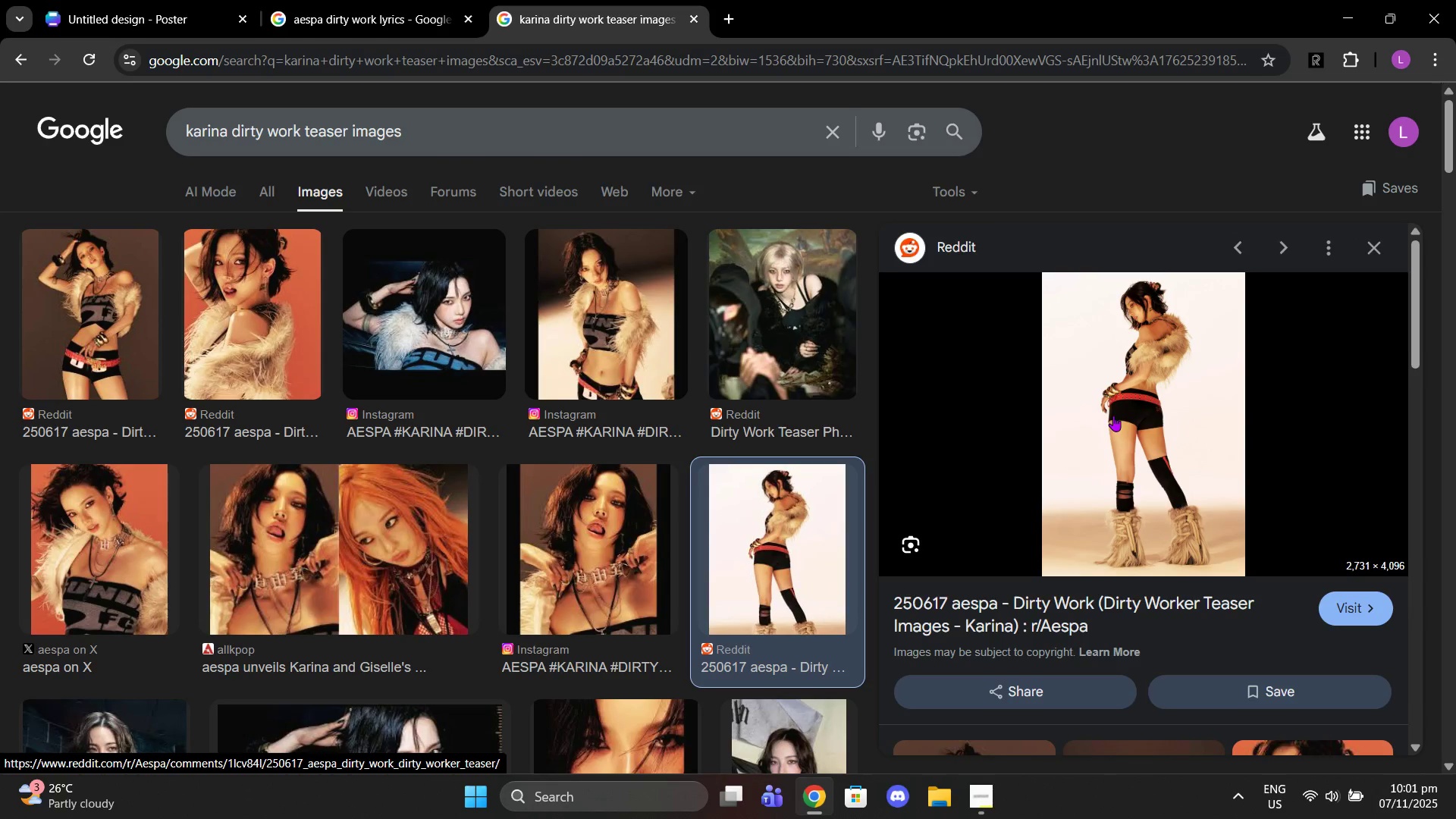 
scroll: coordinate [1113, 416], scroll_direction: down, amount: 2.0
 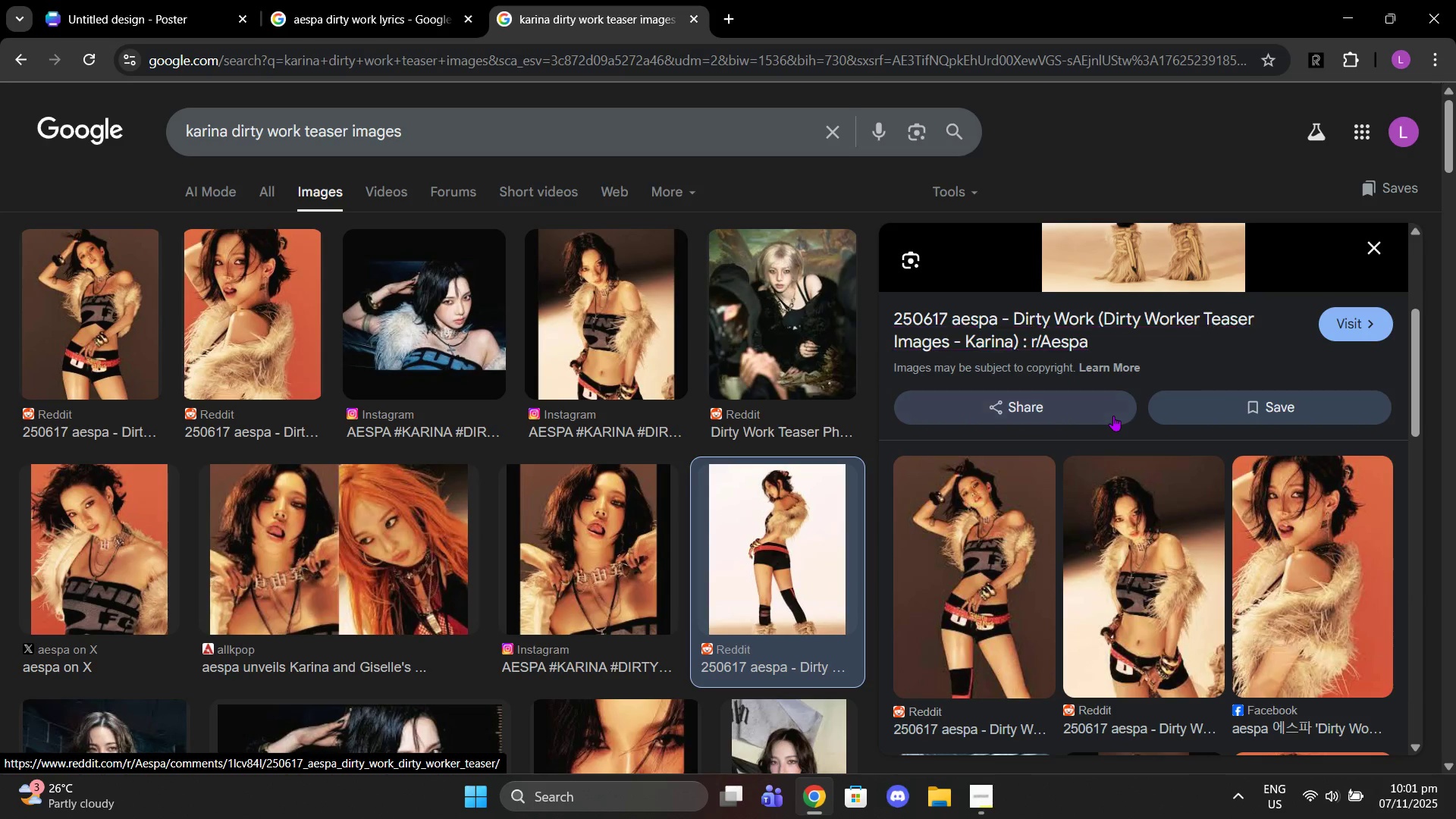 
right_click([1112, 400])
 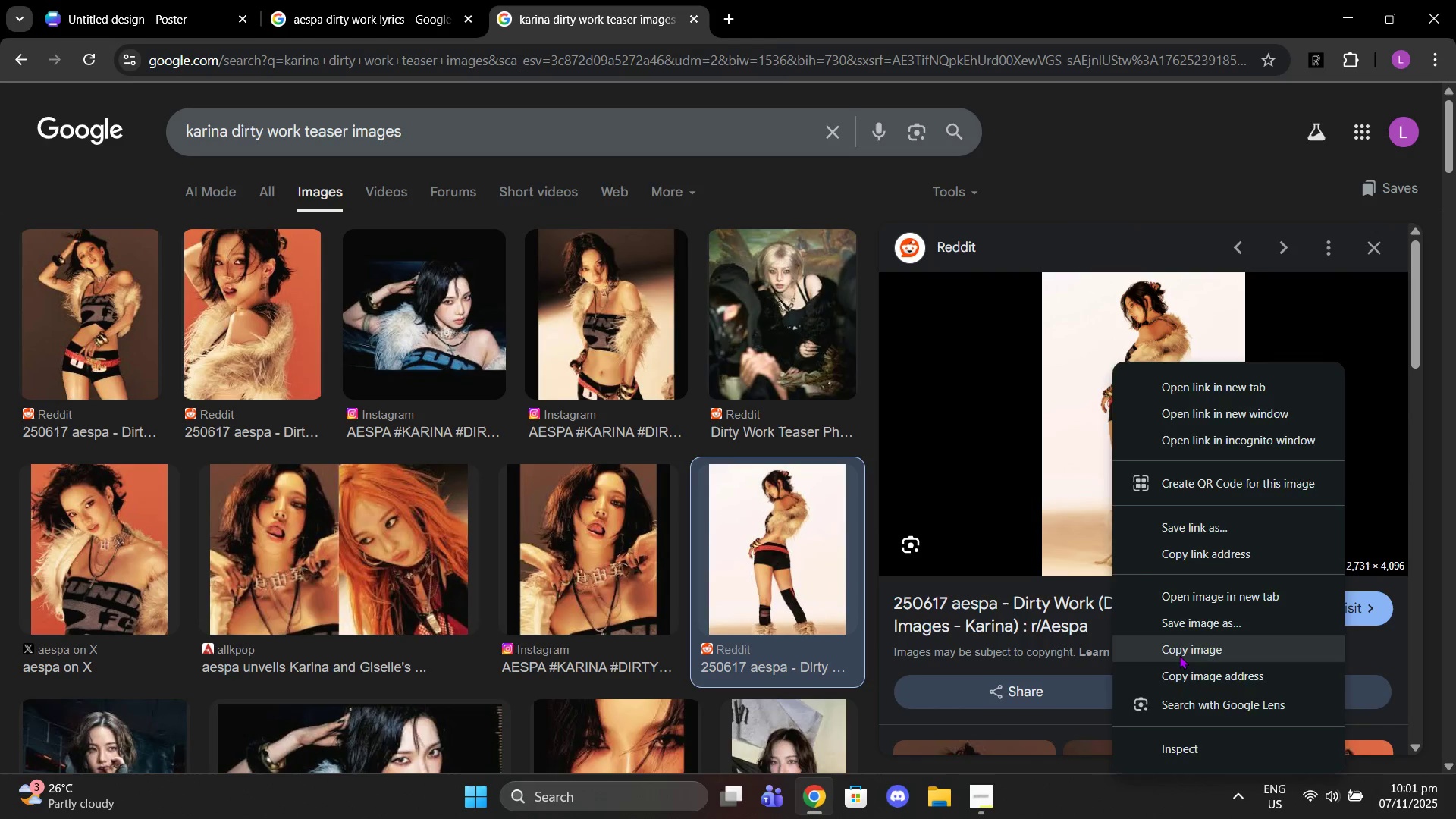 
scroll: coordinate [1113, 416], scroll_direction: up, amount: 3.0
 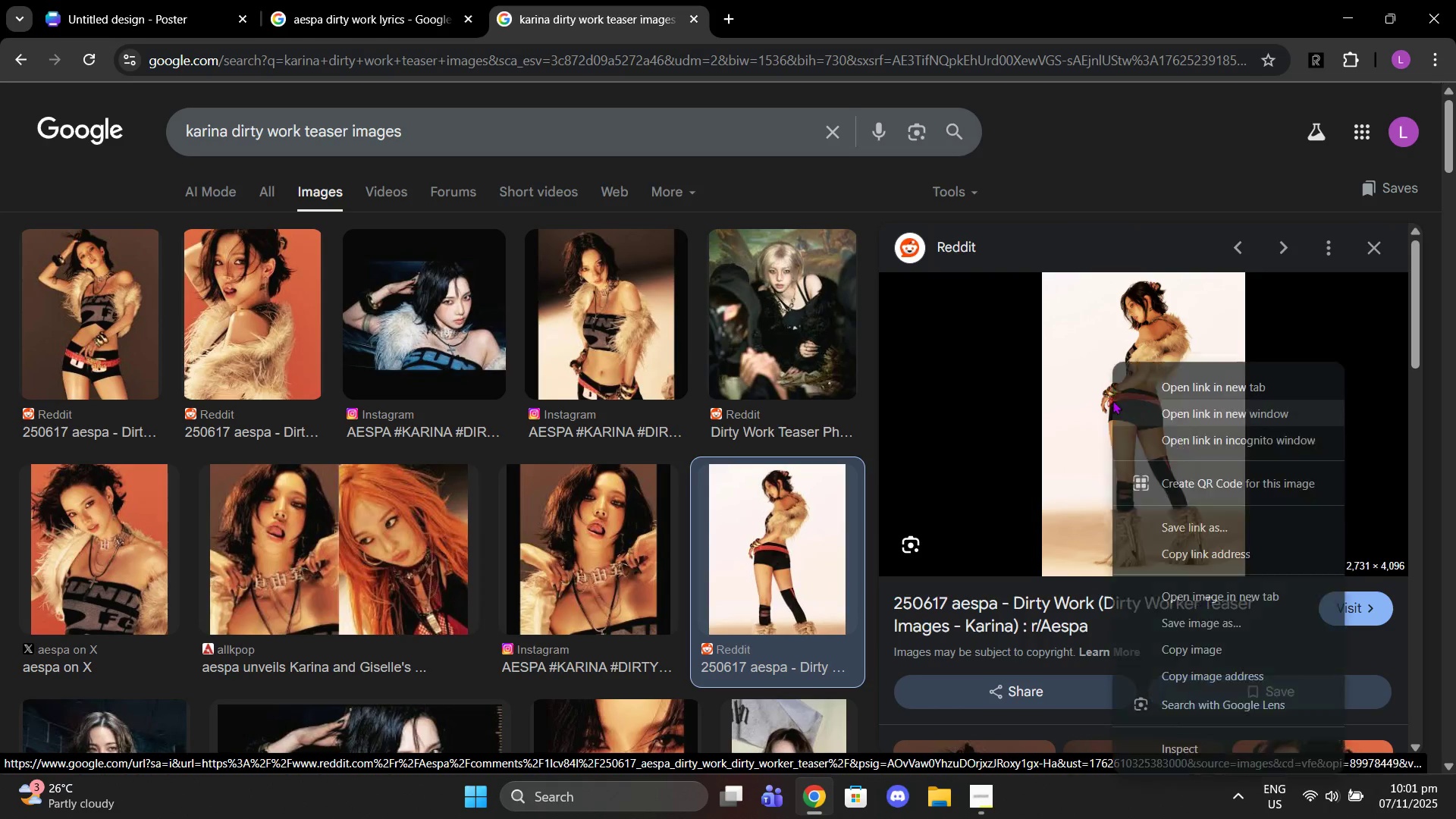 
left_click([1179, 655])
 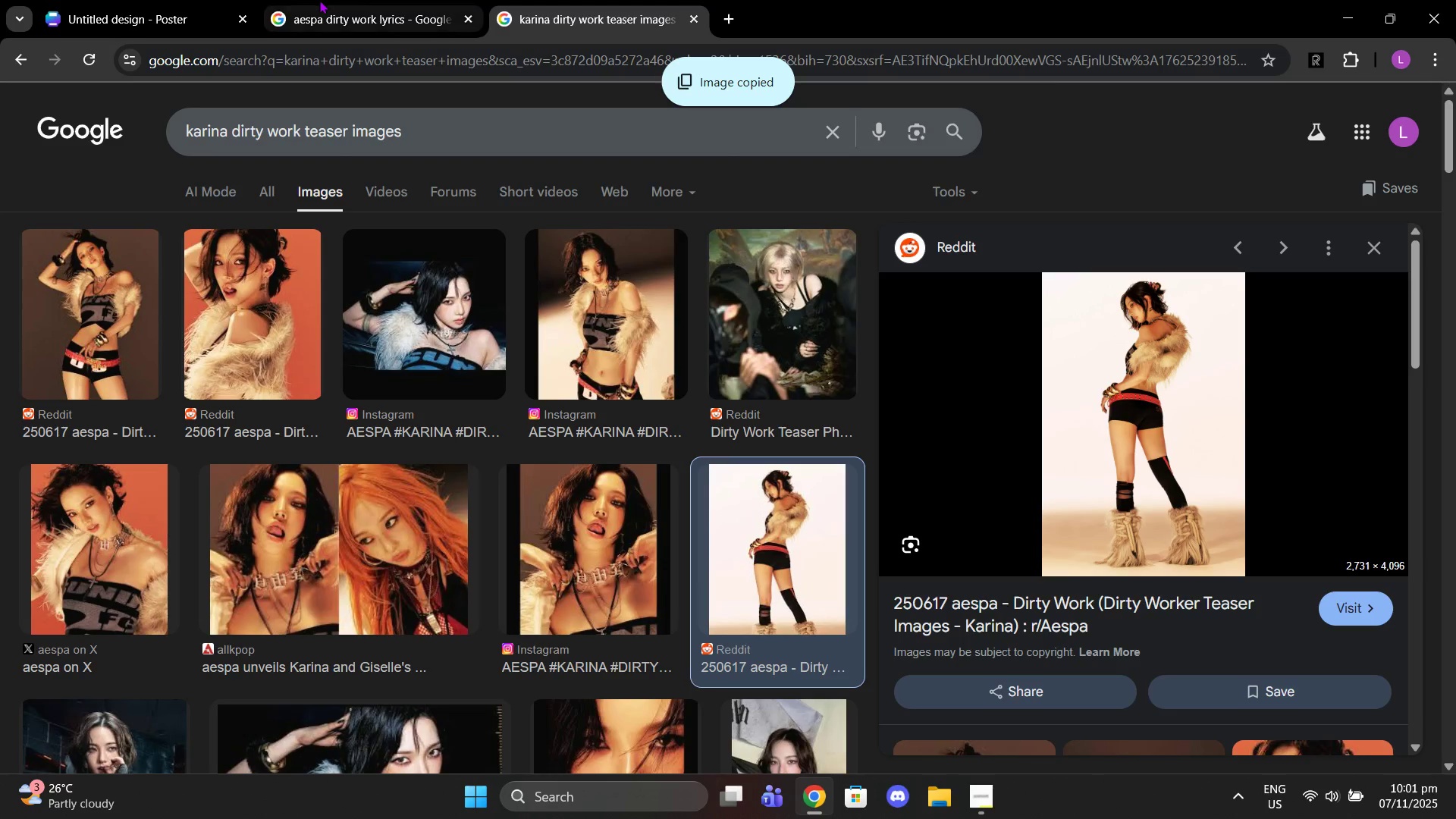 
left_click([319, 0])
 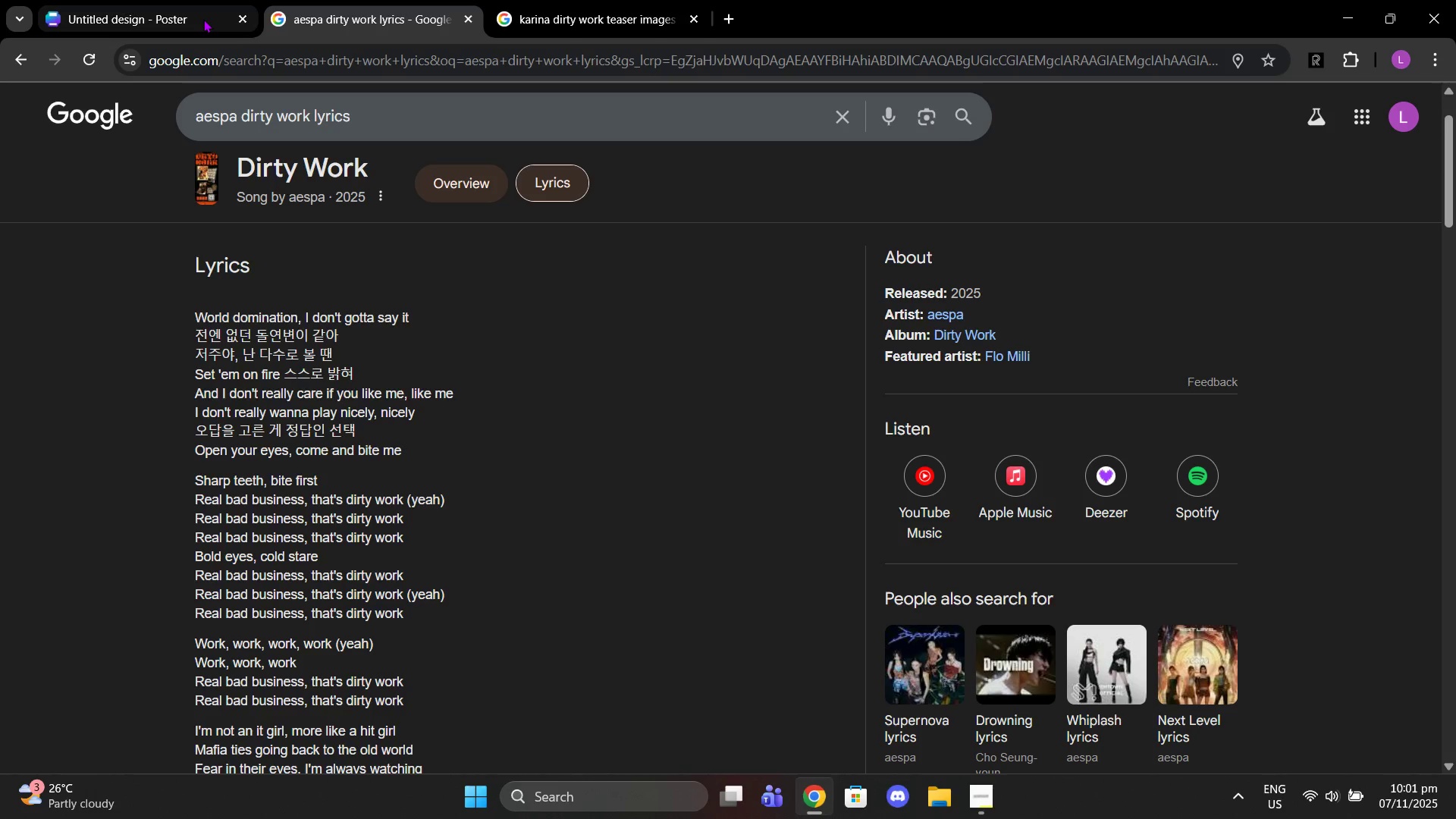 
left_click([203, 19])
 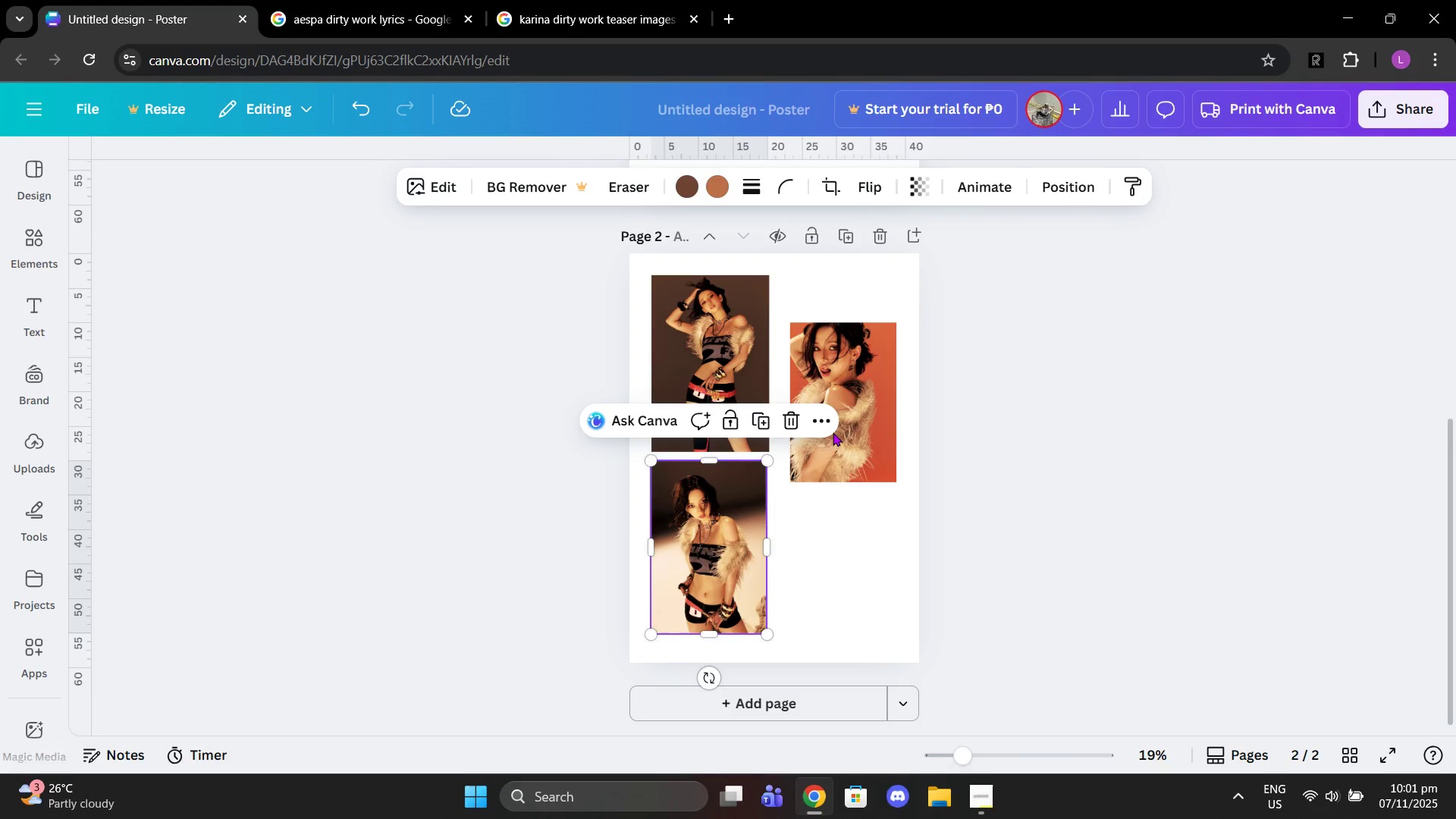 
left_click_drag(start_coordinate=[833, 432], to_coordinate=[829, 377])
 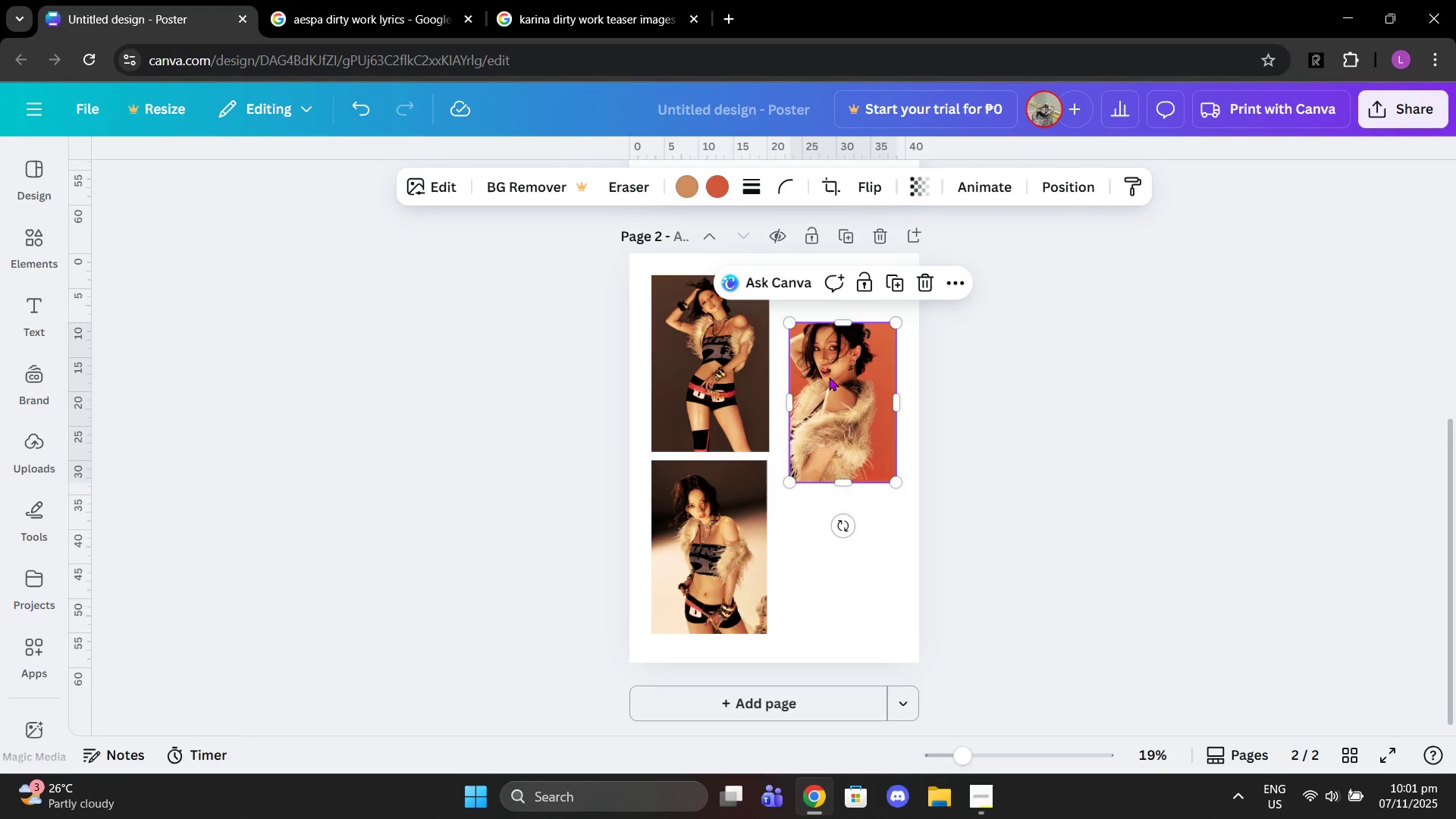 
left_click([829, 377])
 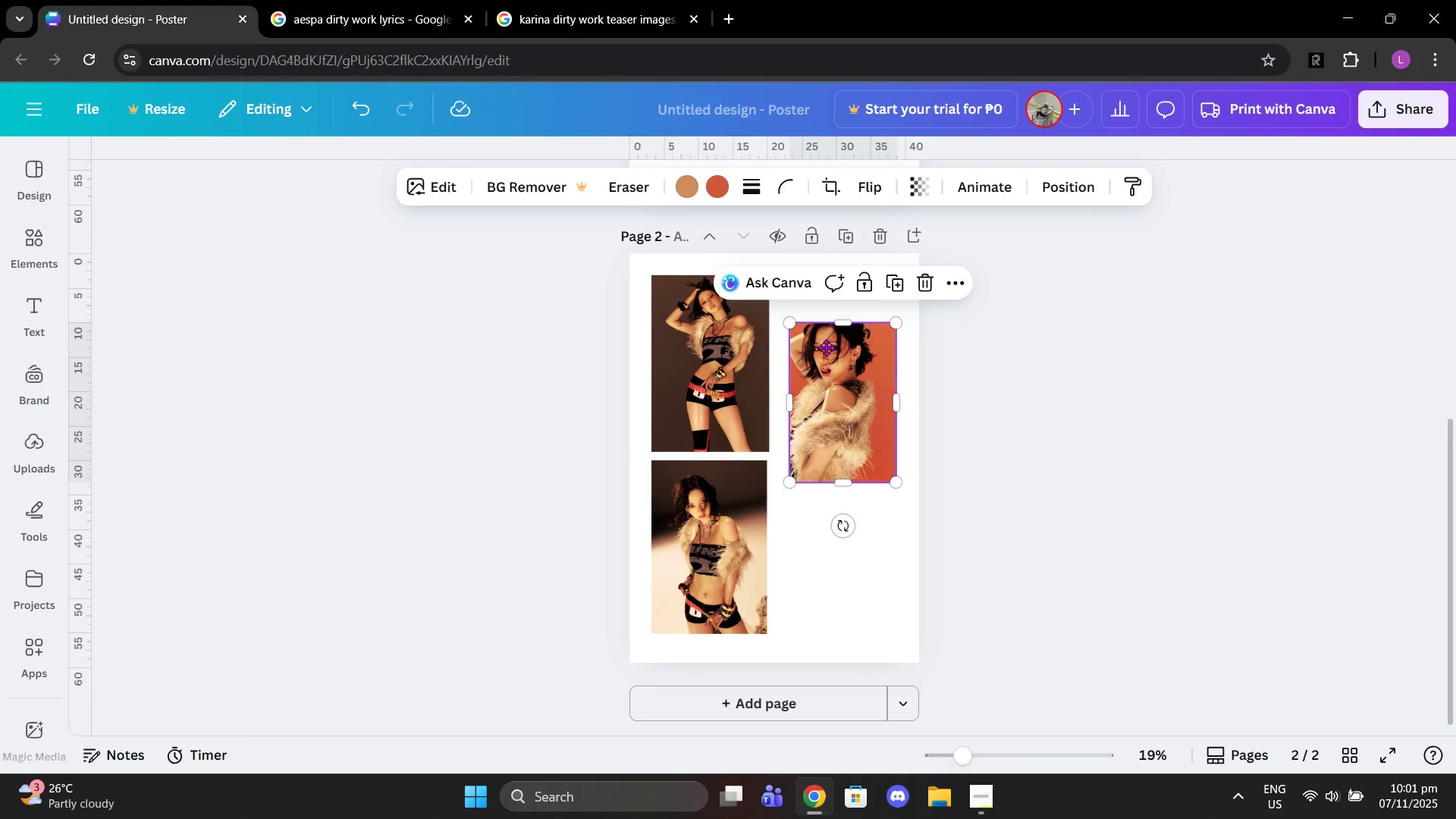 
left_click_drag(start_coordinate=[829, 377], to_coordinate=[824, 336])
 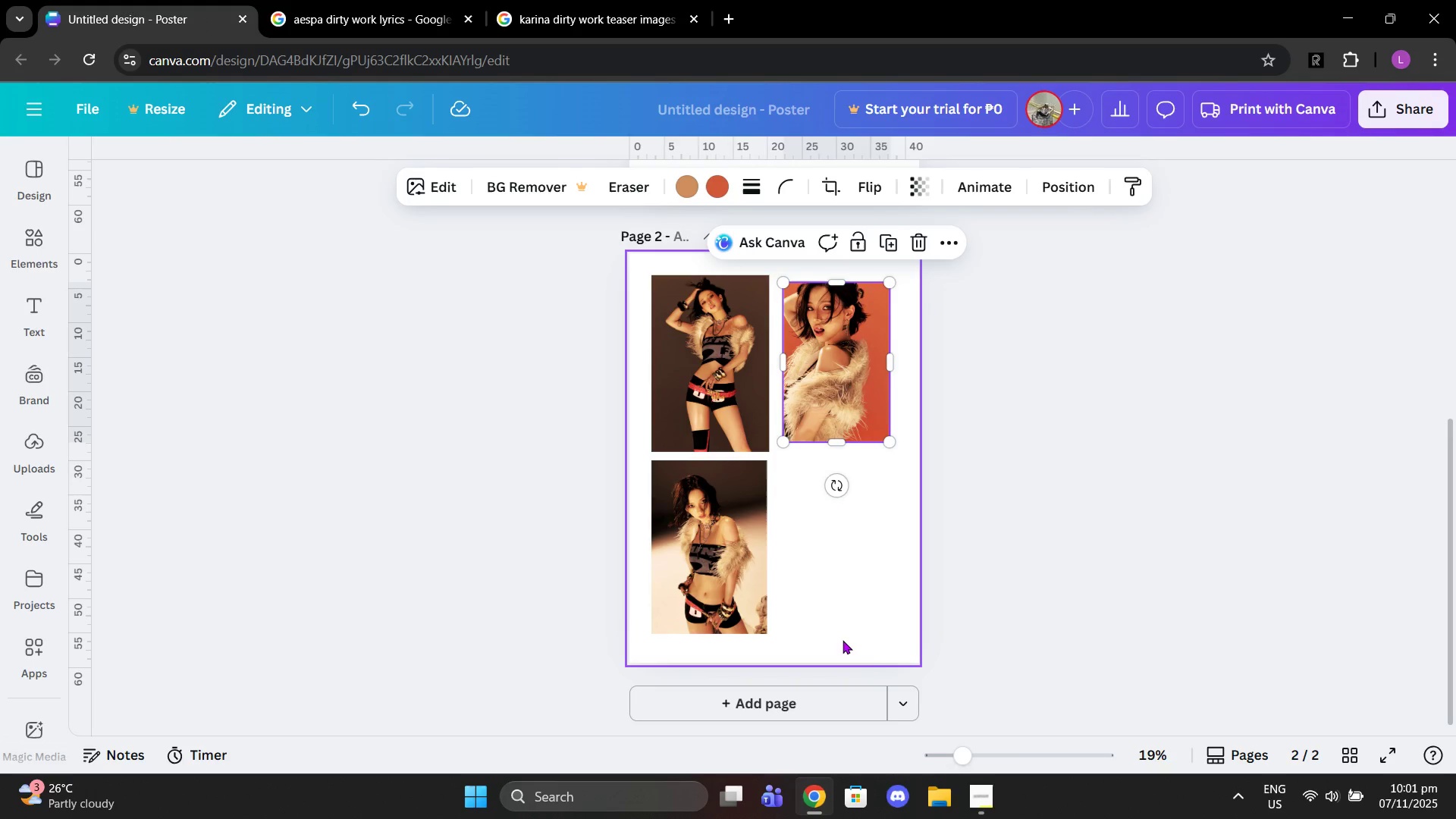 
key(Control+V)
 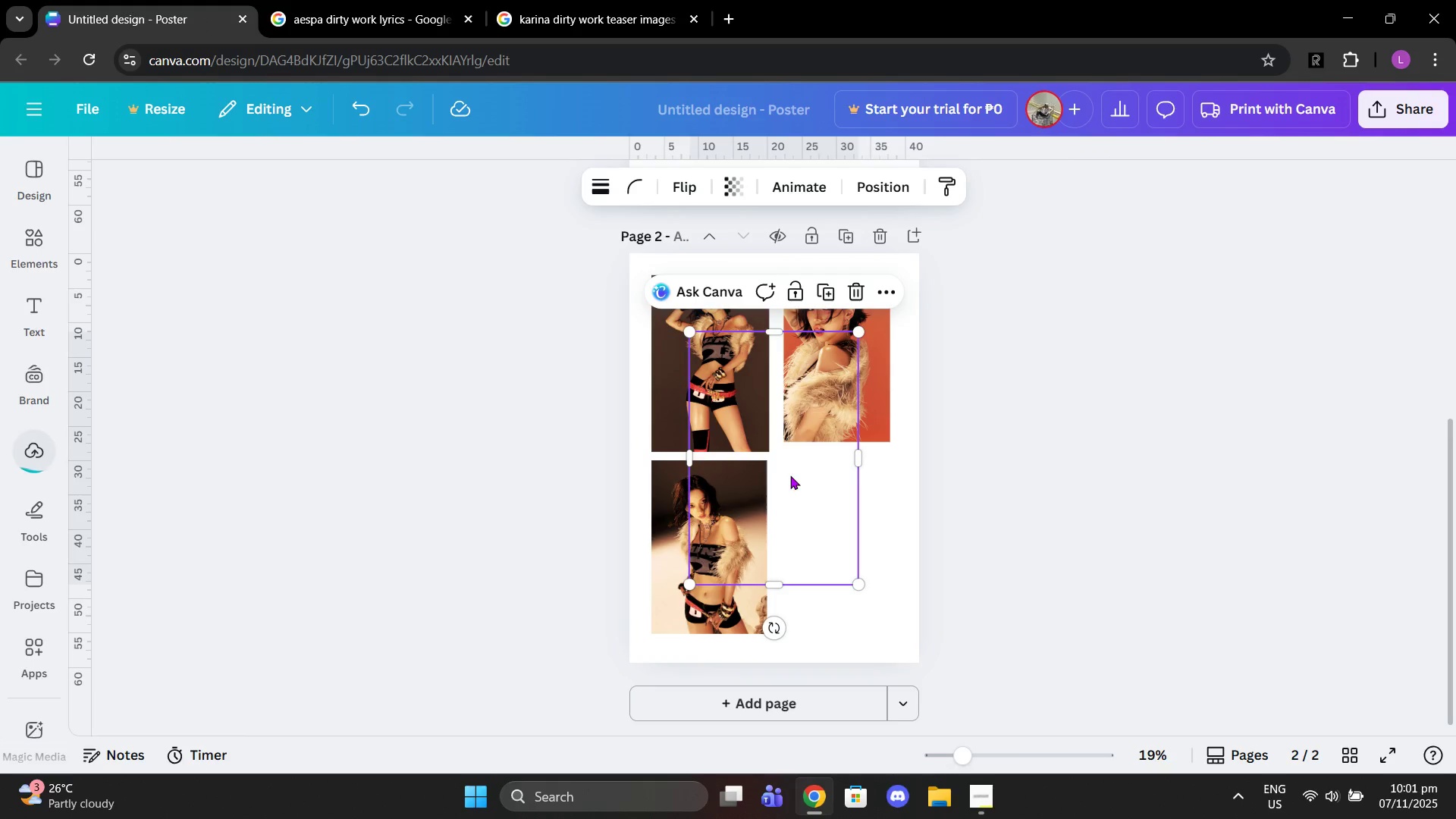 
left_click_drag(start_coordinate=[752, 437], to_coordinate=[793, 476])
 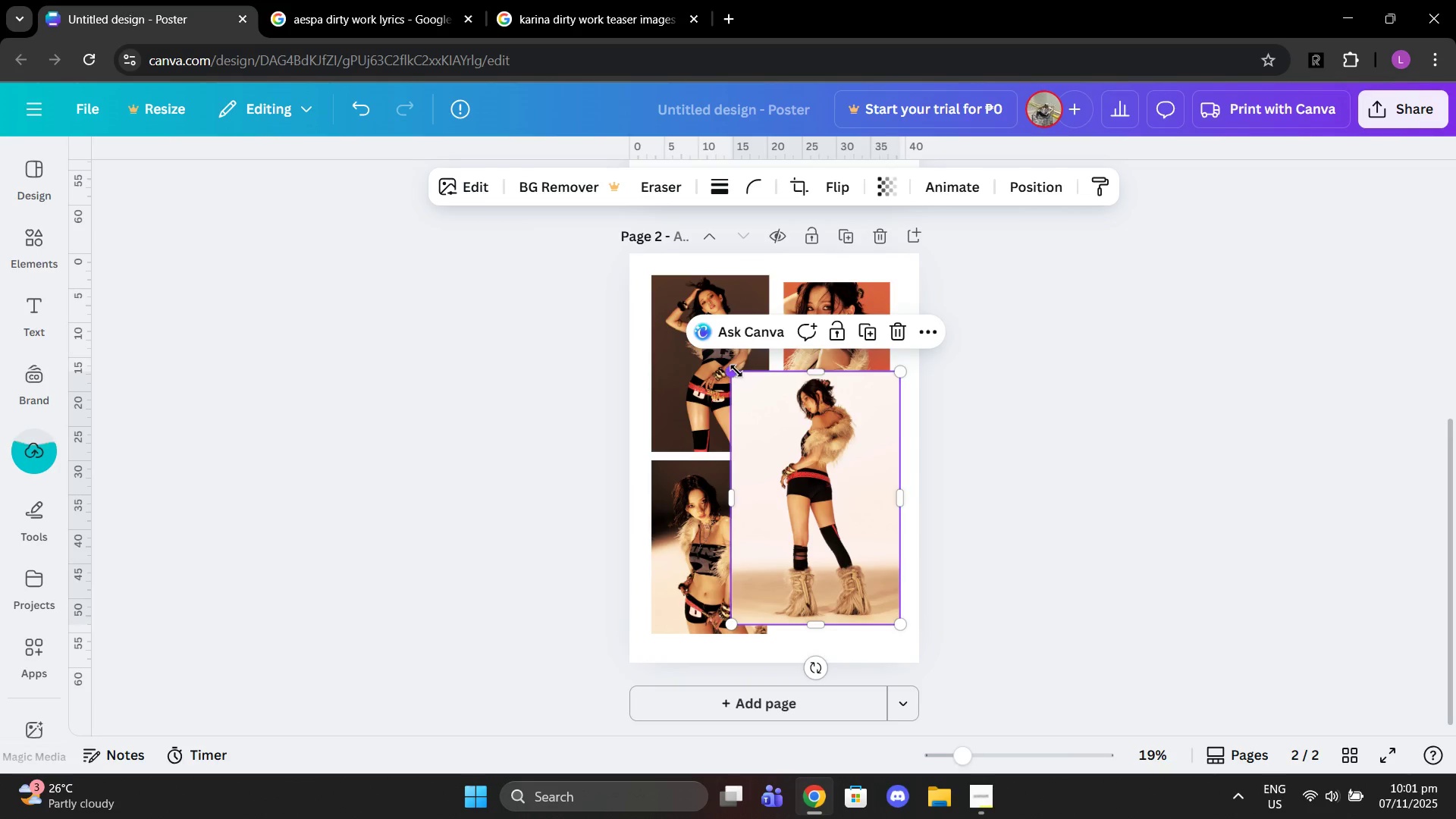 
left_click_drag(start_coordinate=[736, 371], to_coordinate=[825, 472])
 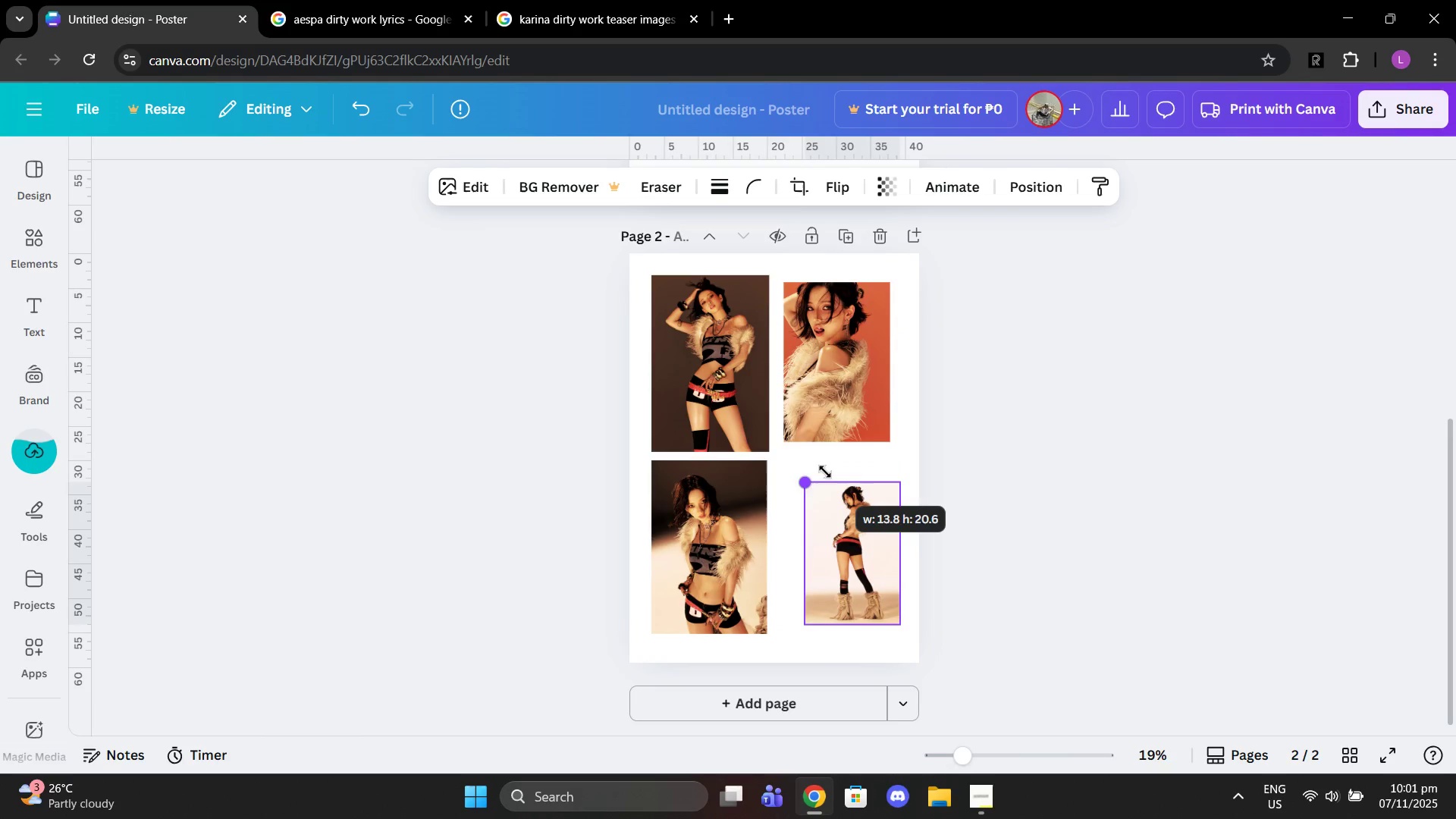 
left_click_drag(start_coordinate=[868, 554], to_coordinate=[843, 522])
 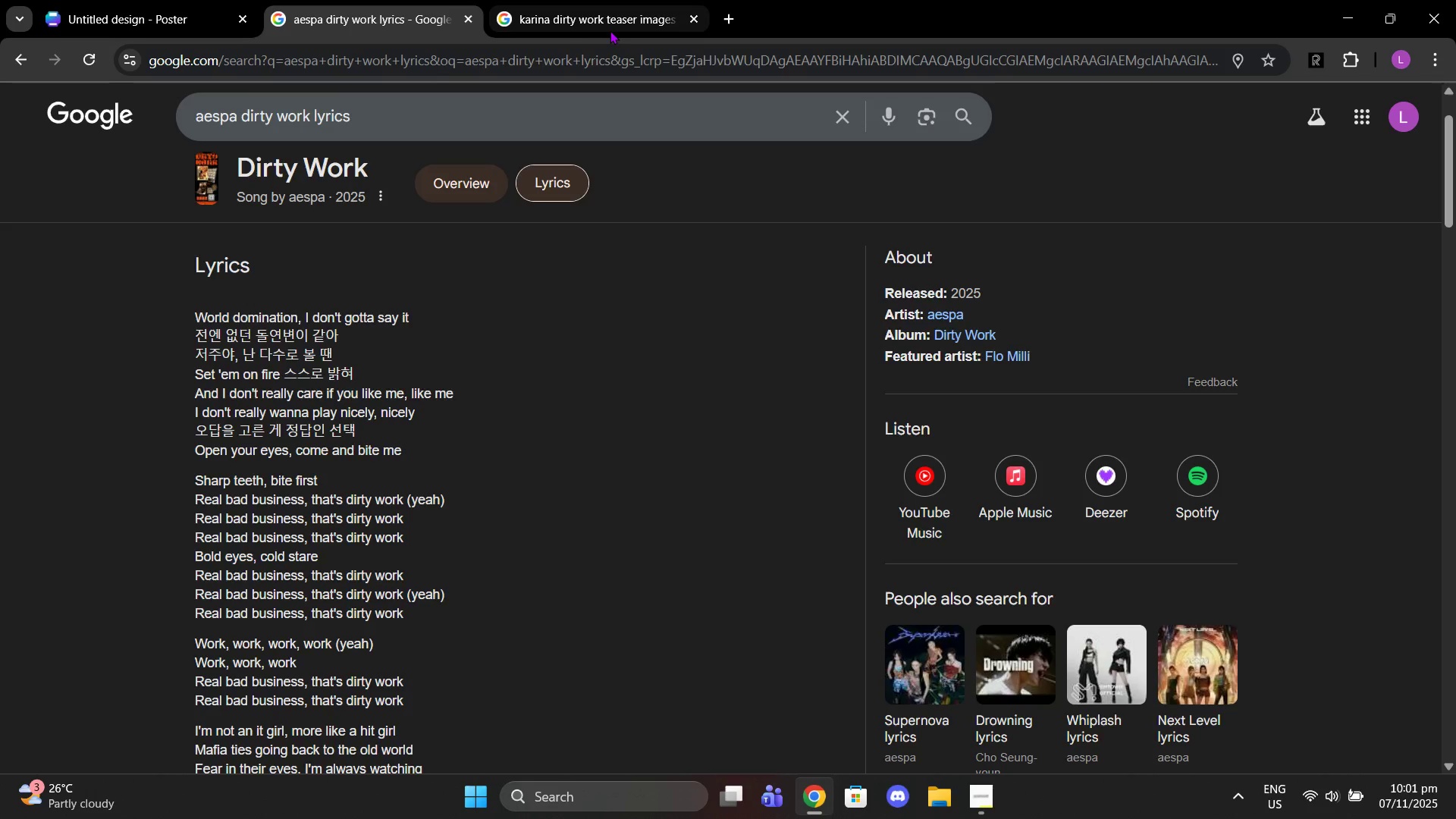 
double_click([610, 30])
 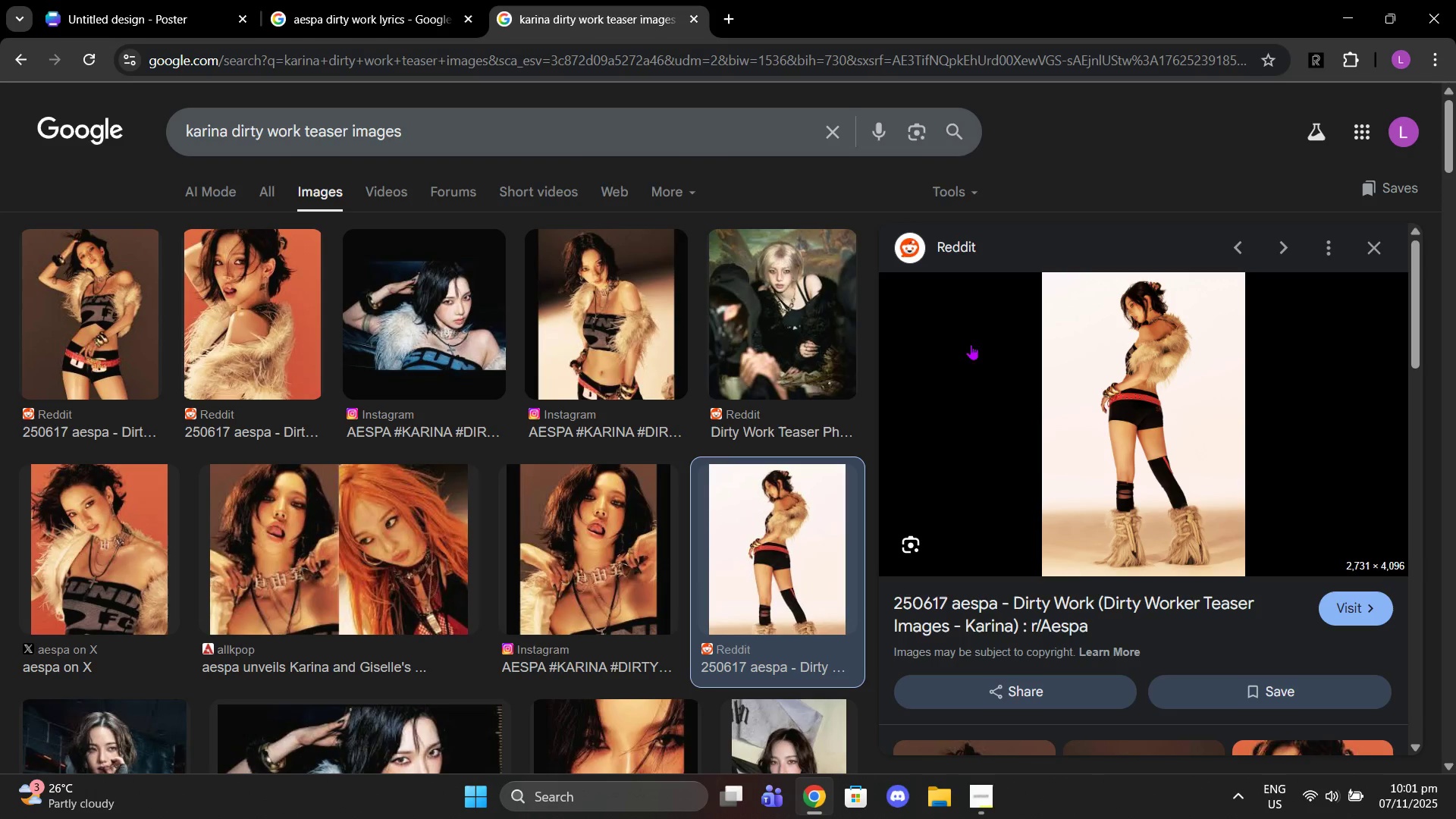 
scroll: coordinate [1159, 535], scroll_direction: down, amount: 10.0
 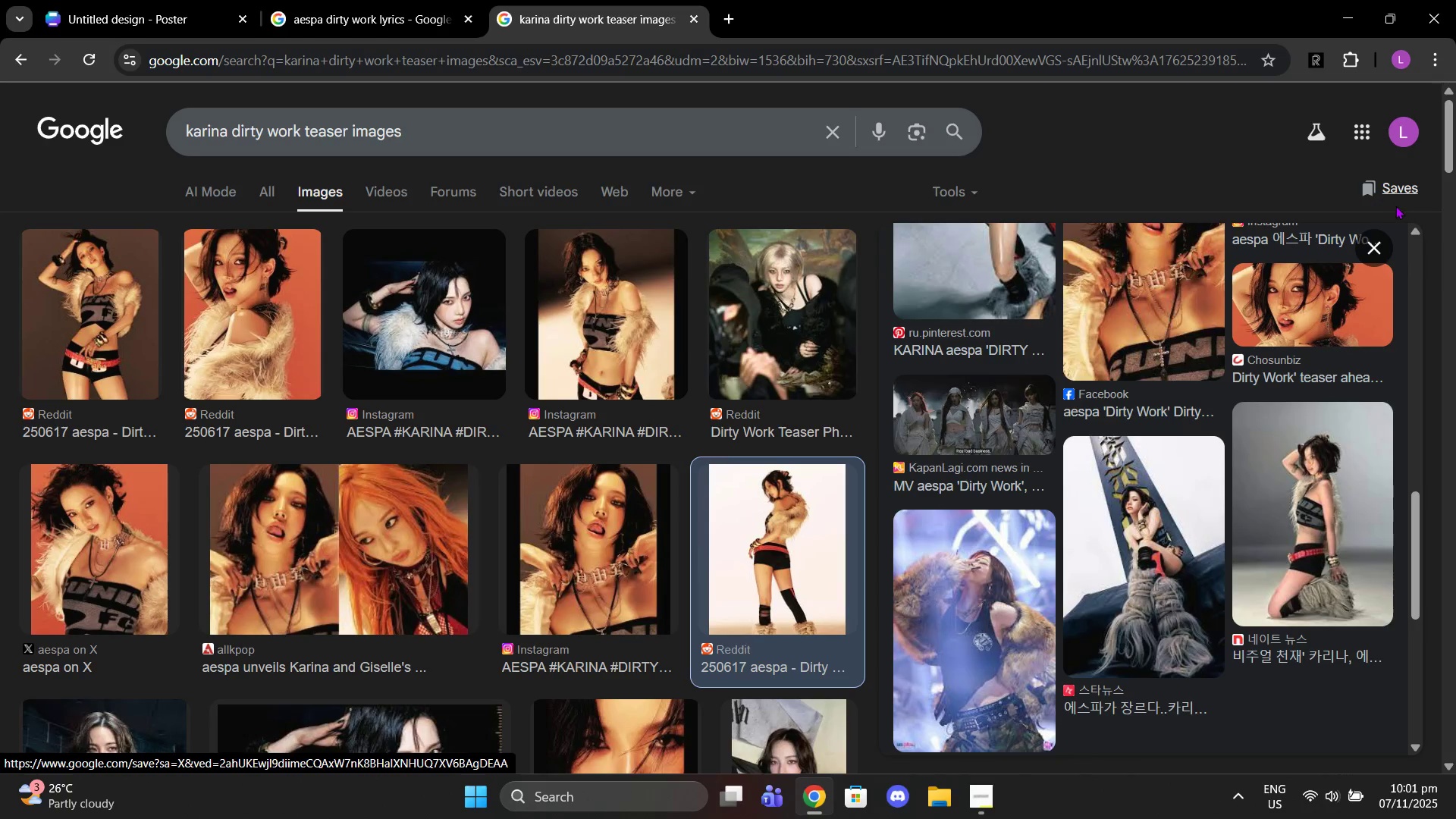 
scroll: coordinate [1401, 303], scroll_direction: up, amount: 3.0
 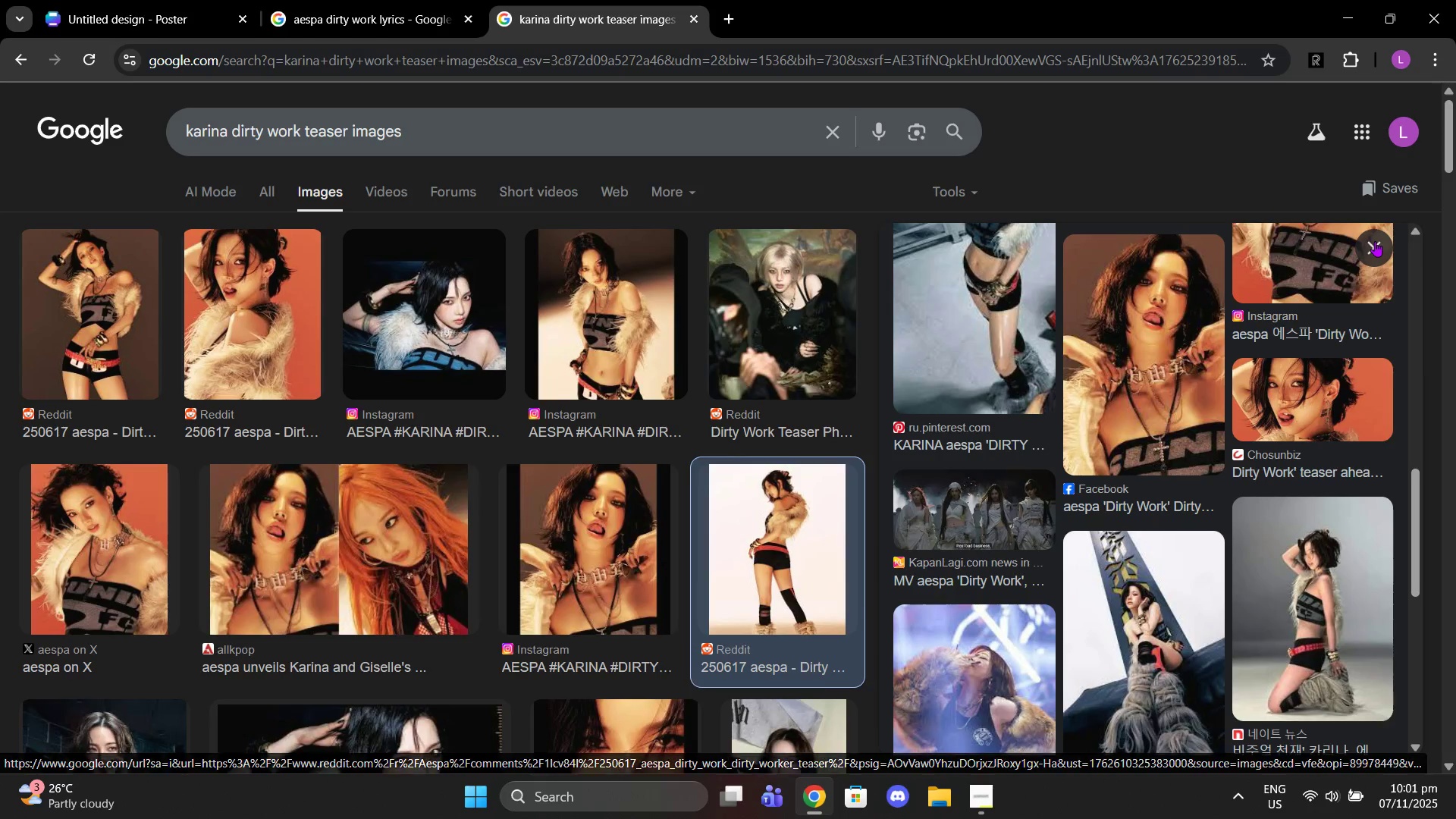 
left_click([1375, 241])
 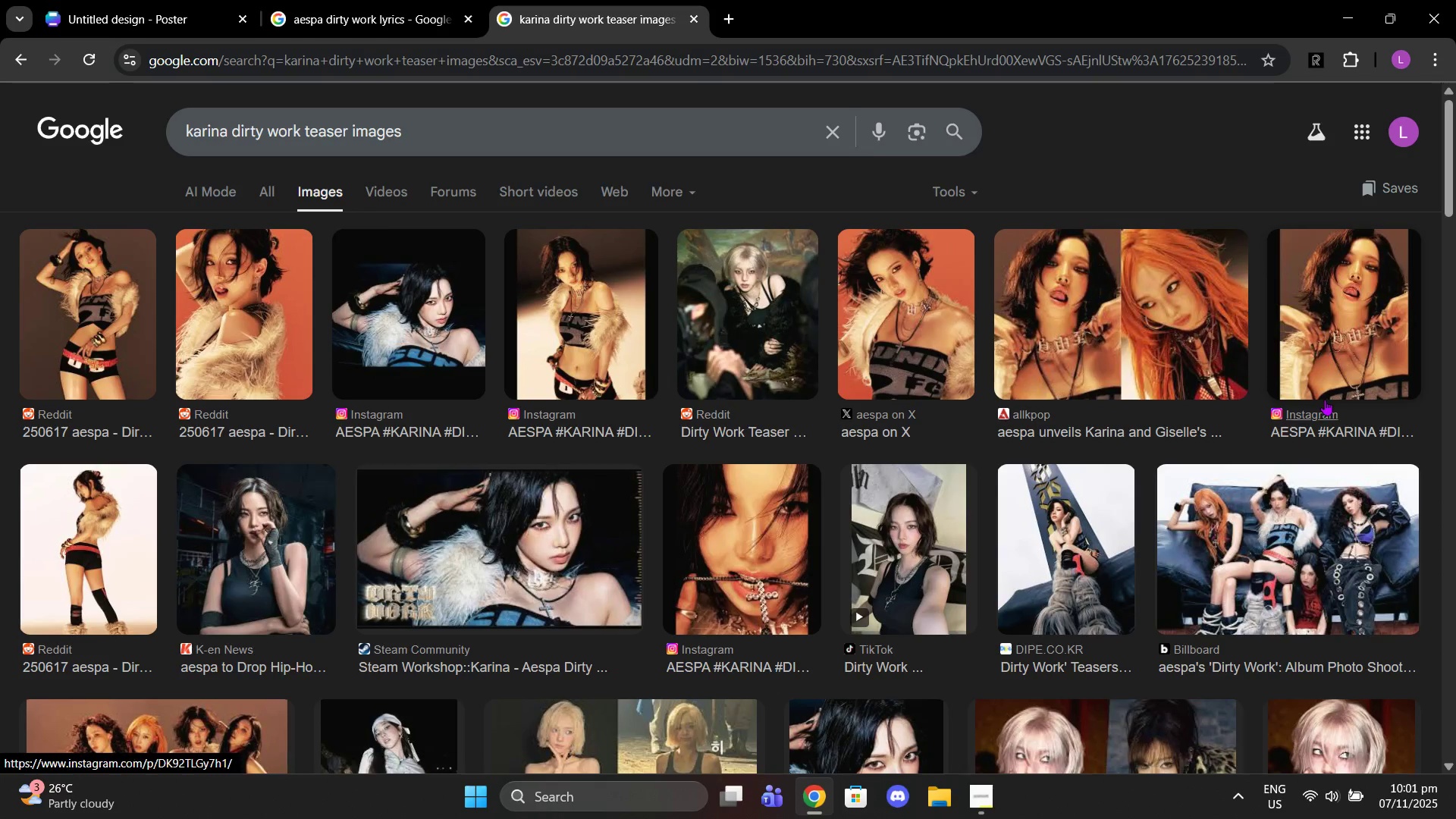 
scroll: coordinate [1203, 482], scroll_direction: down, amount: 12.0
 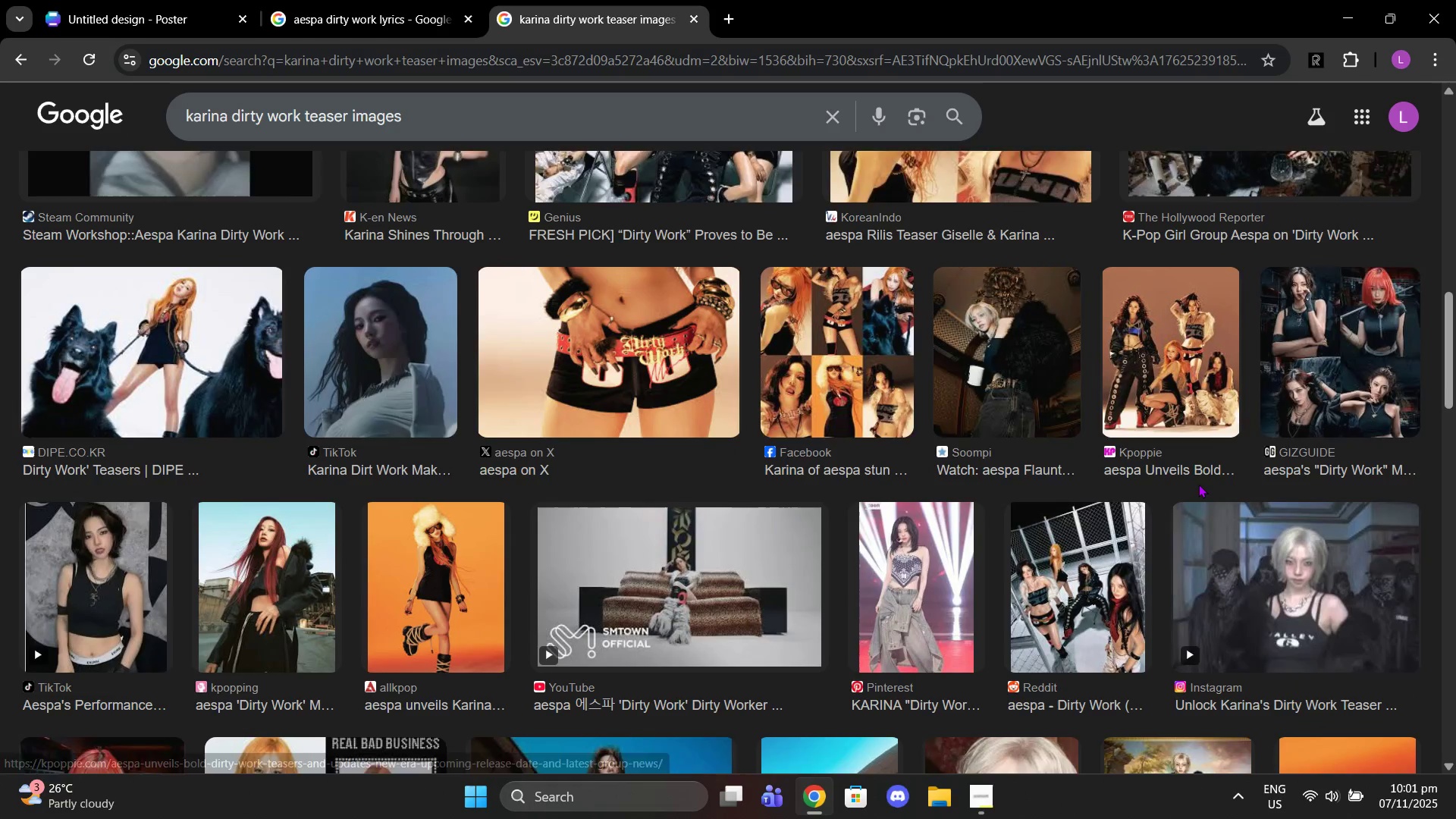 
scroll: coordinate [1198, 484], scroll_direction: down, amount: 2.0
 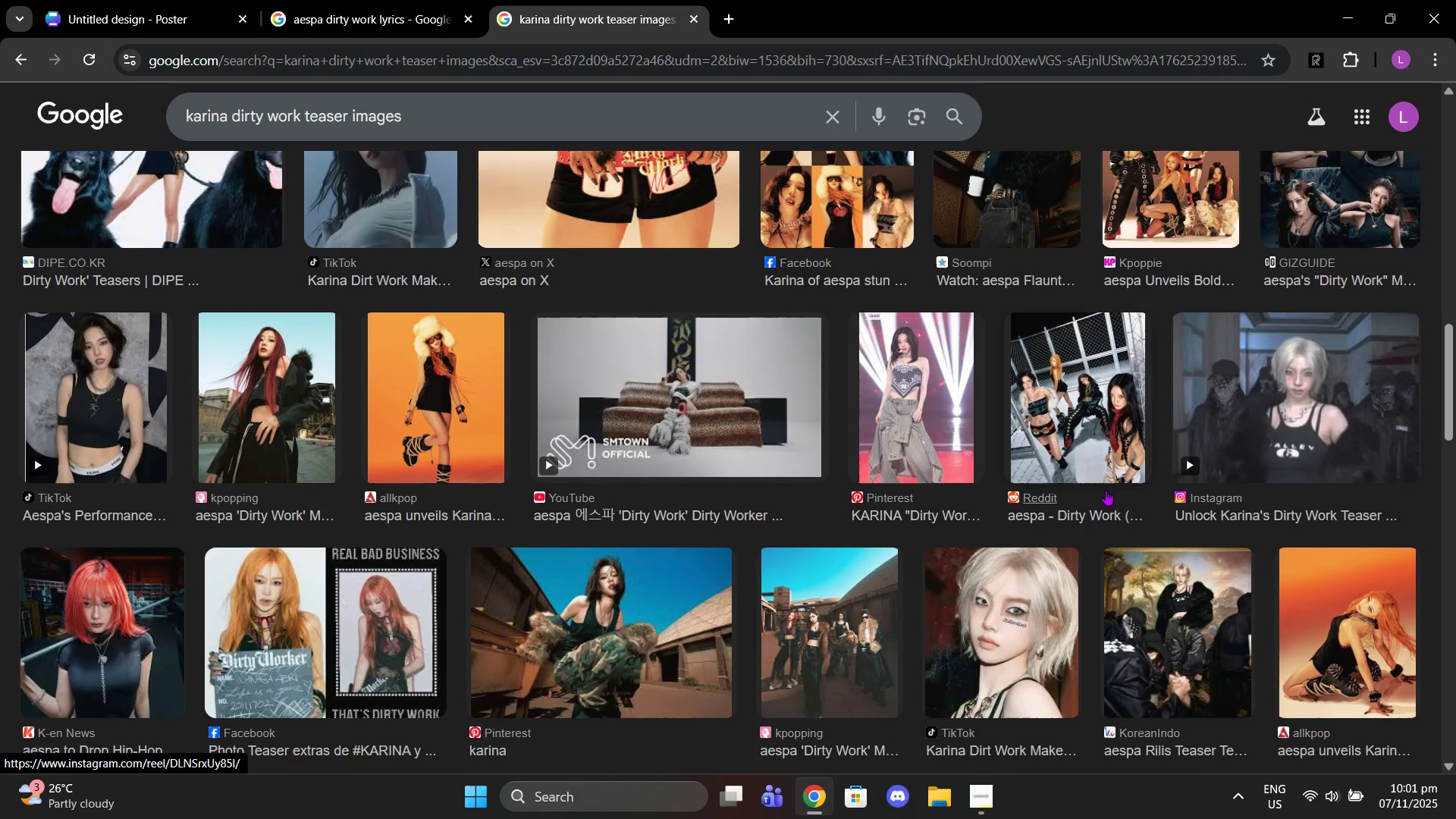 
scroll: coordinate [397, 482], scroll_direction: up, amount: 16.0
 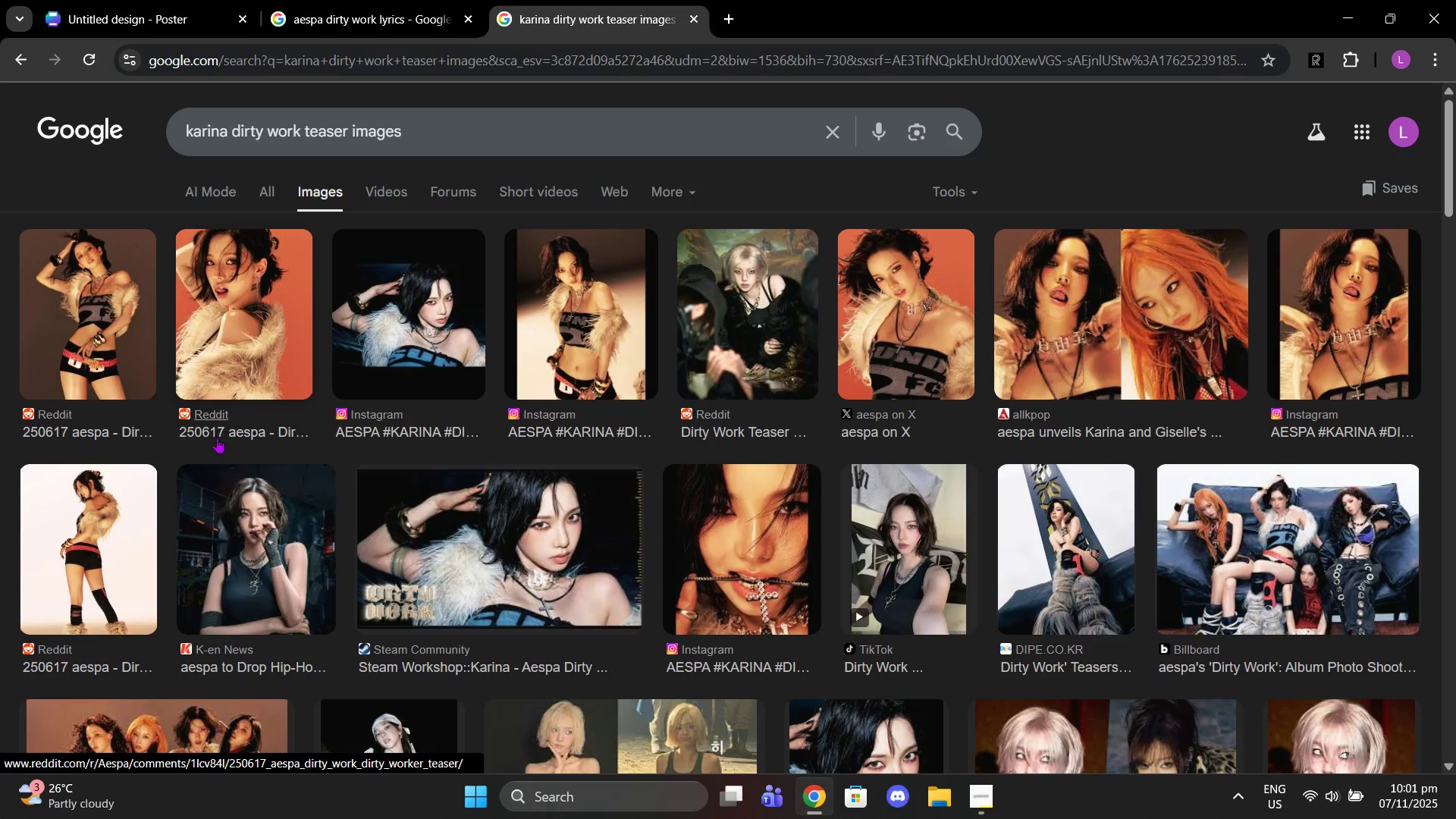 
left_click([218, 439])
 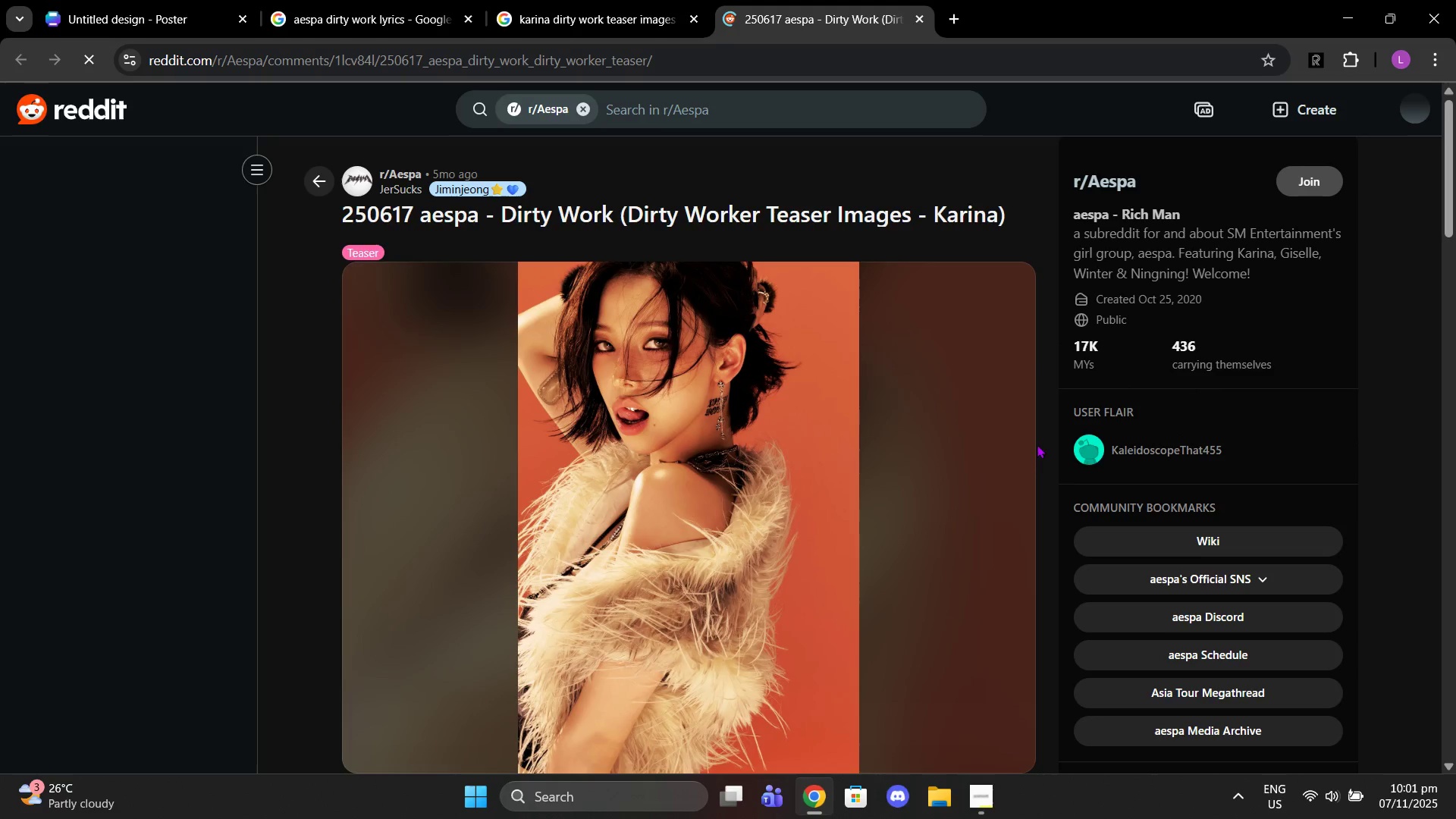 
scroll: coordinate [868, 442], scroll_direction: down, amount: 1.0
 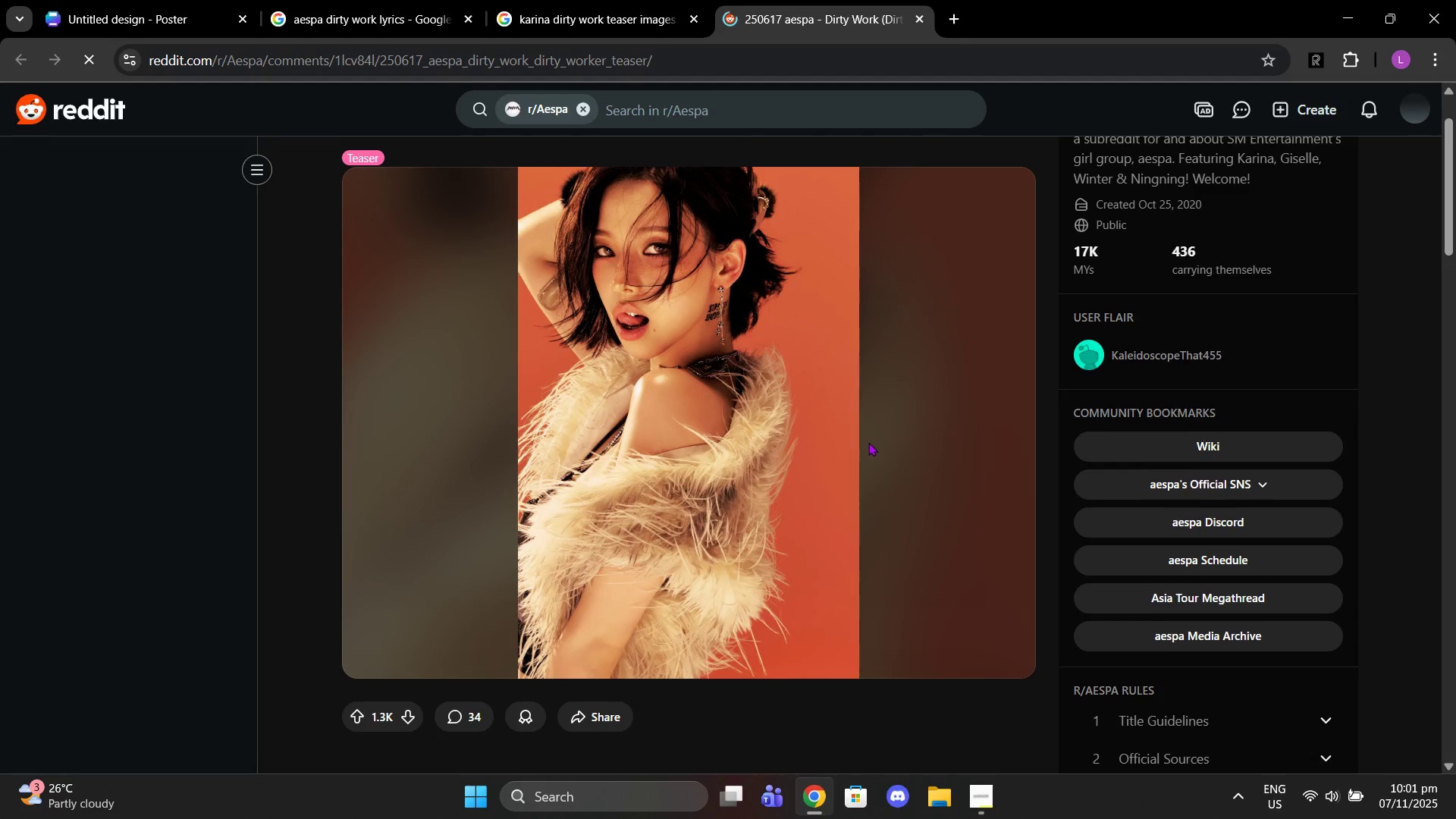 
scroll: coordinate [868, 442], scroll_direction: up, amount: 1.0
 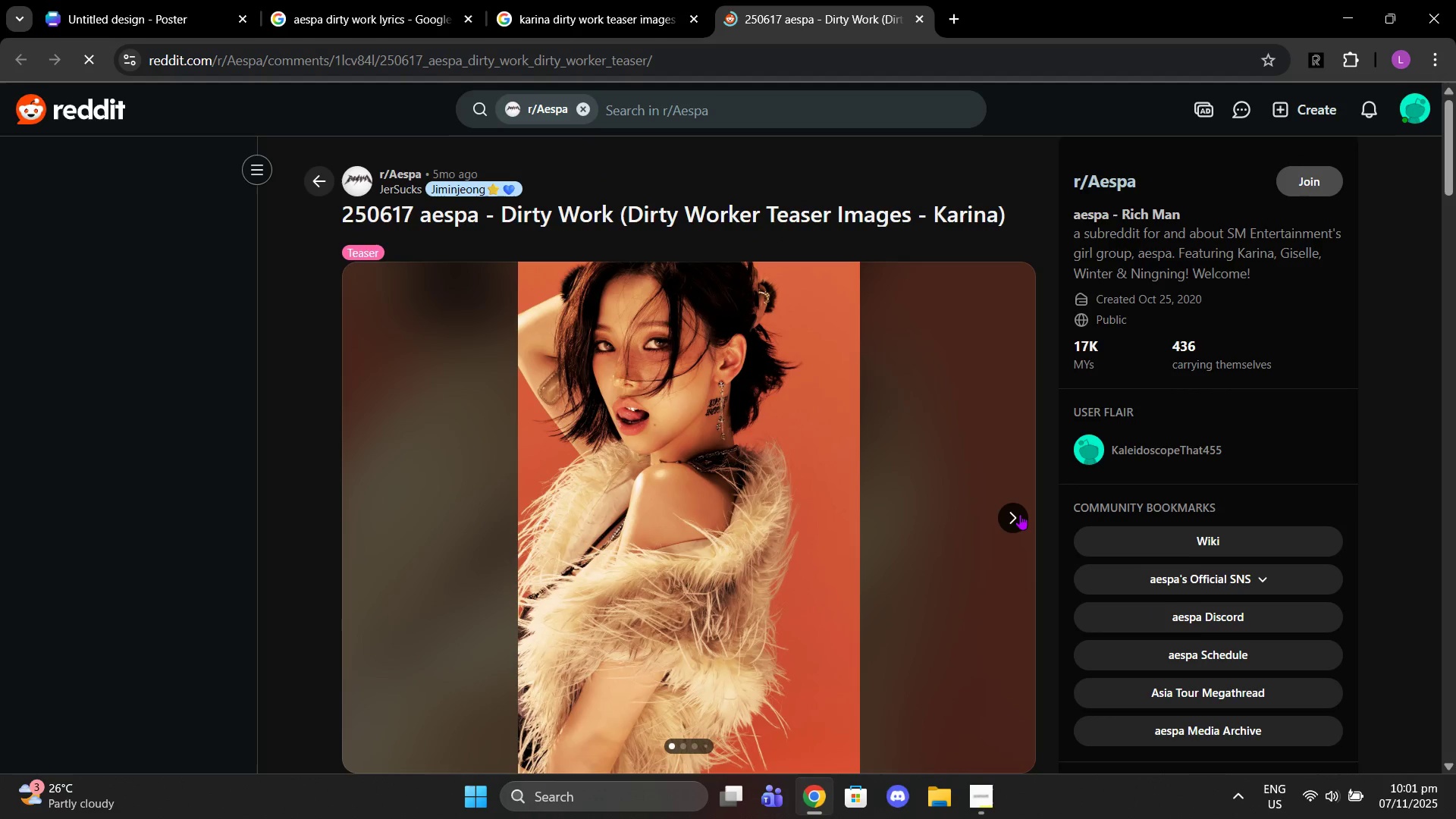 
left_click([1020, 514])
 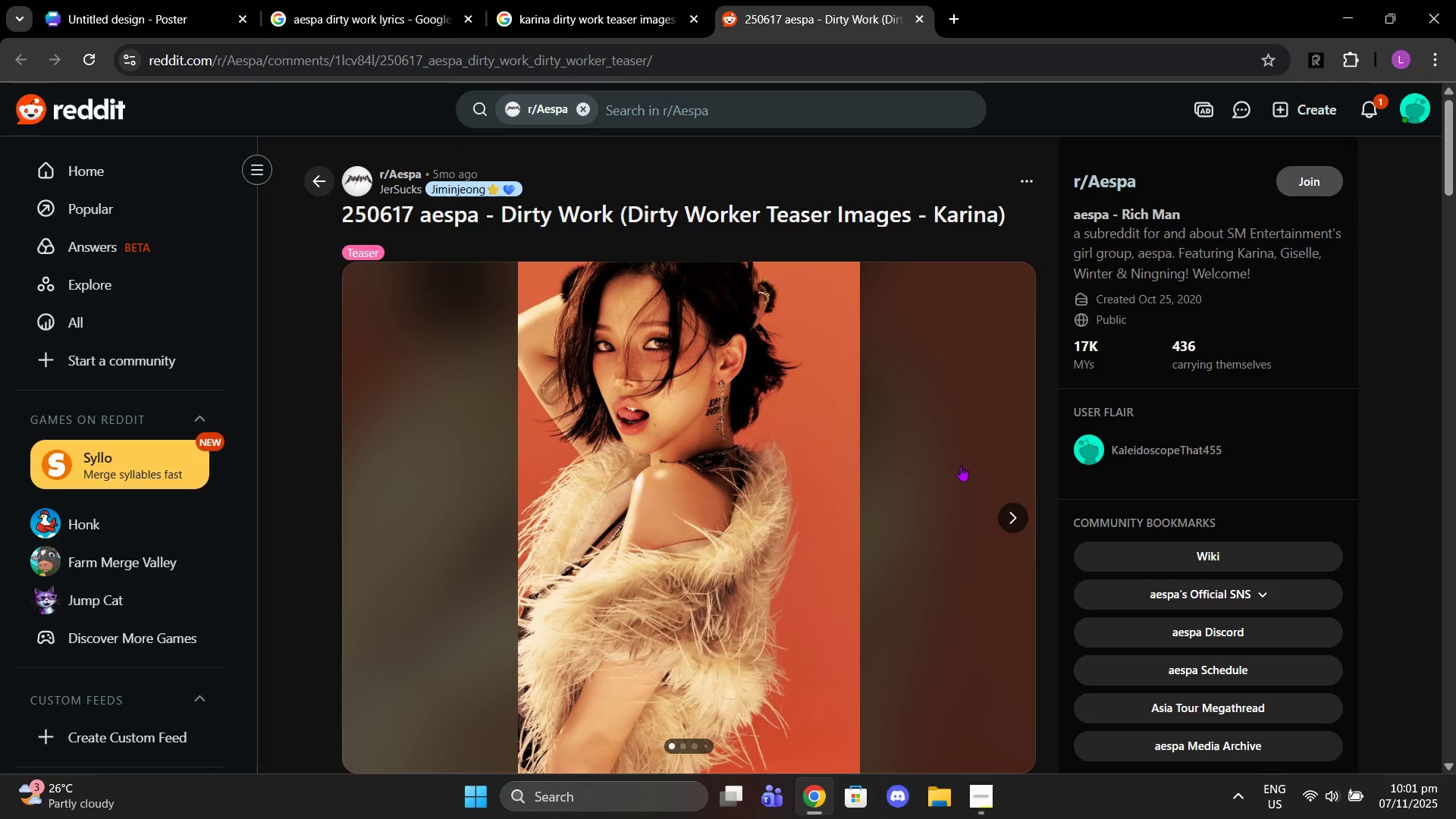 
left_click([1003, 522])
 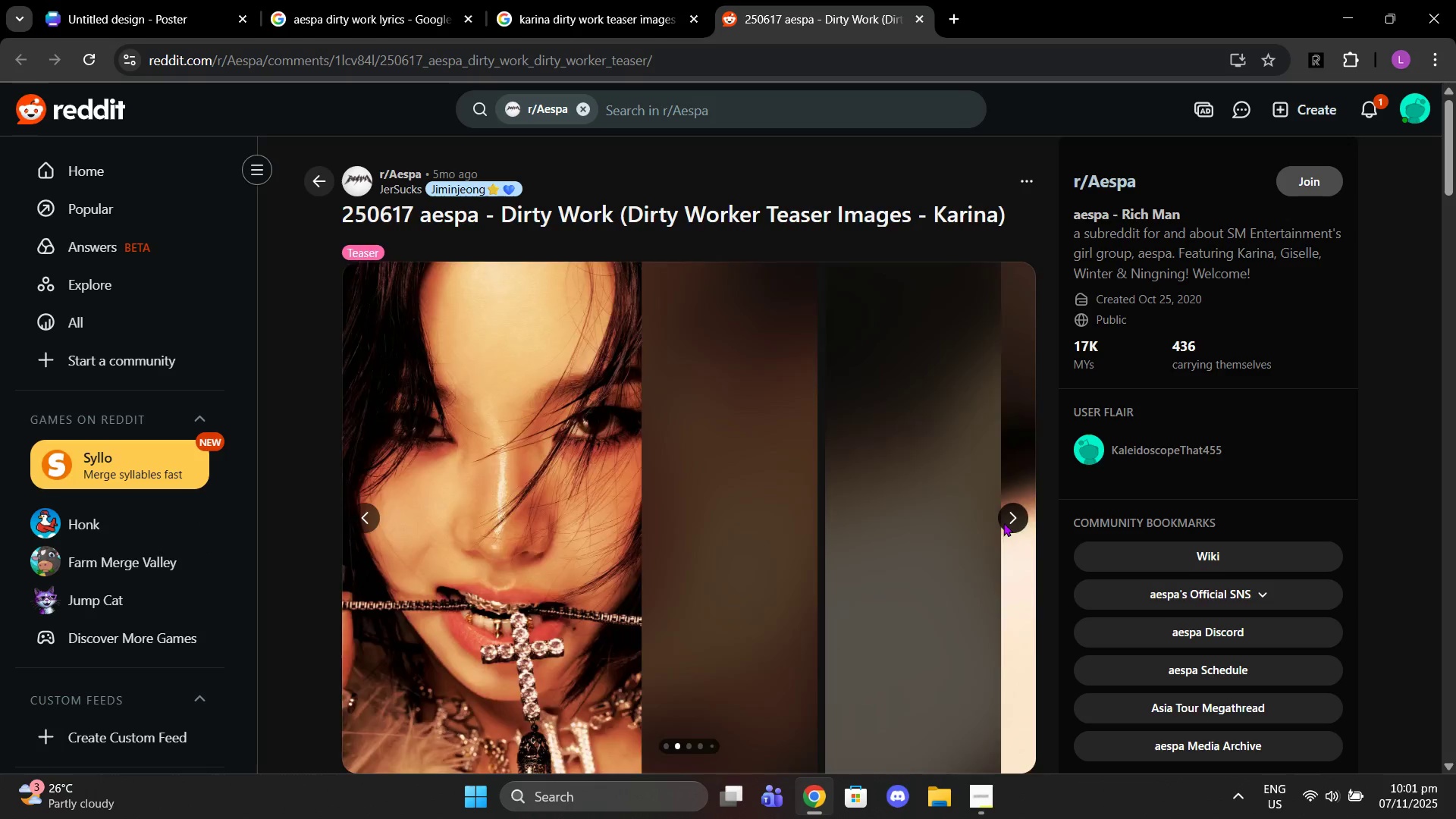 
left_click([1003, 522])
 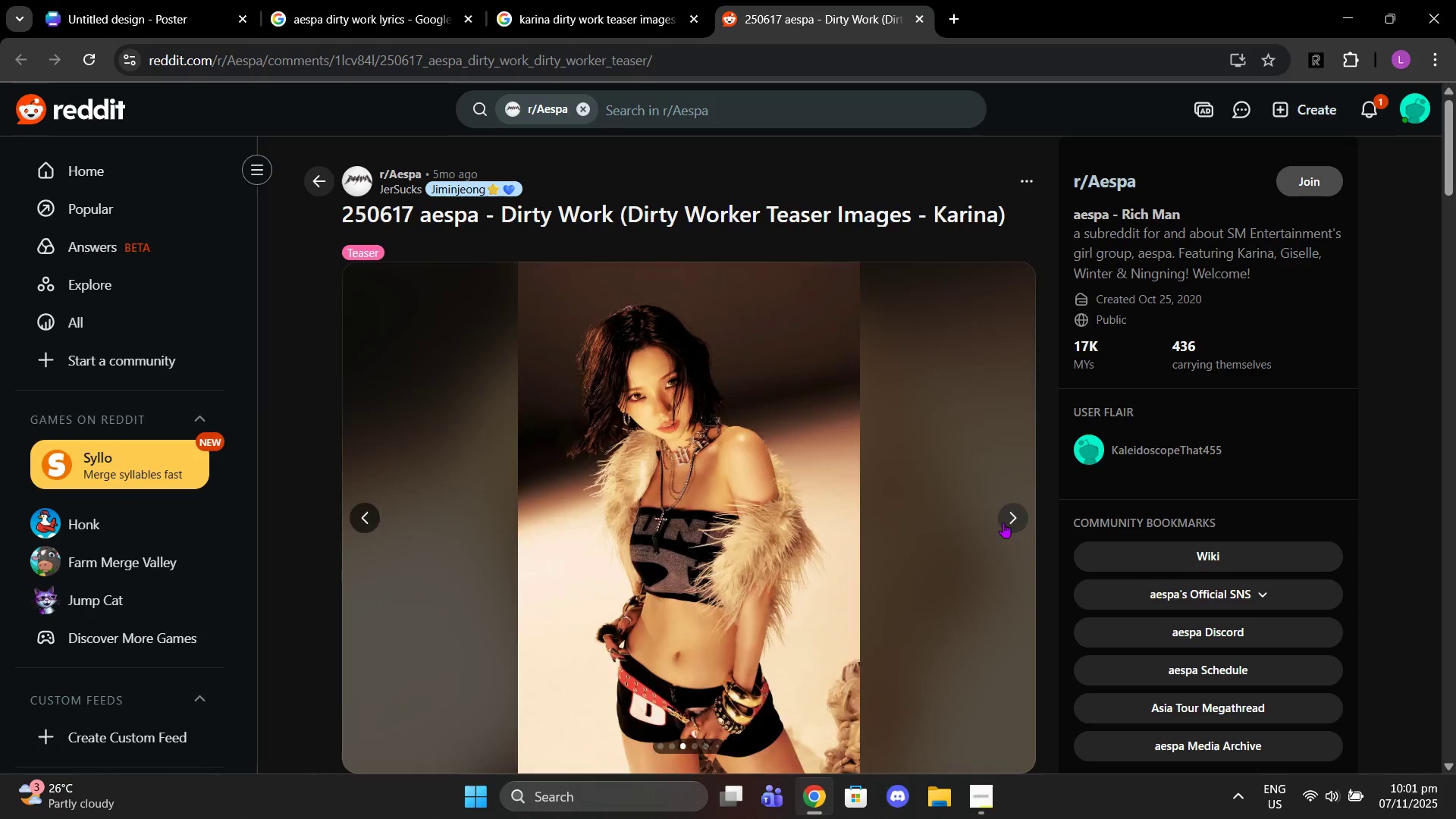 
left_click([1003, 522])
 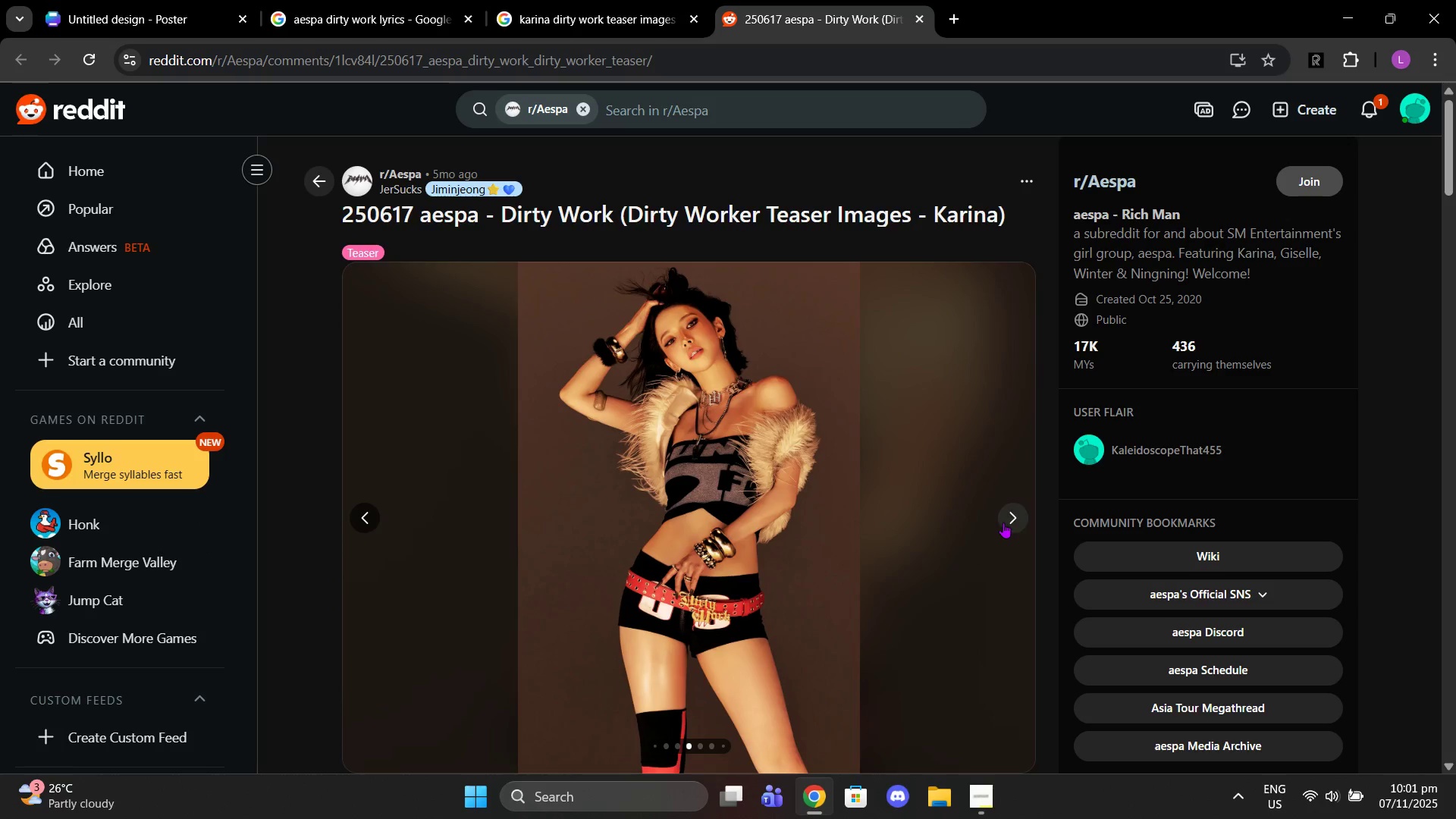 
left_click([1003, 522])
 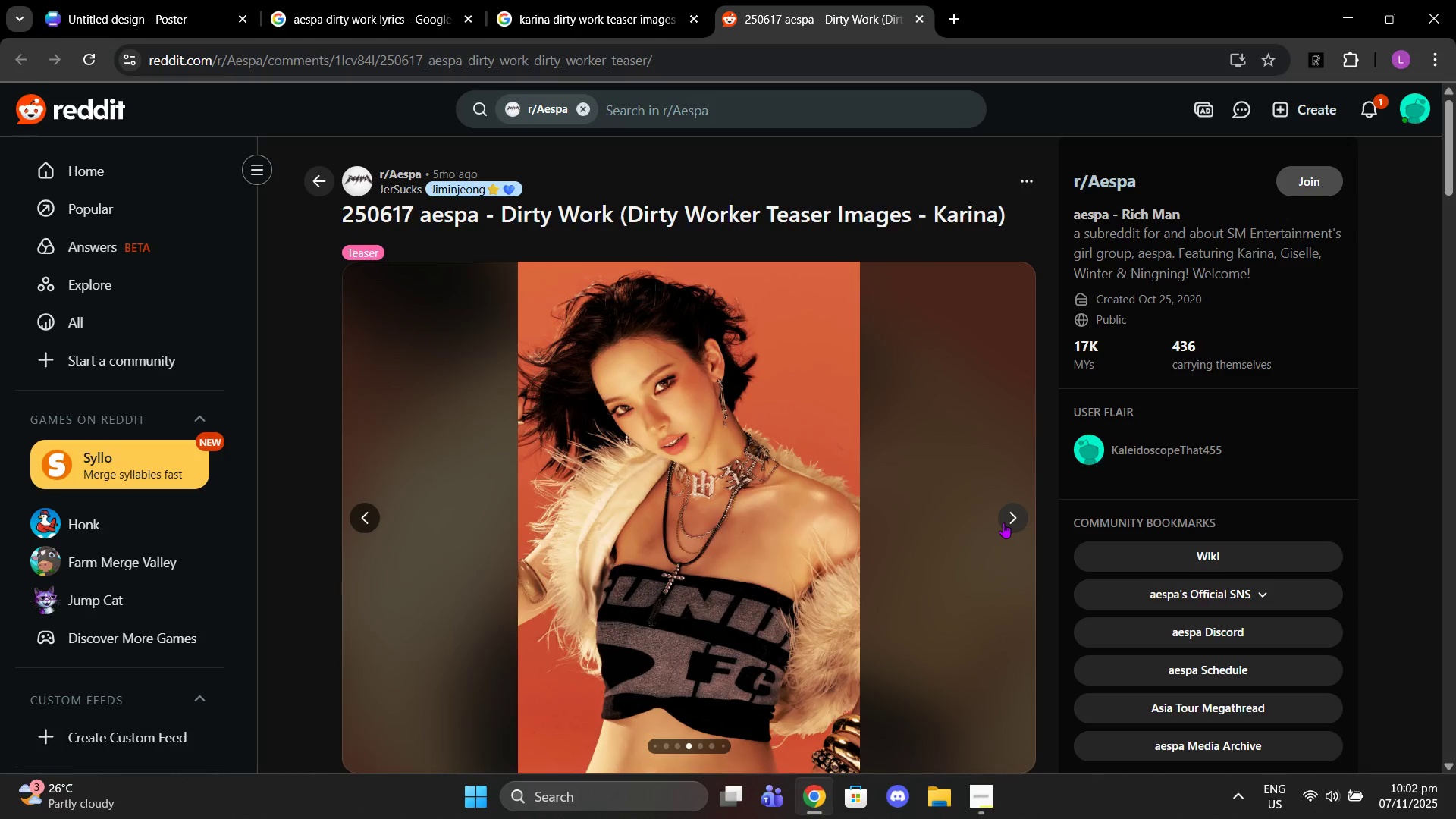 
left_click([1003, 522])
 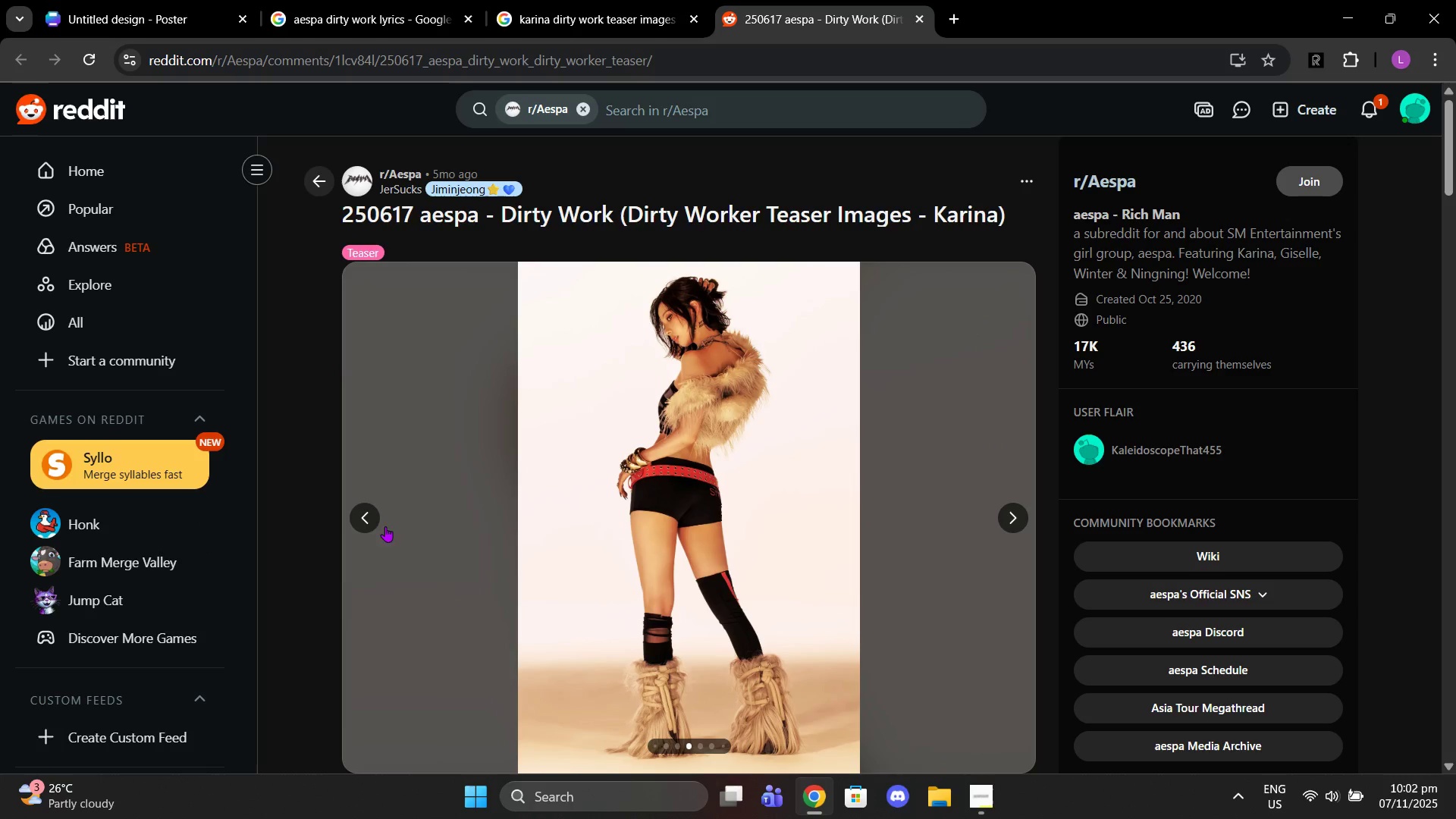 
left_click([370, 522])
 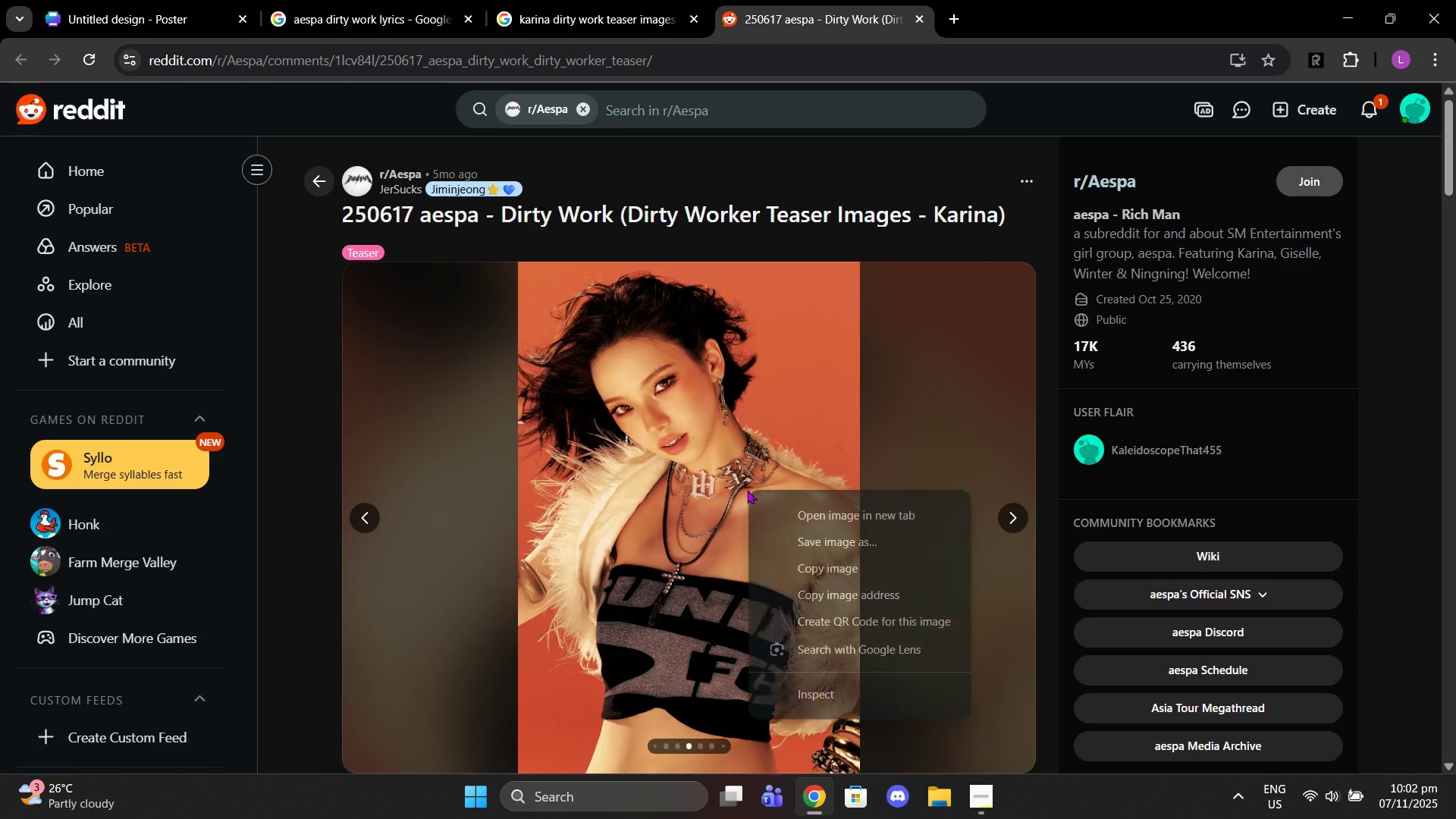 
right_click([748, 490])
 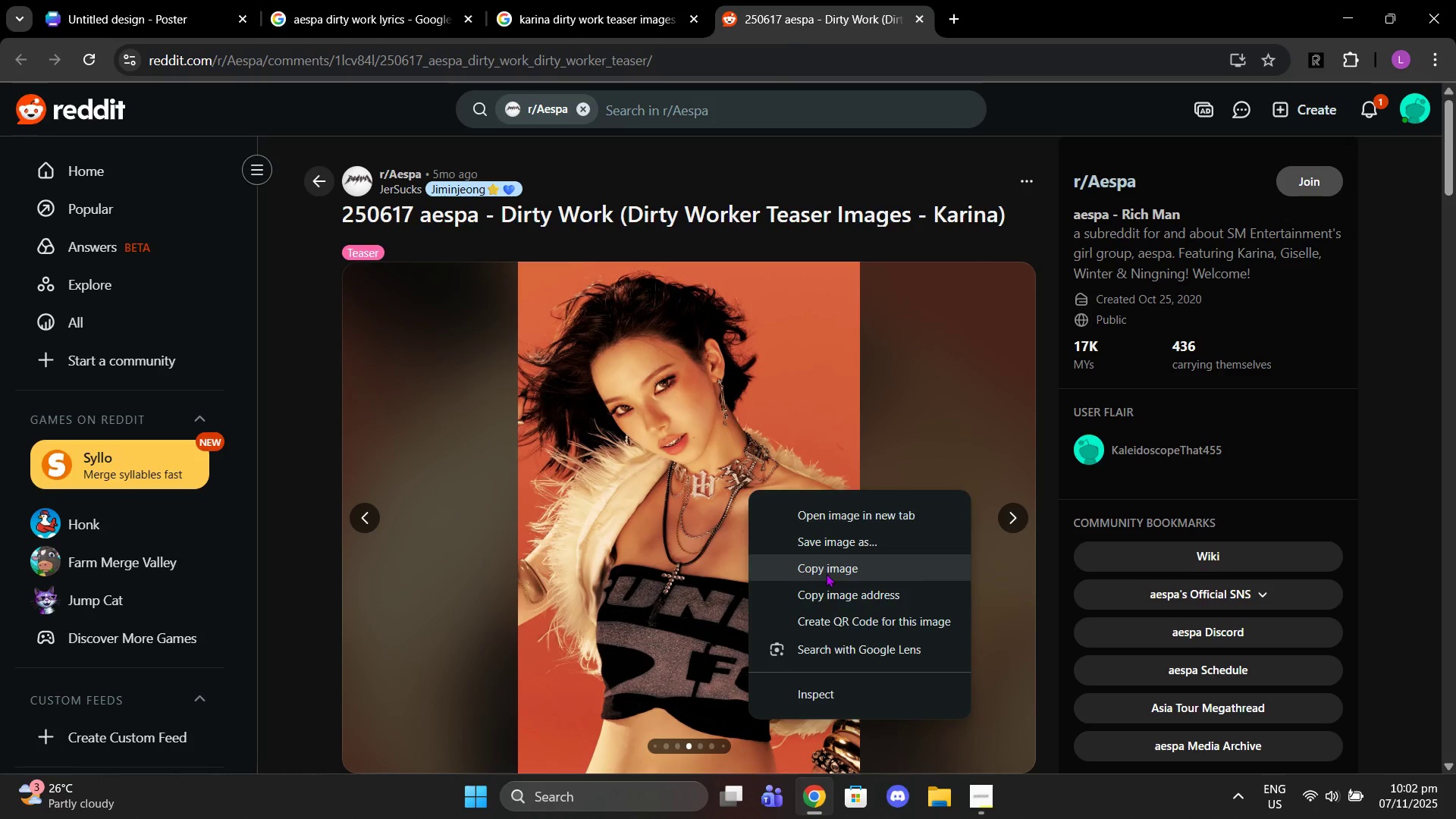 
left_click([826, 573])
 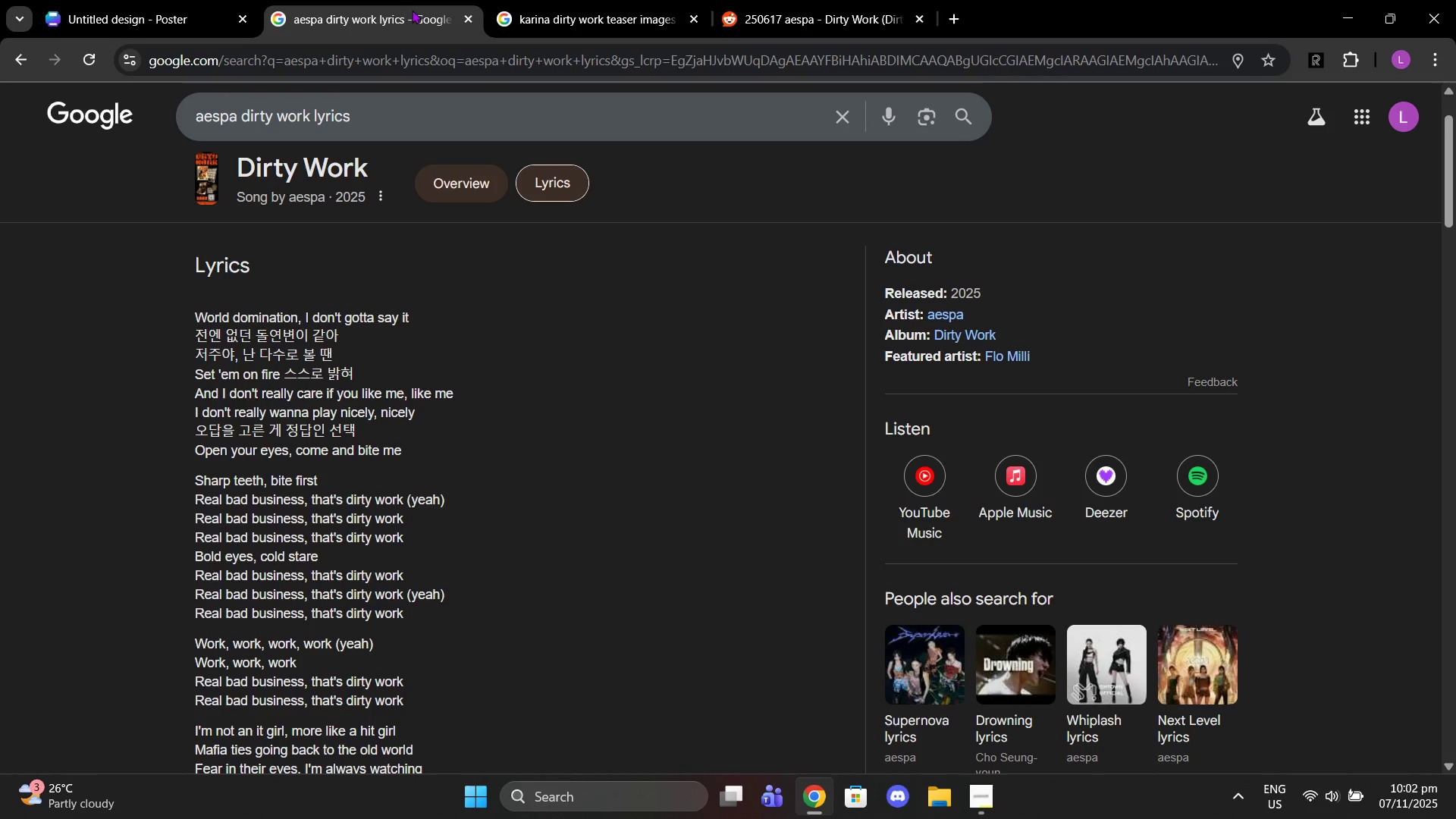 
left_click([412, 0])
 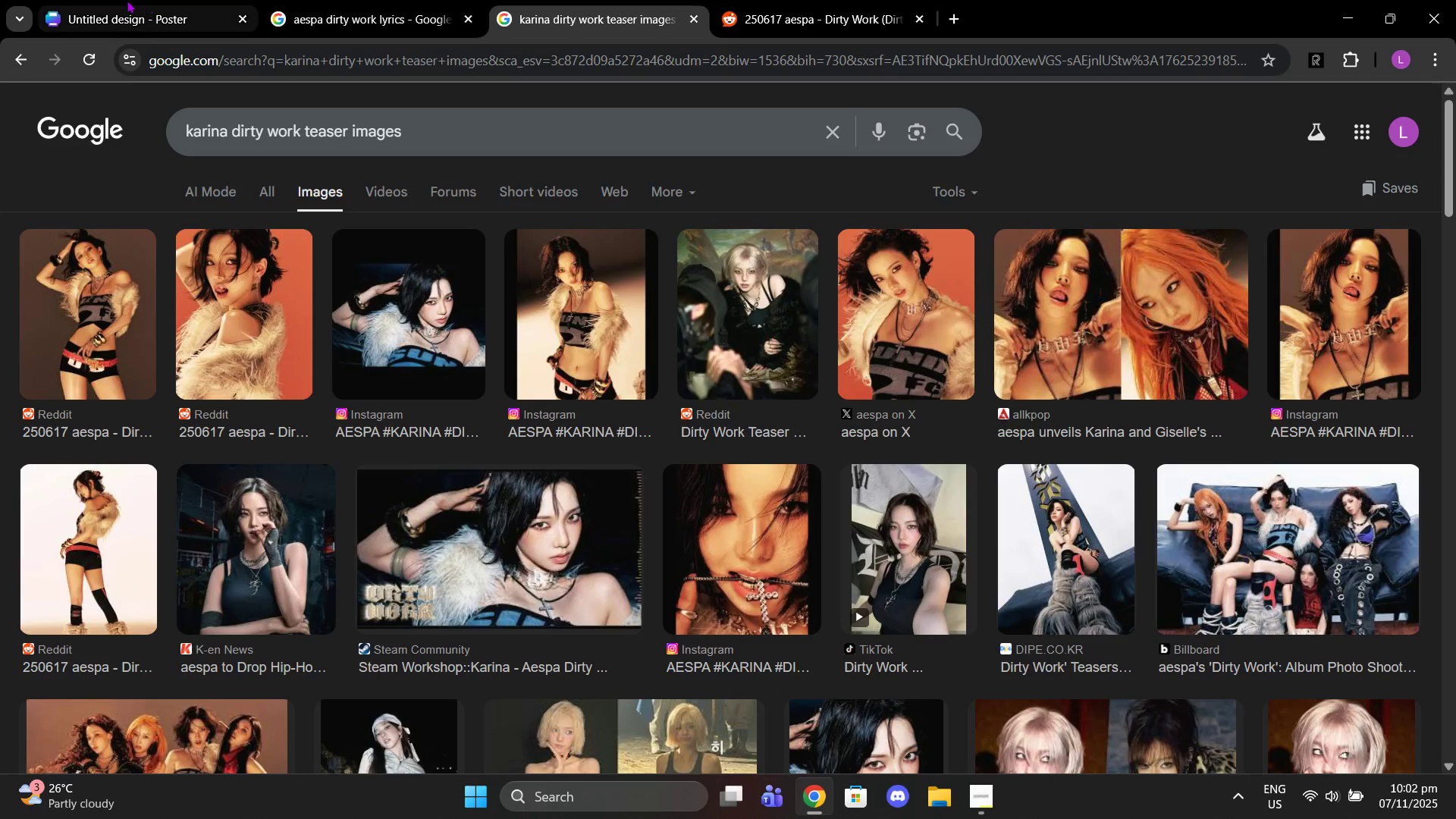 
left_click([507, 14])
 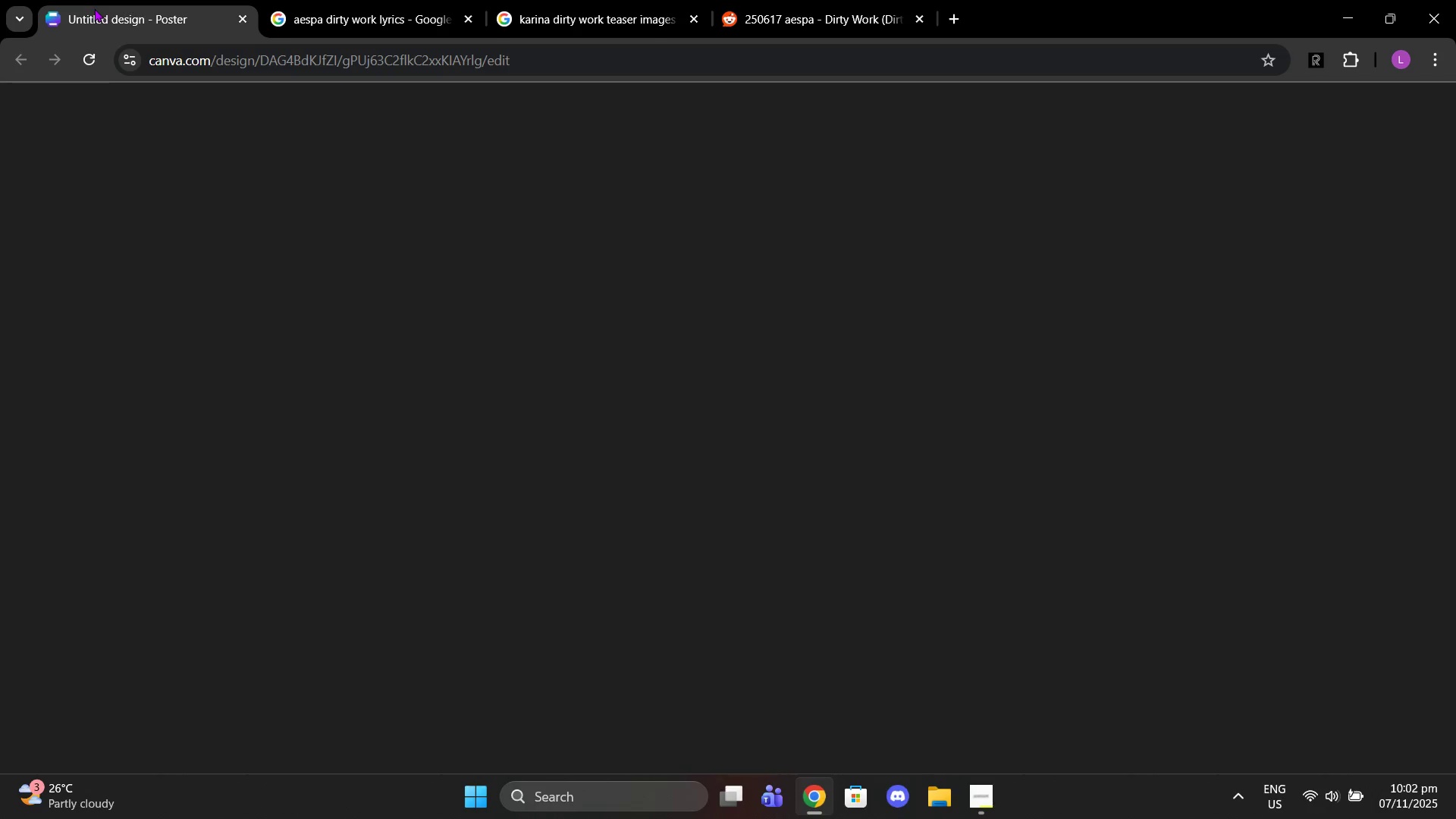 
left_click([94, 8])
 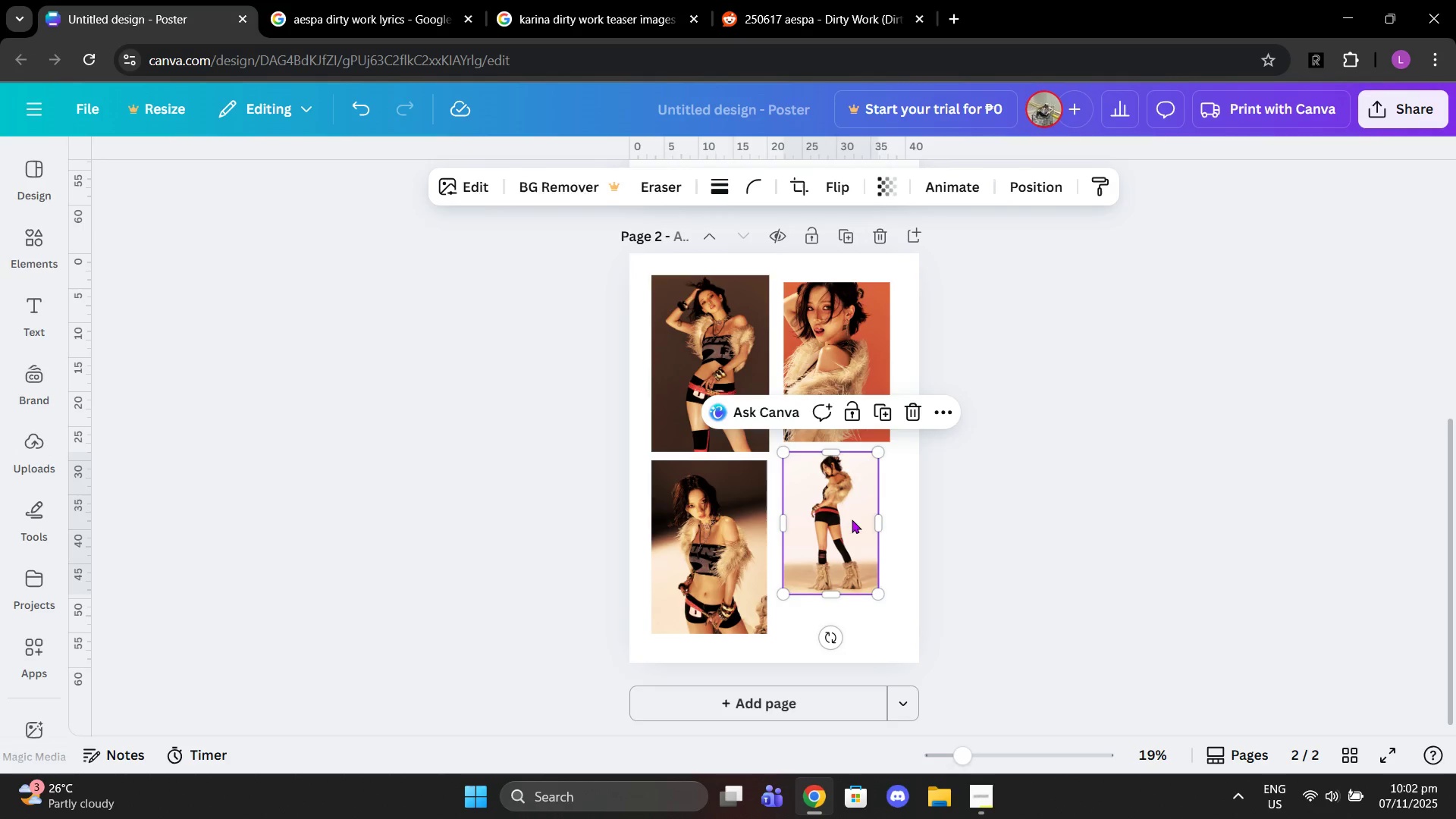 
left_click_drag(start_coordinate=[852, 519], to_coordinate=[833, 487])
 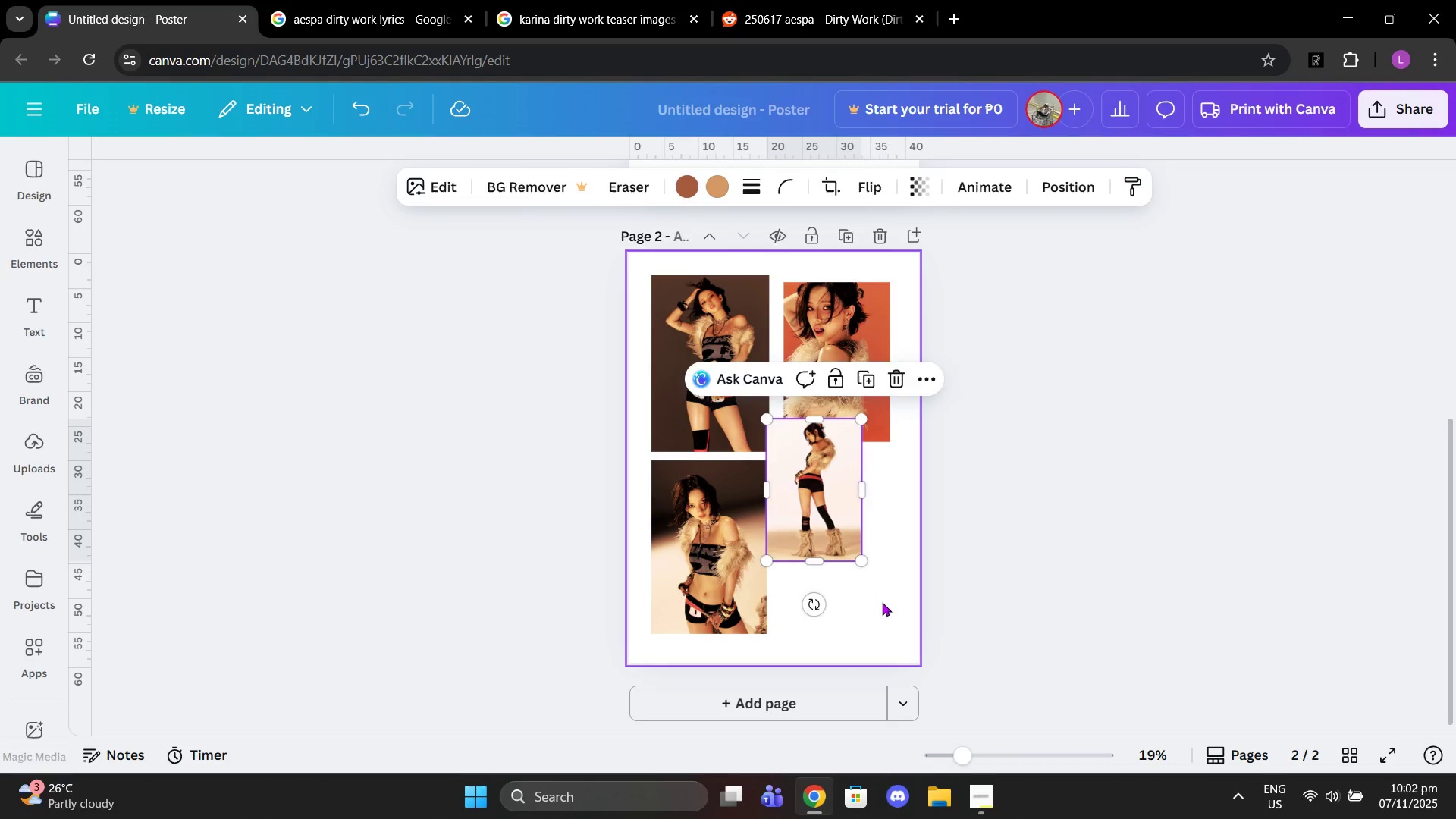 
left_click([882, 602])
 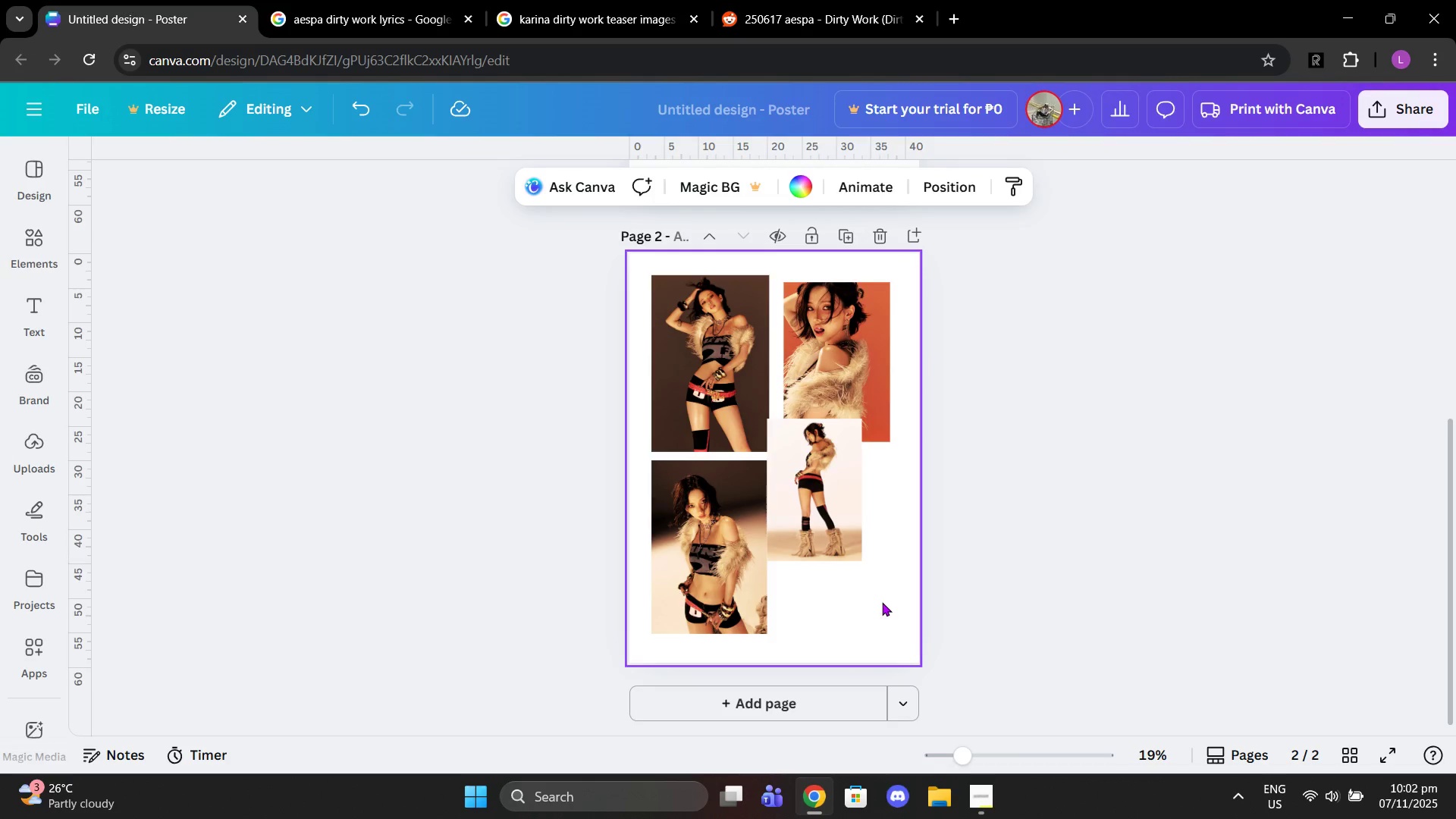 
key(Control+V)
 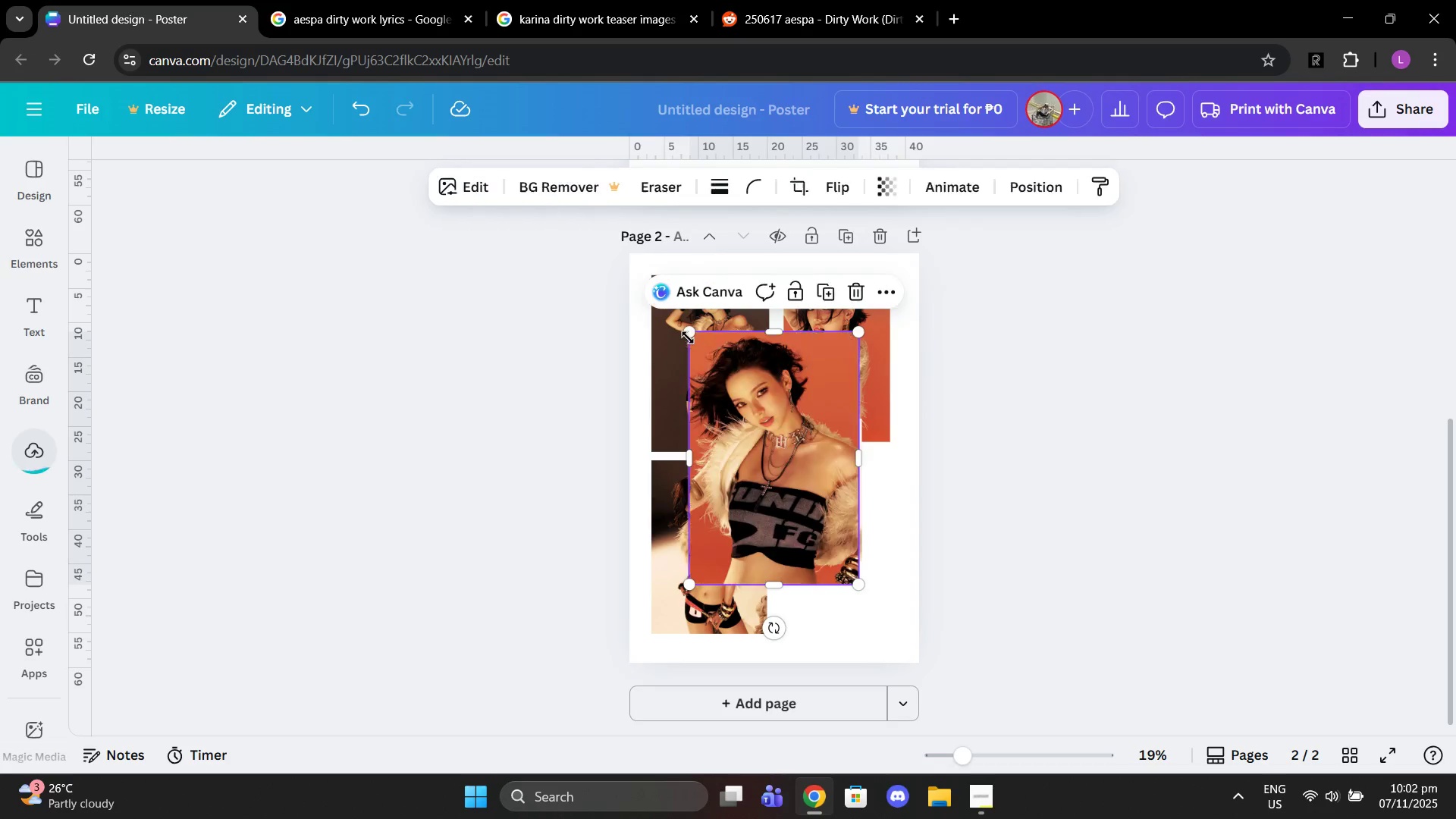 
left_click_drag(start_coordinate=[688, 337], to_coordinate=[789, 432])
 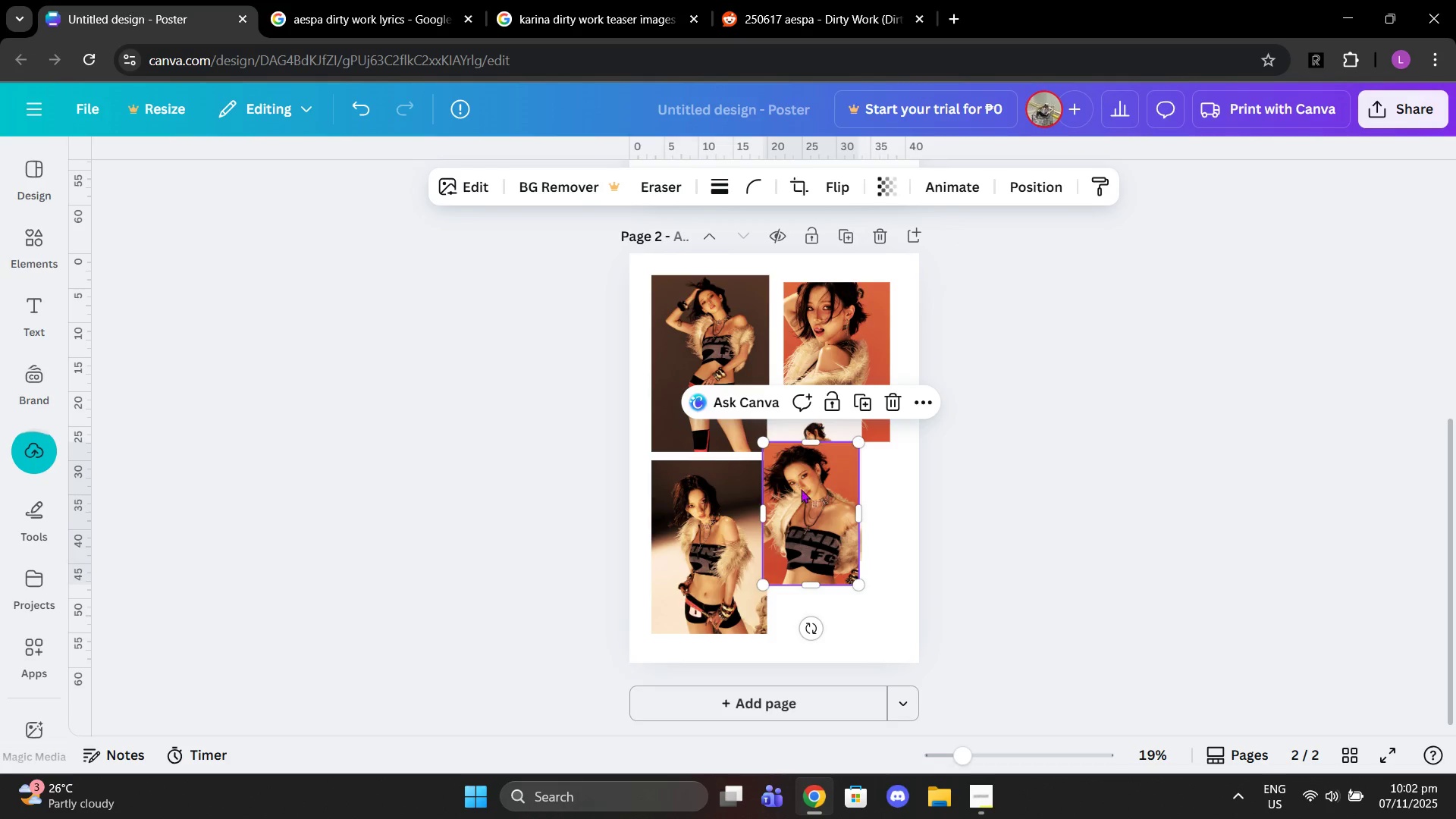 
left_click_drag(start_coordinate=[795, 485], to_coordinate=[843, 539])
 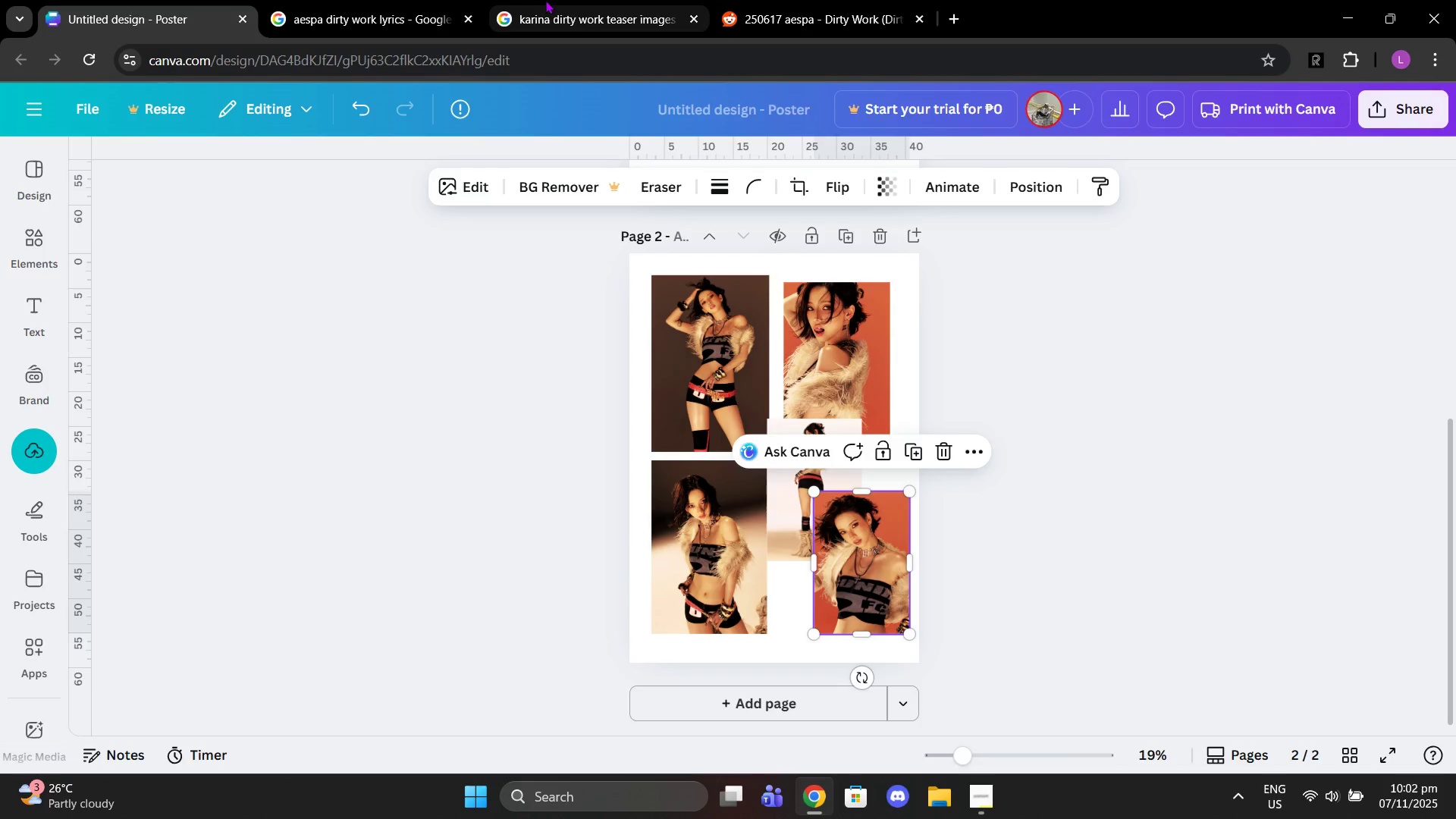 
left_click([545, 0])
 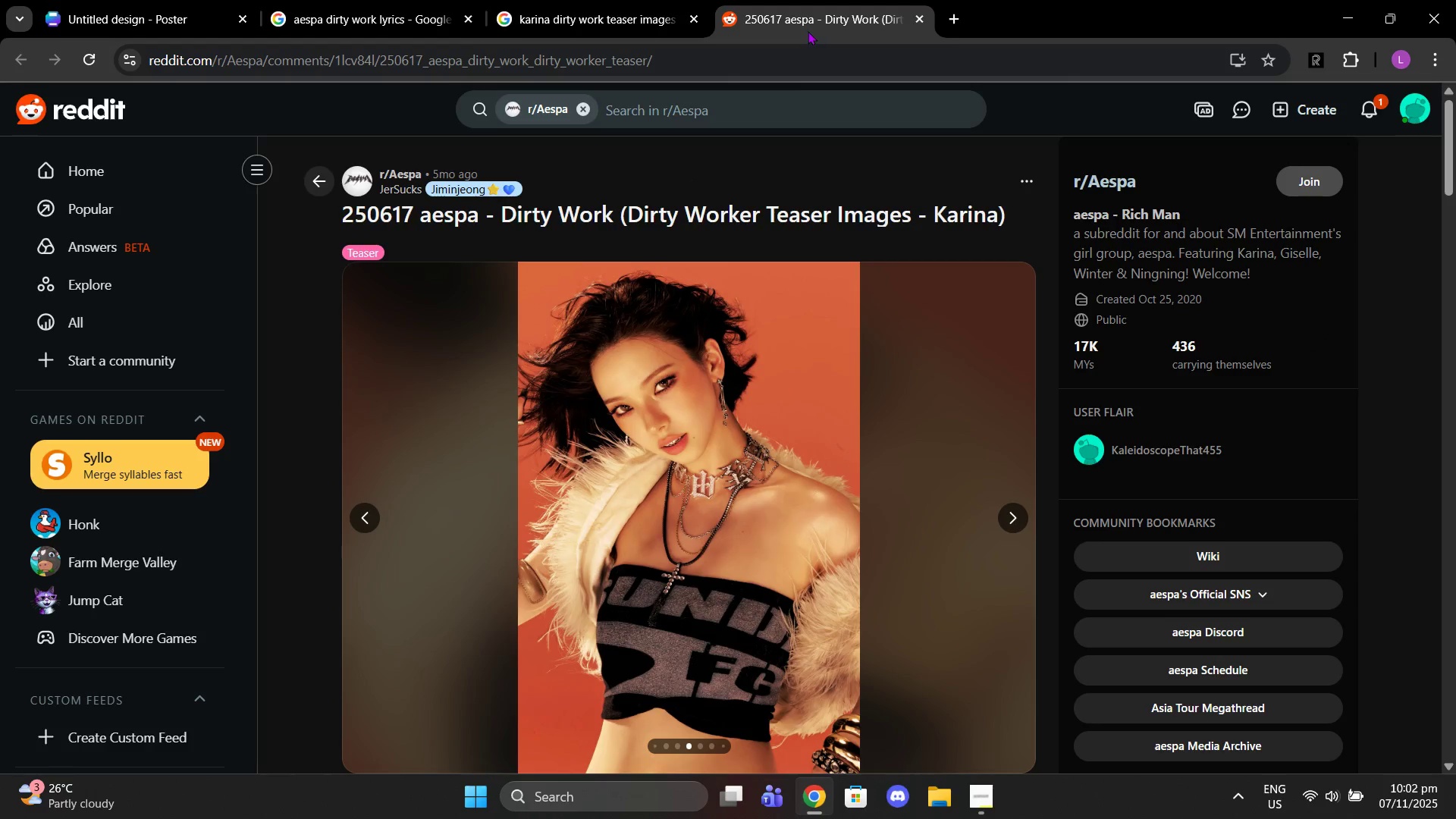 
left_click([801, 26])
 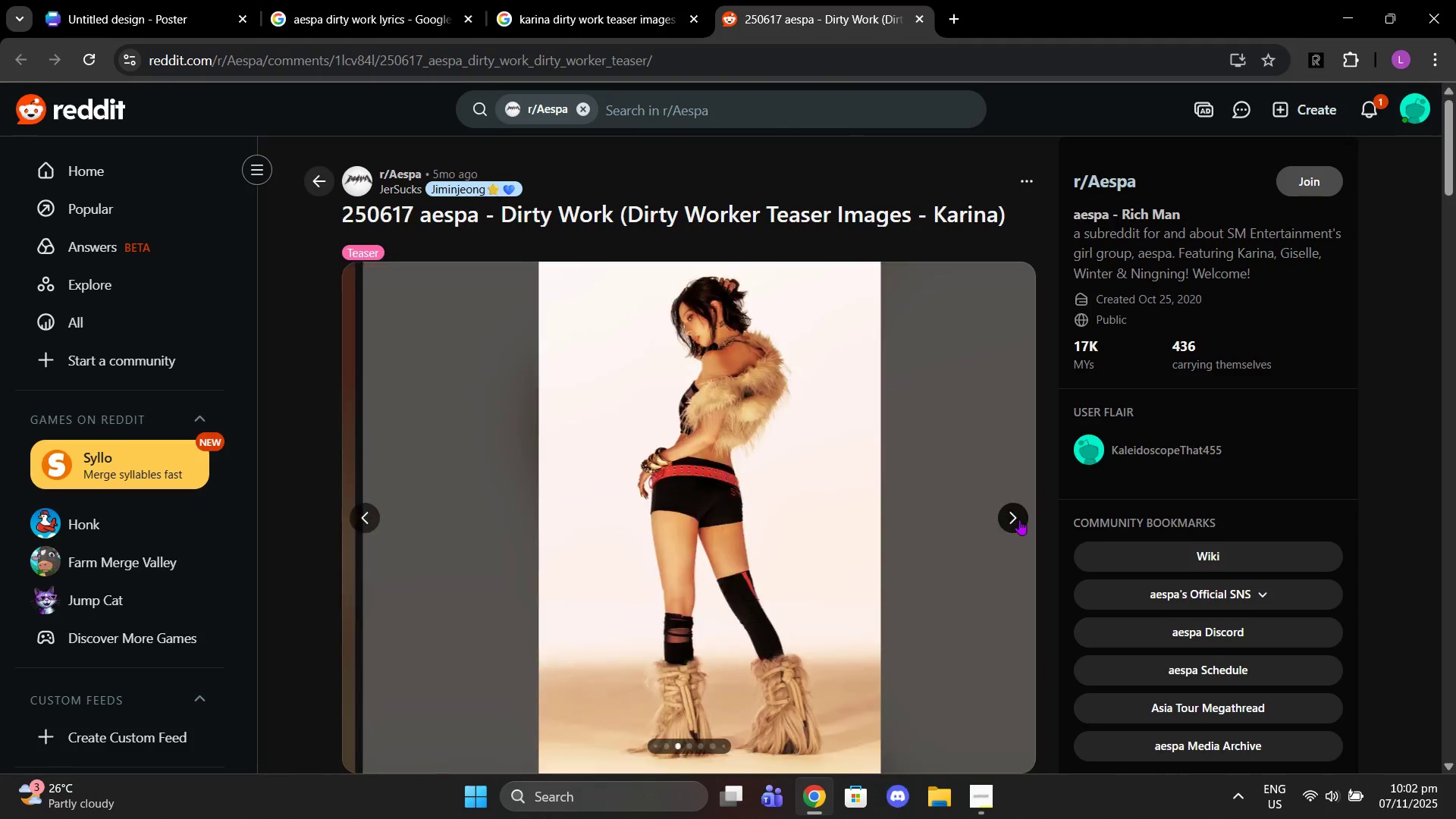 
double_click([1019, 519])
 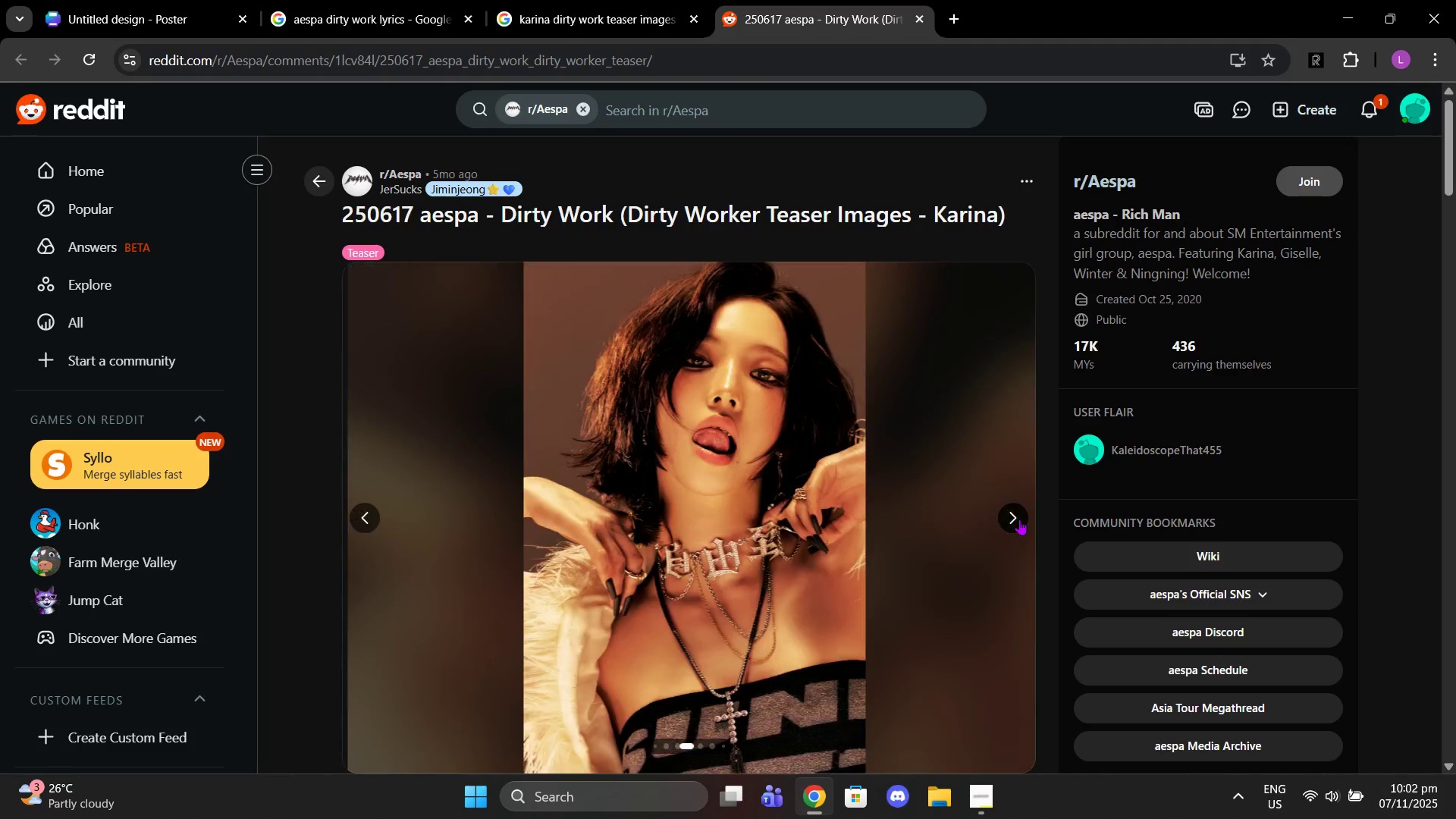 
left_click([1019, 519])
 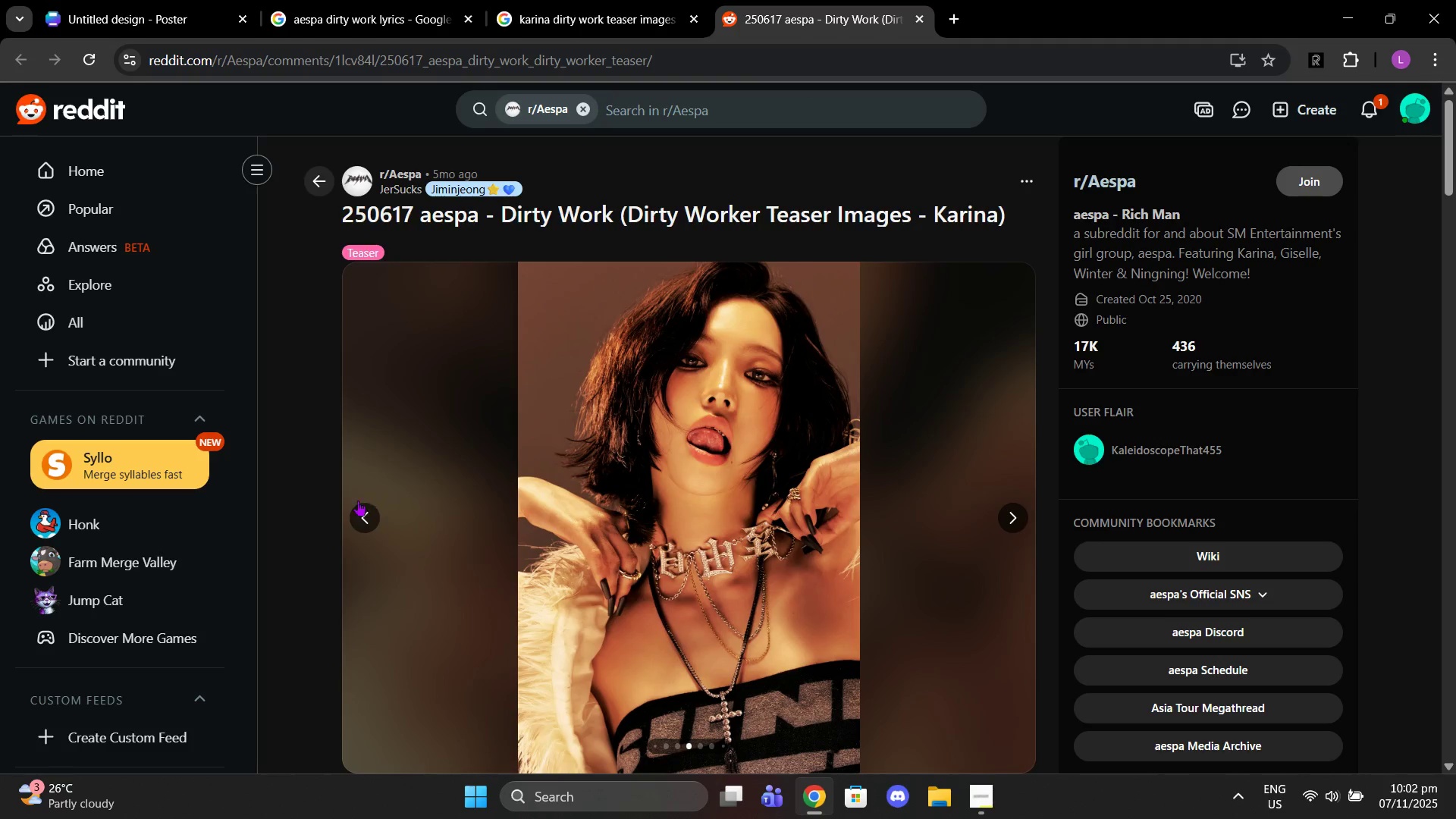 
left_click([367, 504])
 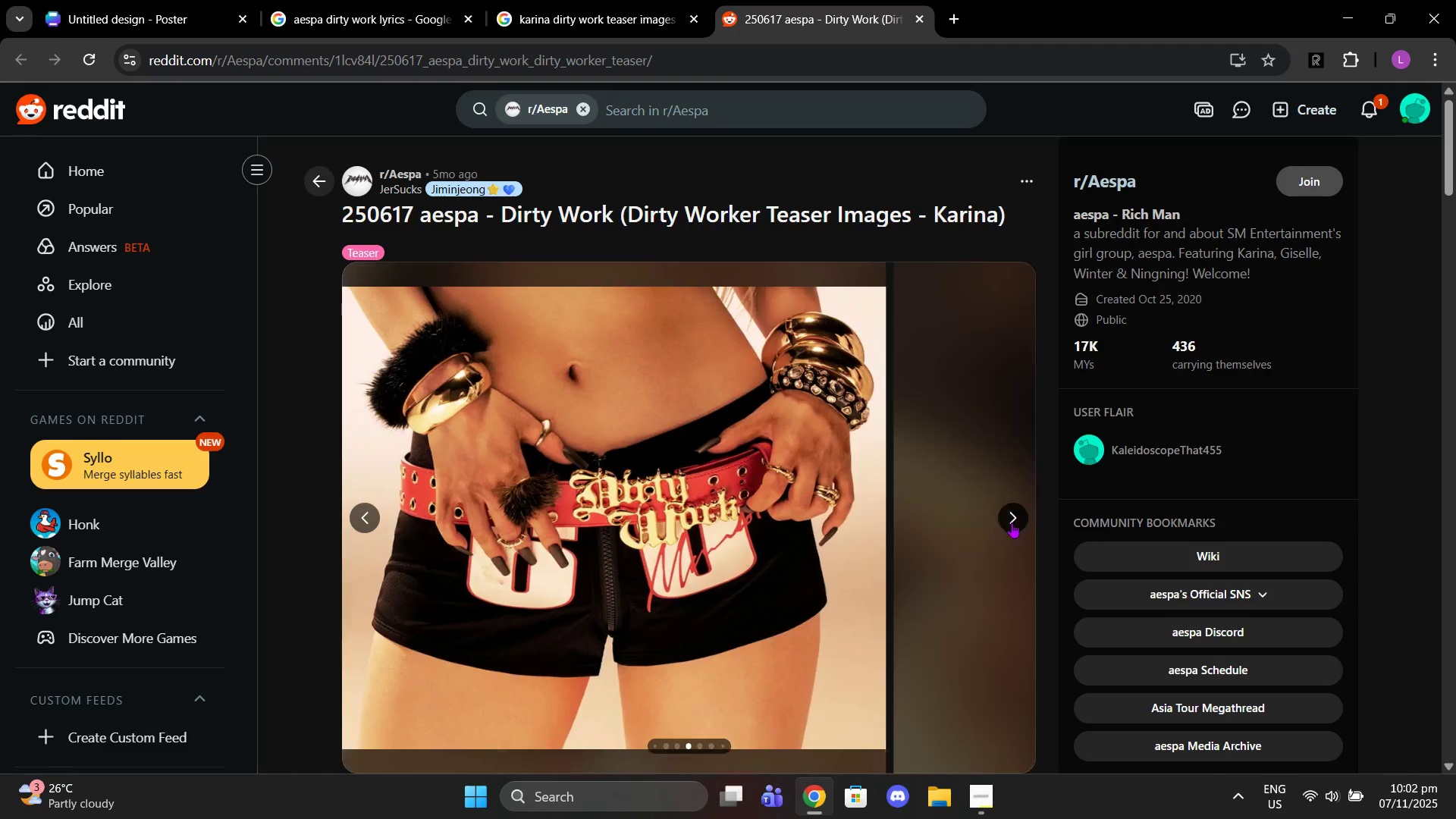 
double_click([1012, 522])
 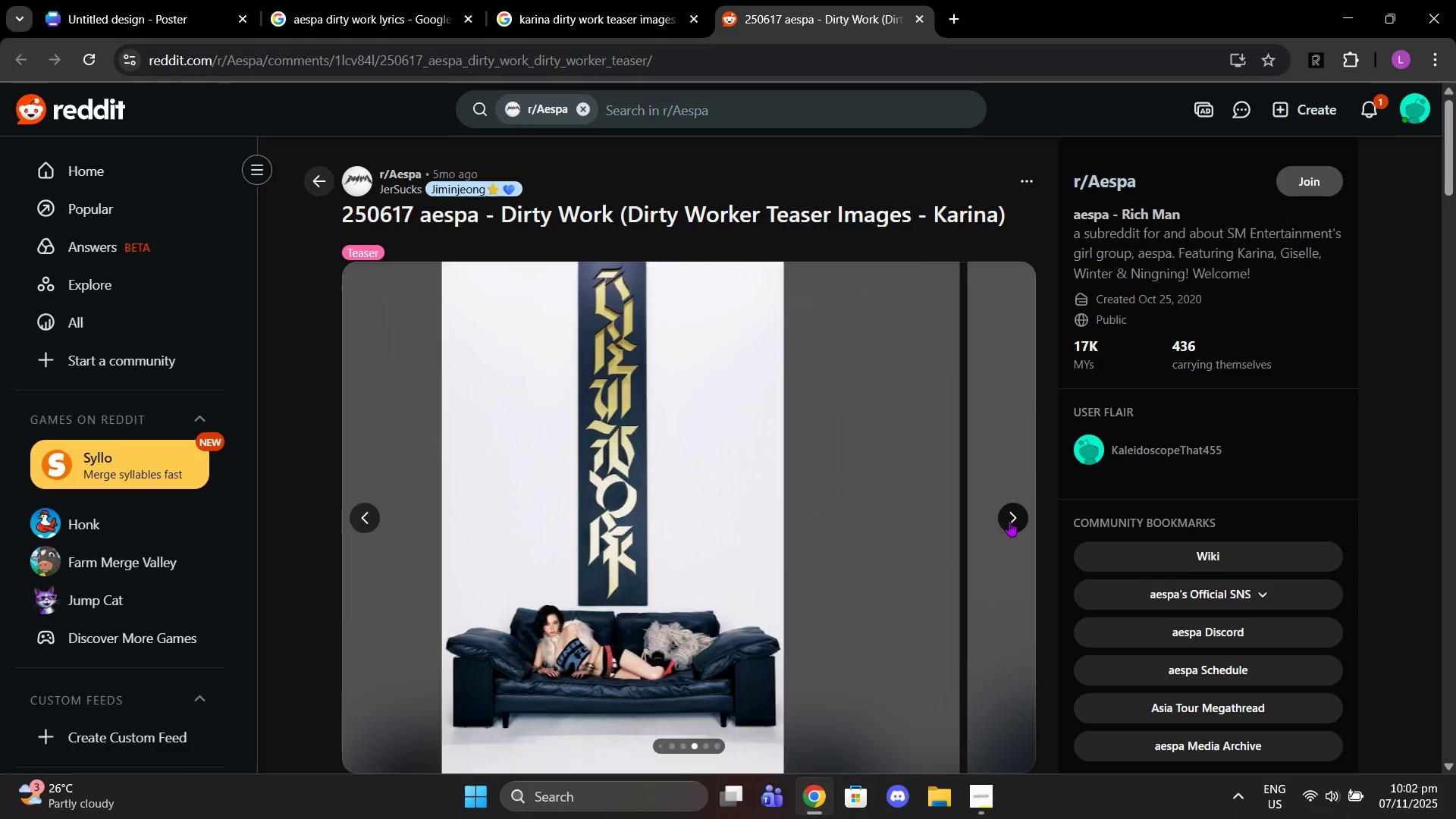 
left_click([1012, 522])
 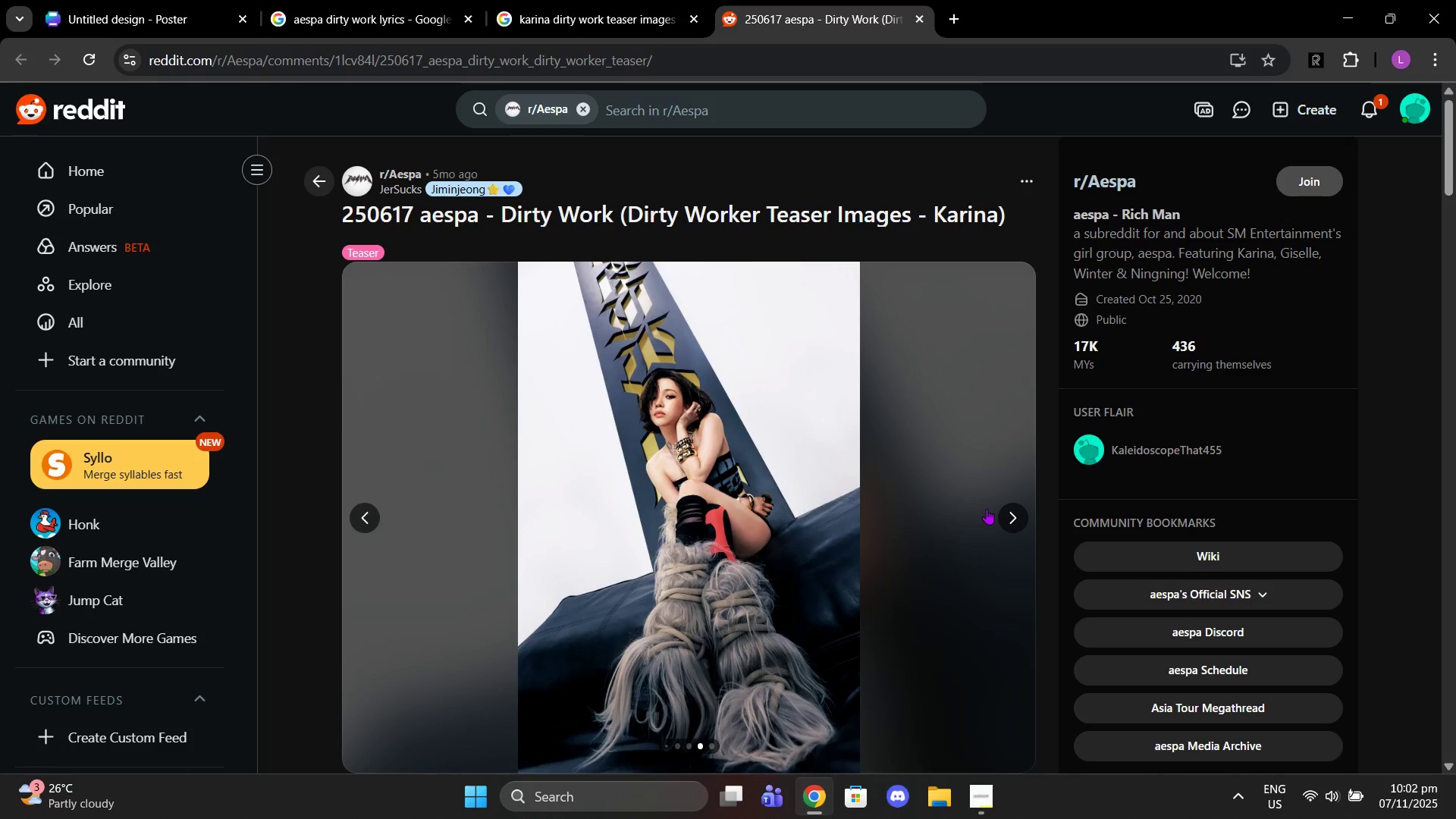 
left_click([1012, 522])
 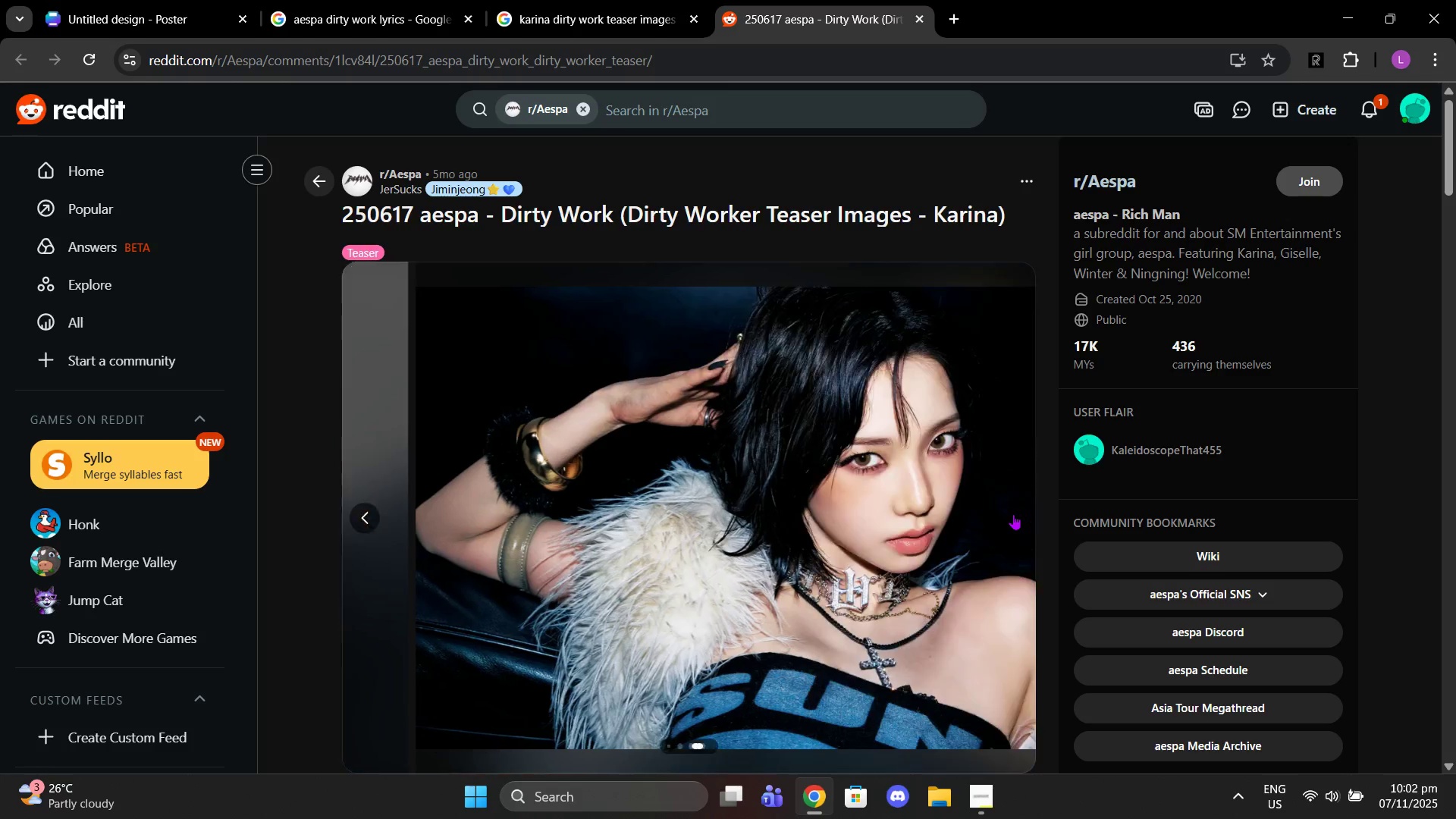 
left_click([1013, 514])
 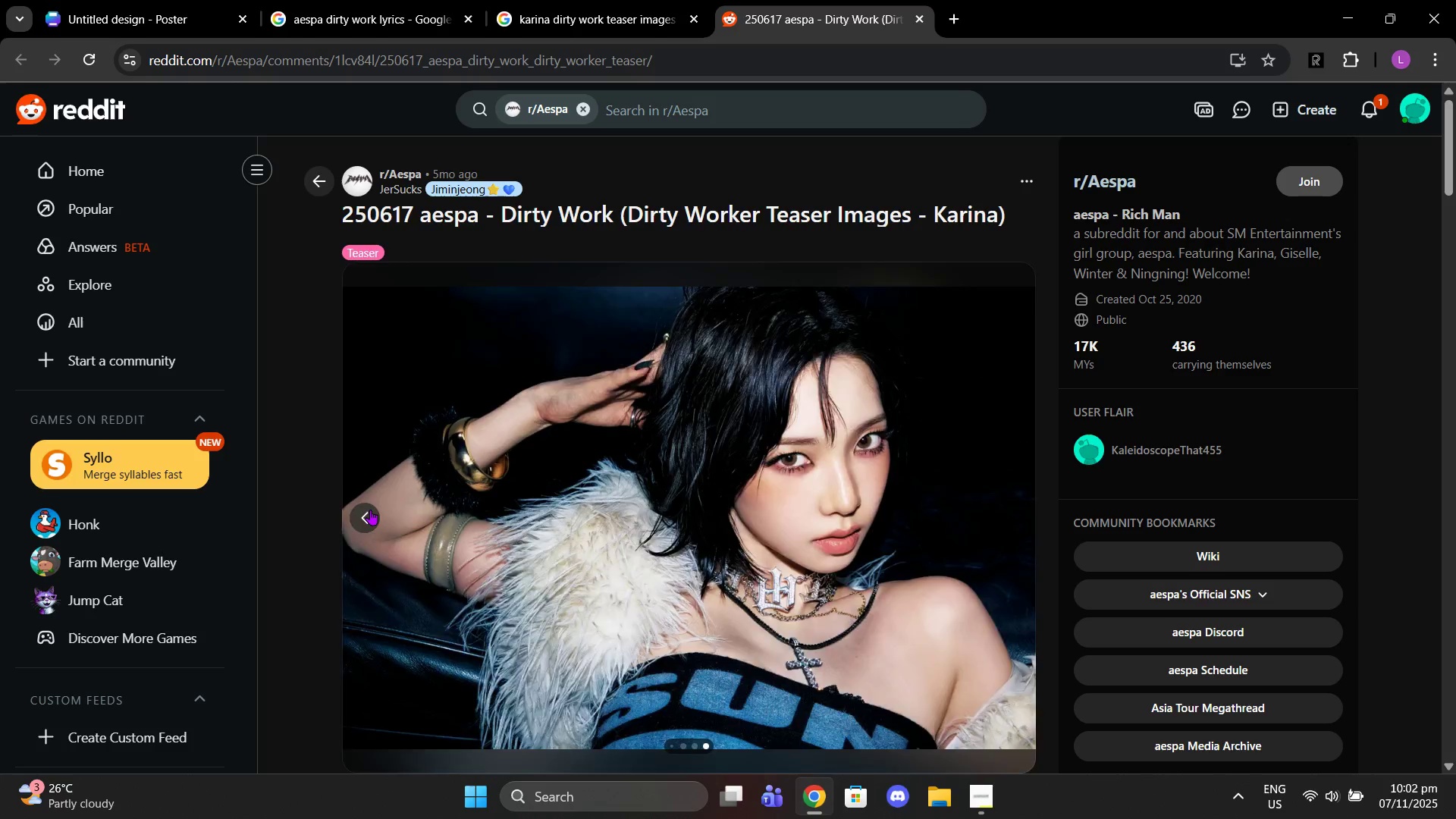 
left_click([370, 510])
 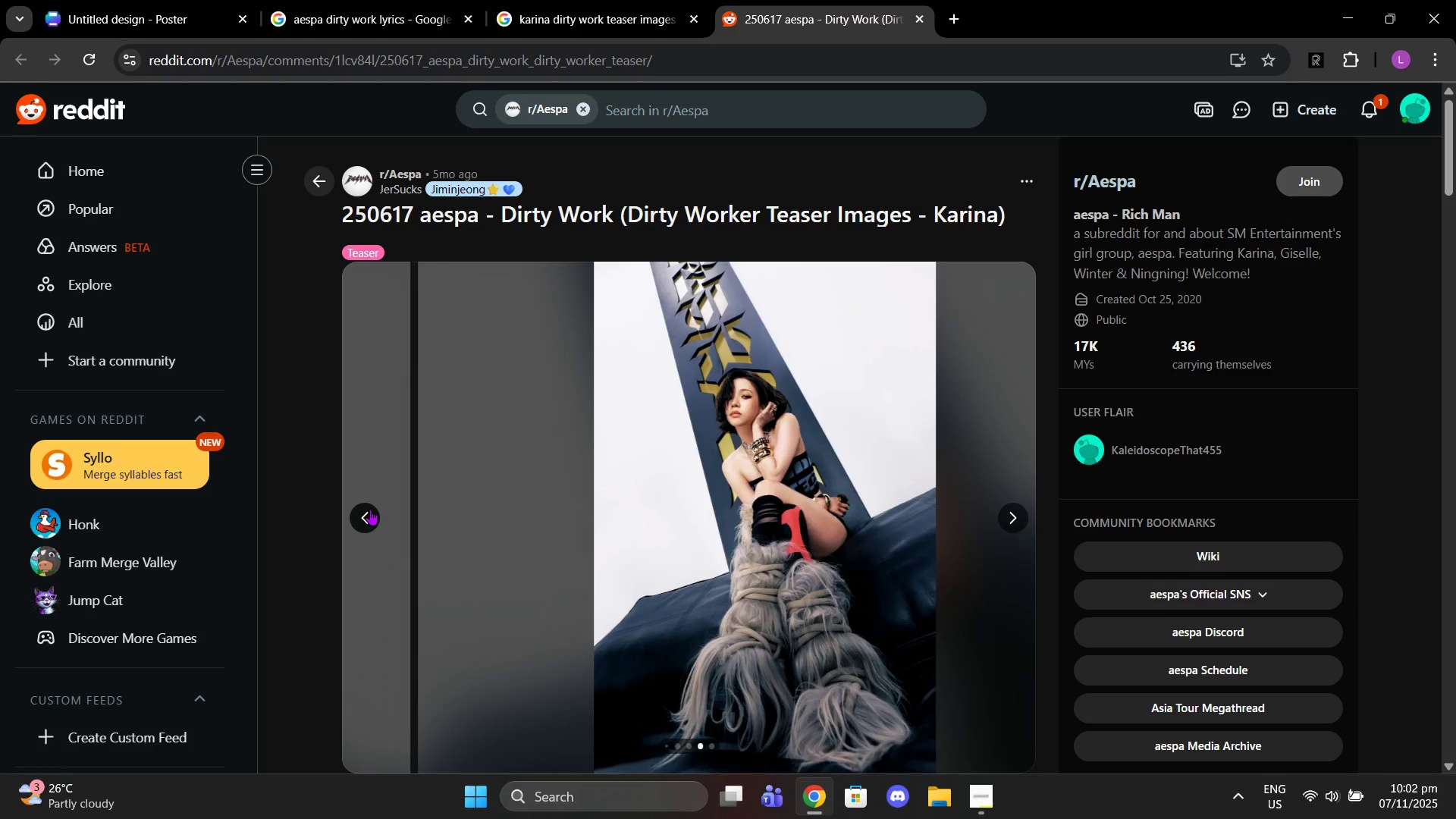 
double_click([370, 510])
 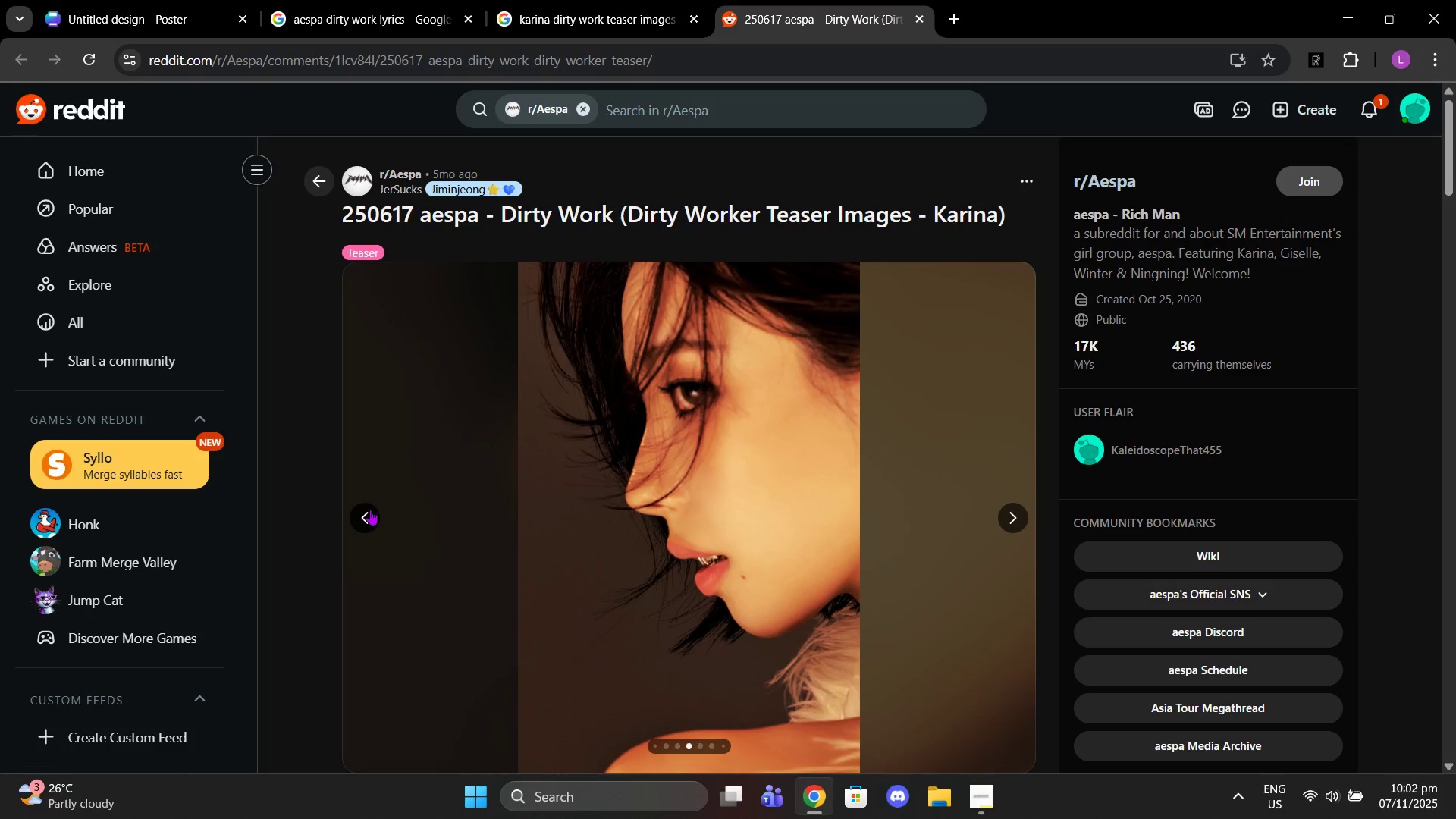 
triple_click([370, 510])
 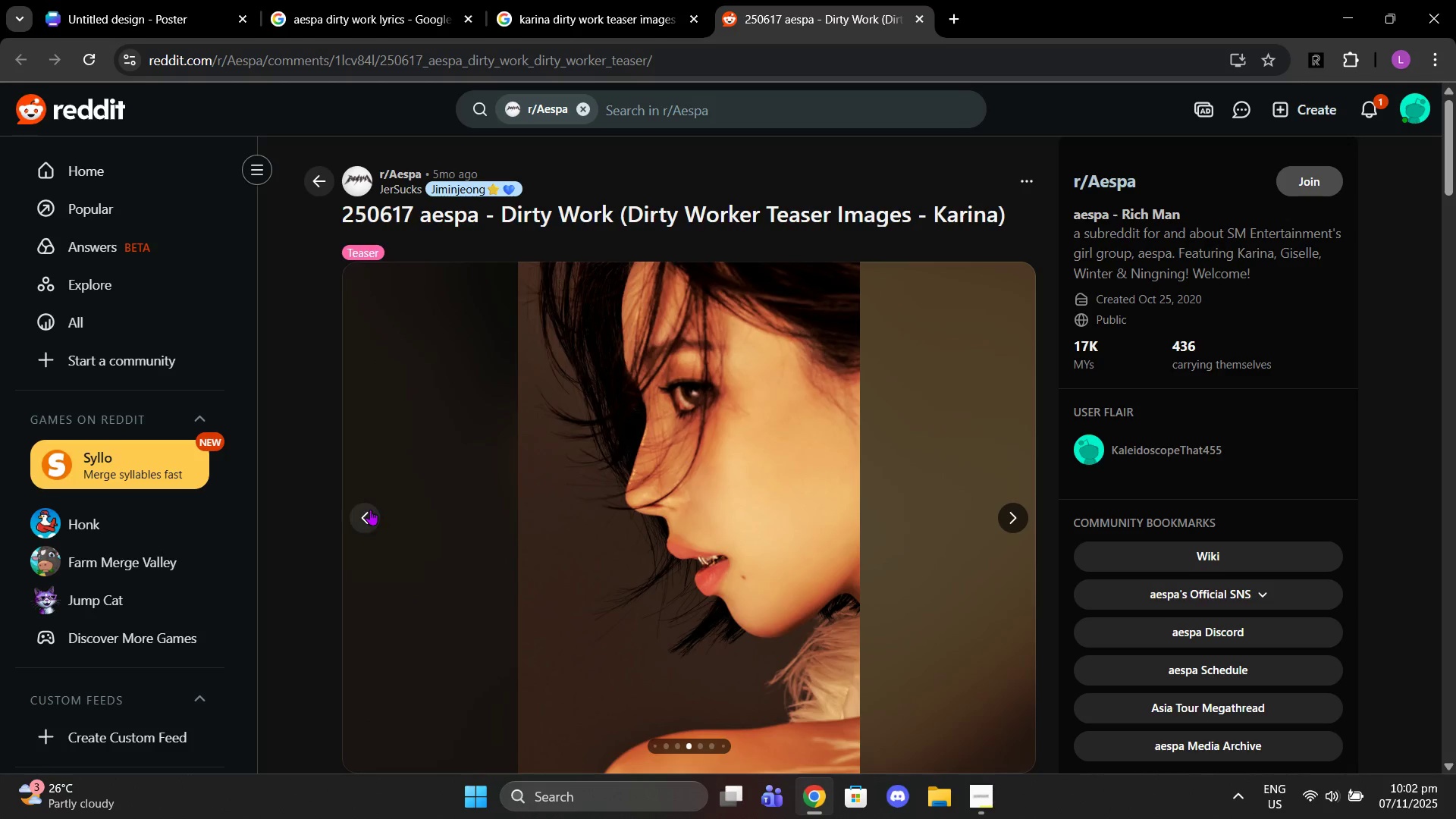 
left_click([370, 510])
 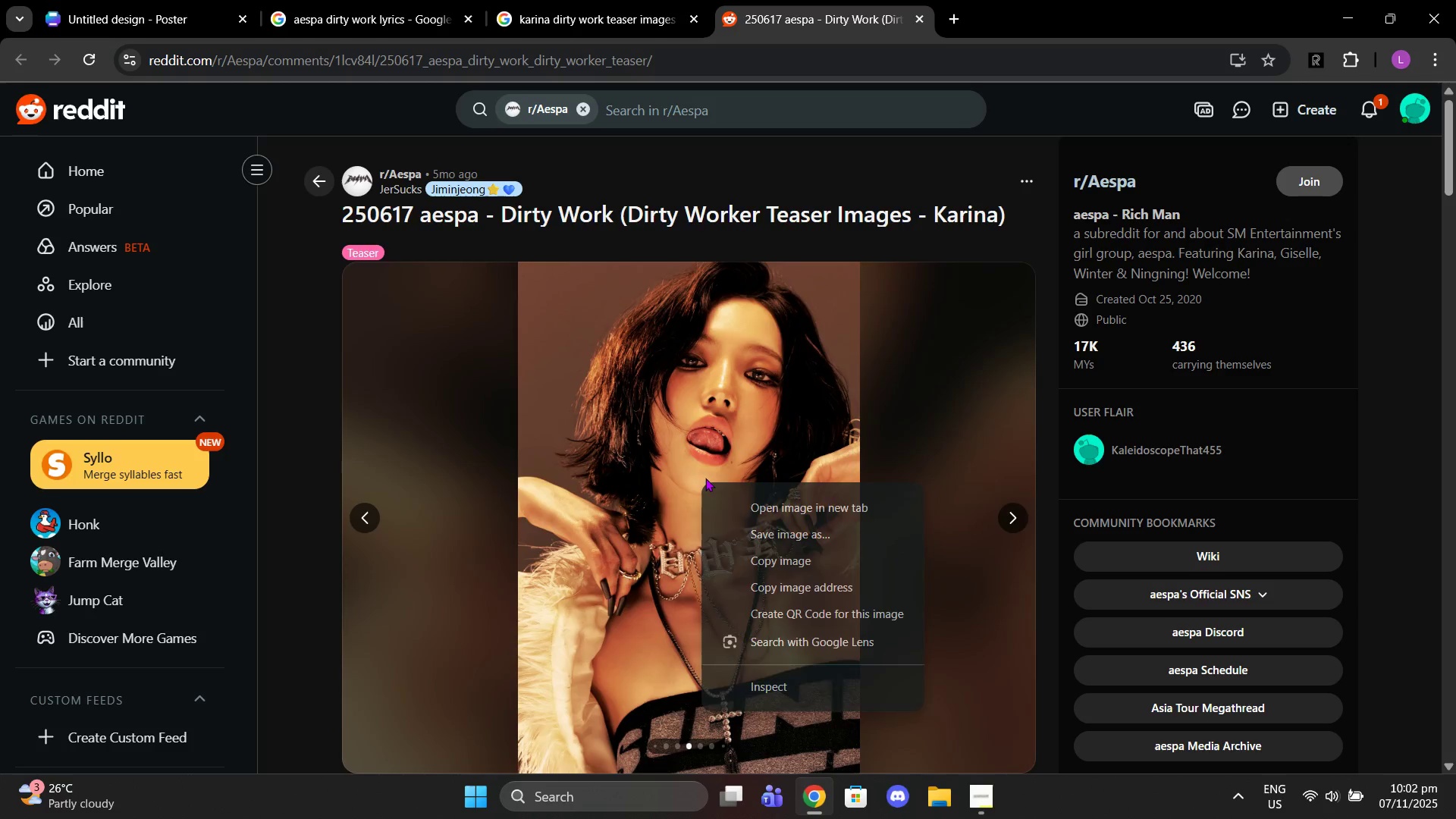 
right_click([701, 482])
 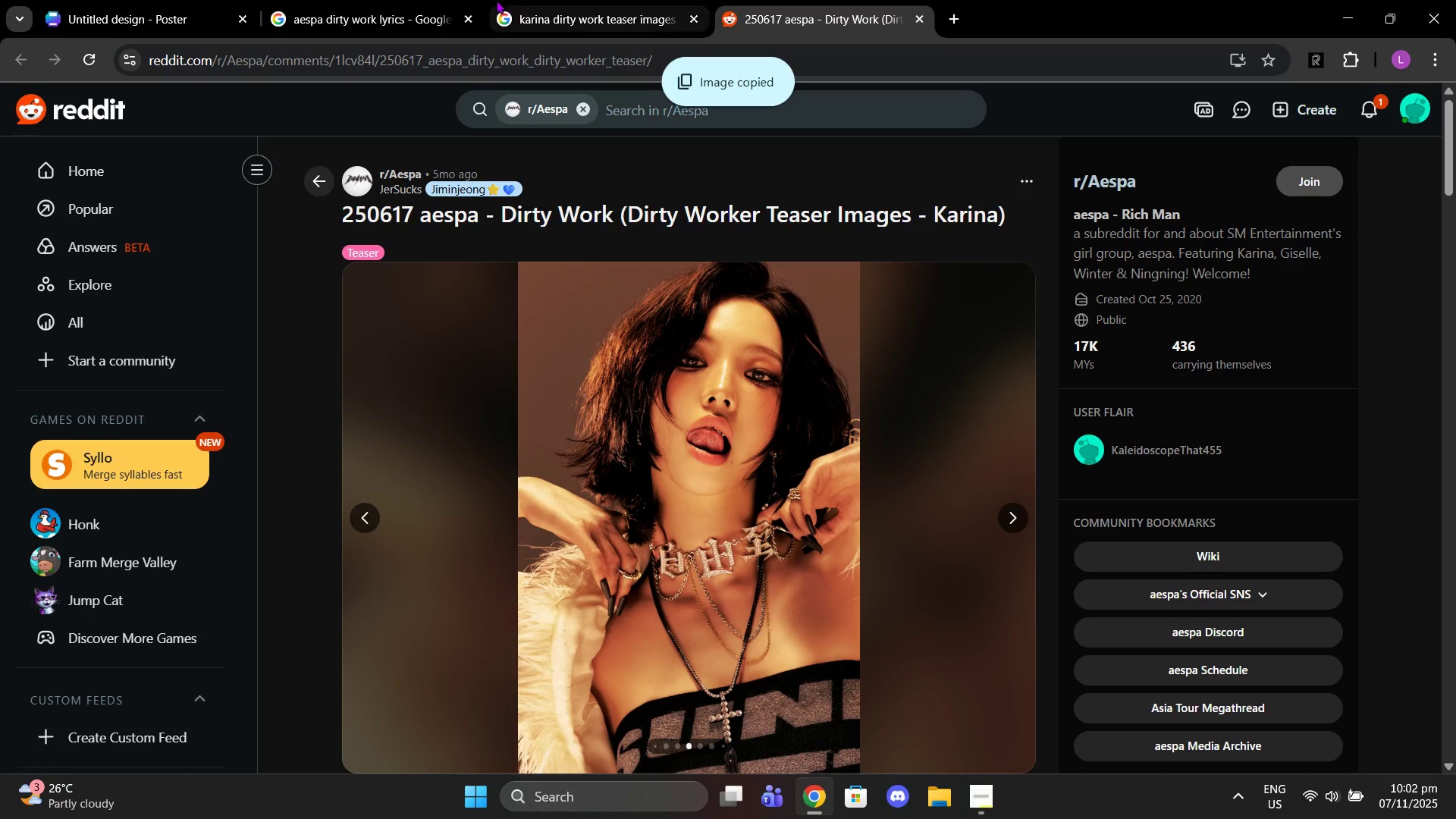 
left_click([778, 553])
 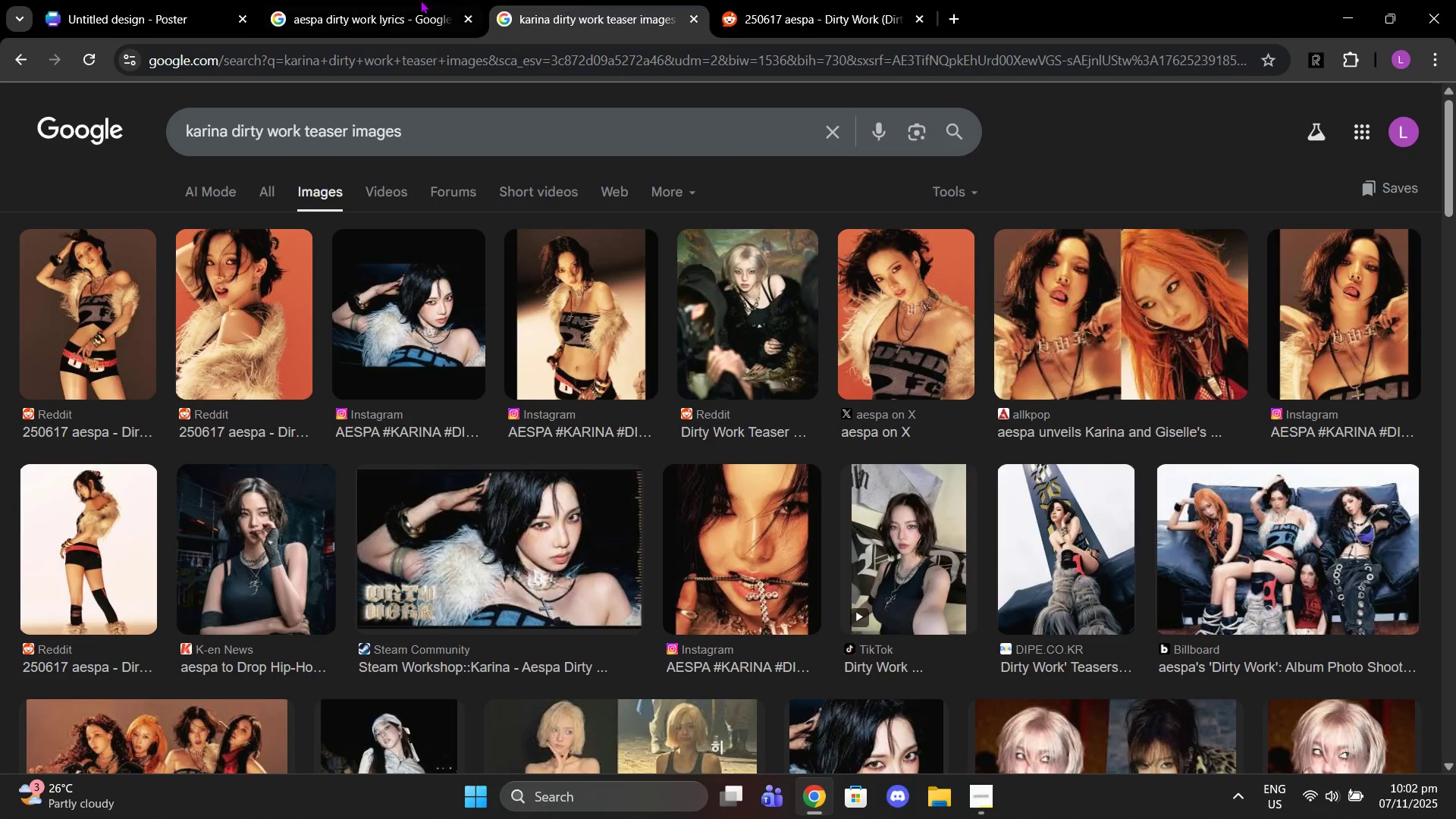 
left_click([679, 0])
 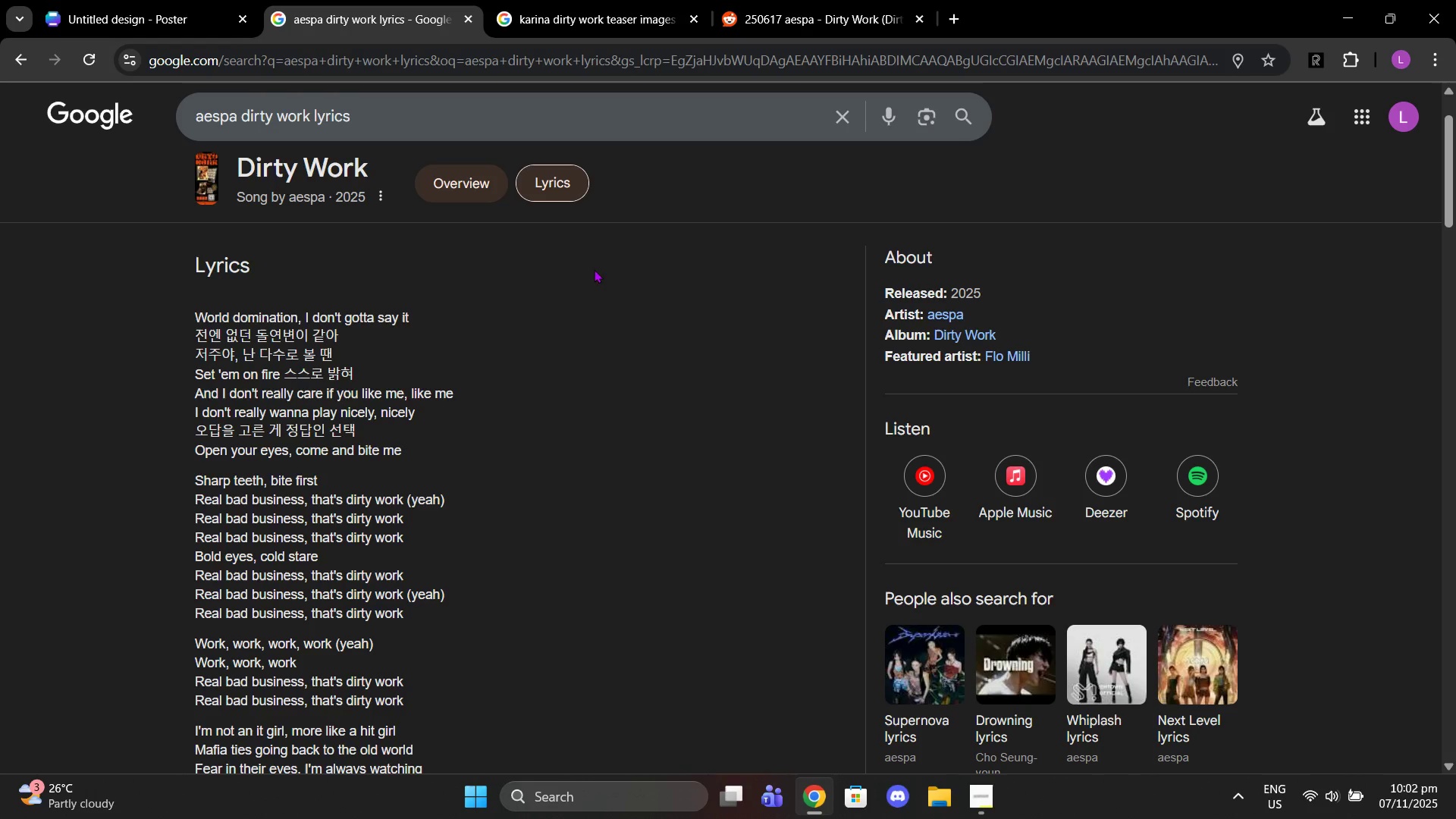 
left_click([416, 0])
 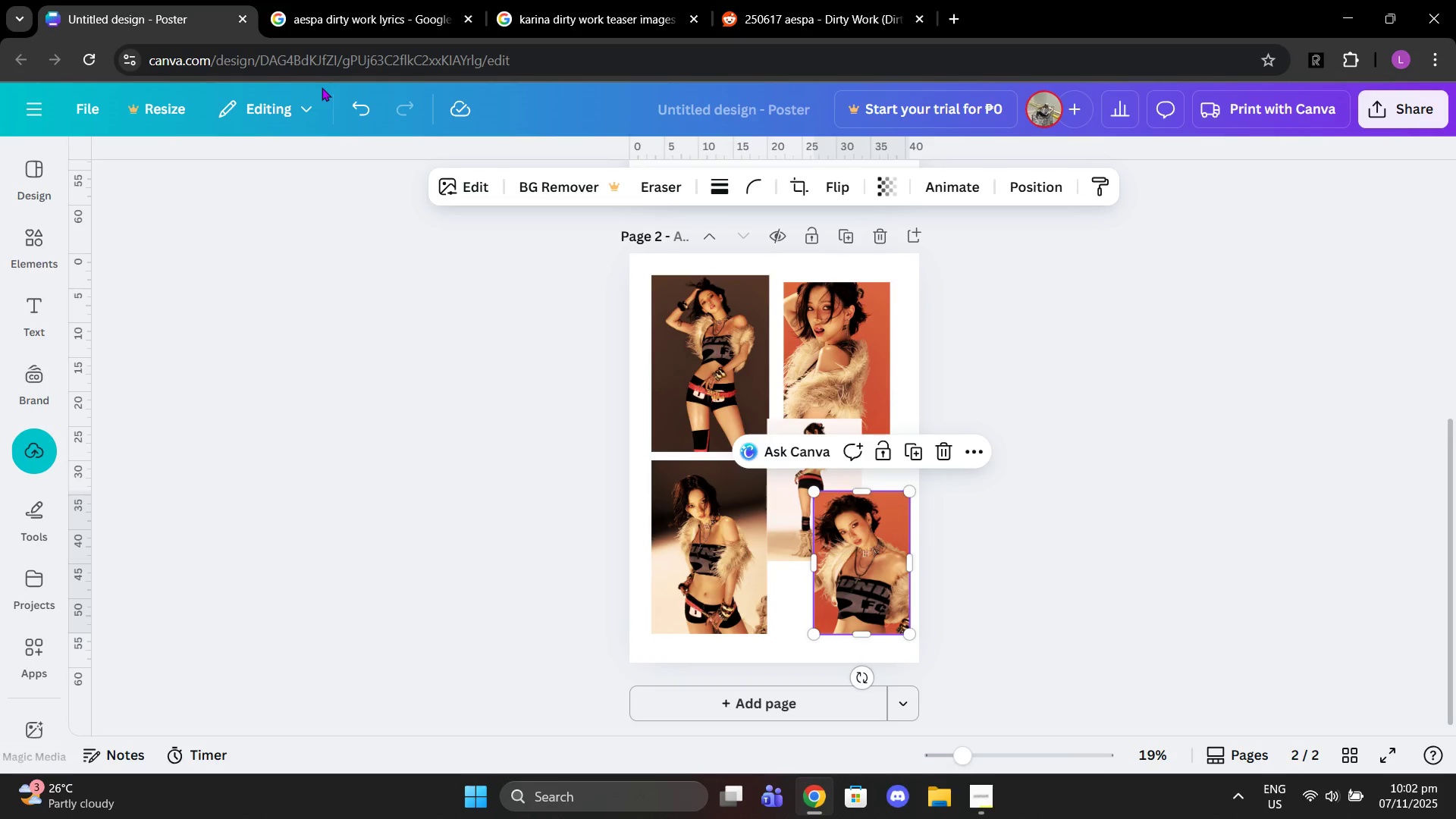 
left_click([221, 11])
 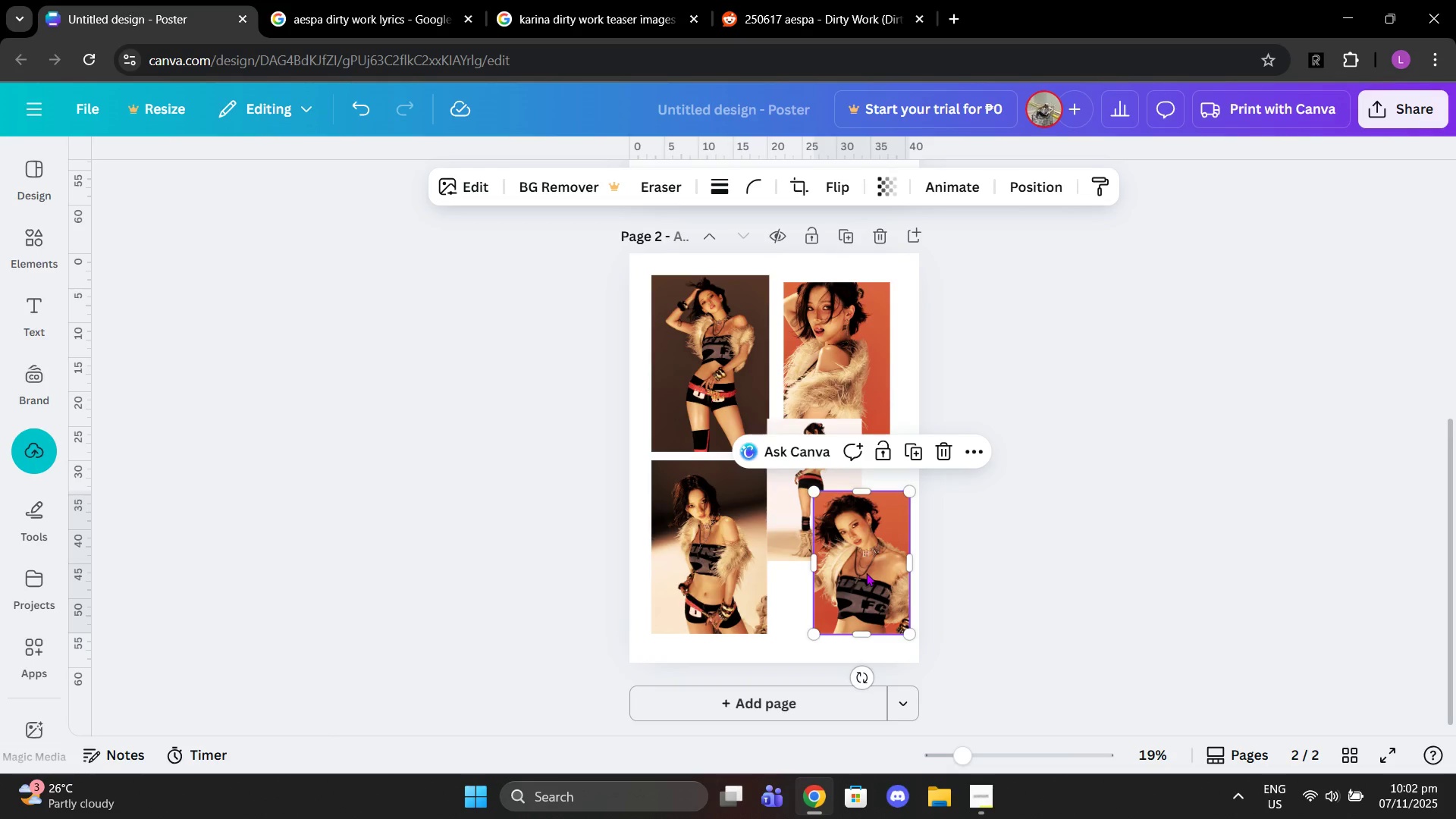 
left_click_drag(start_coordinate=[866, 573], to_coordinate=[758, 428])
 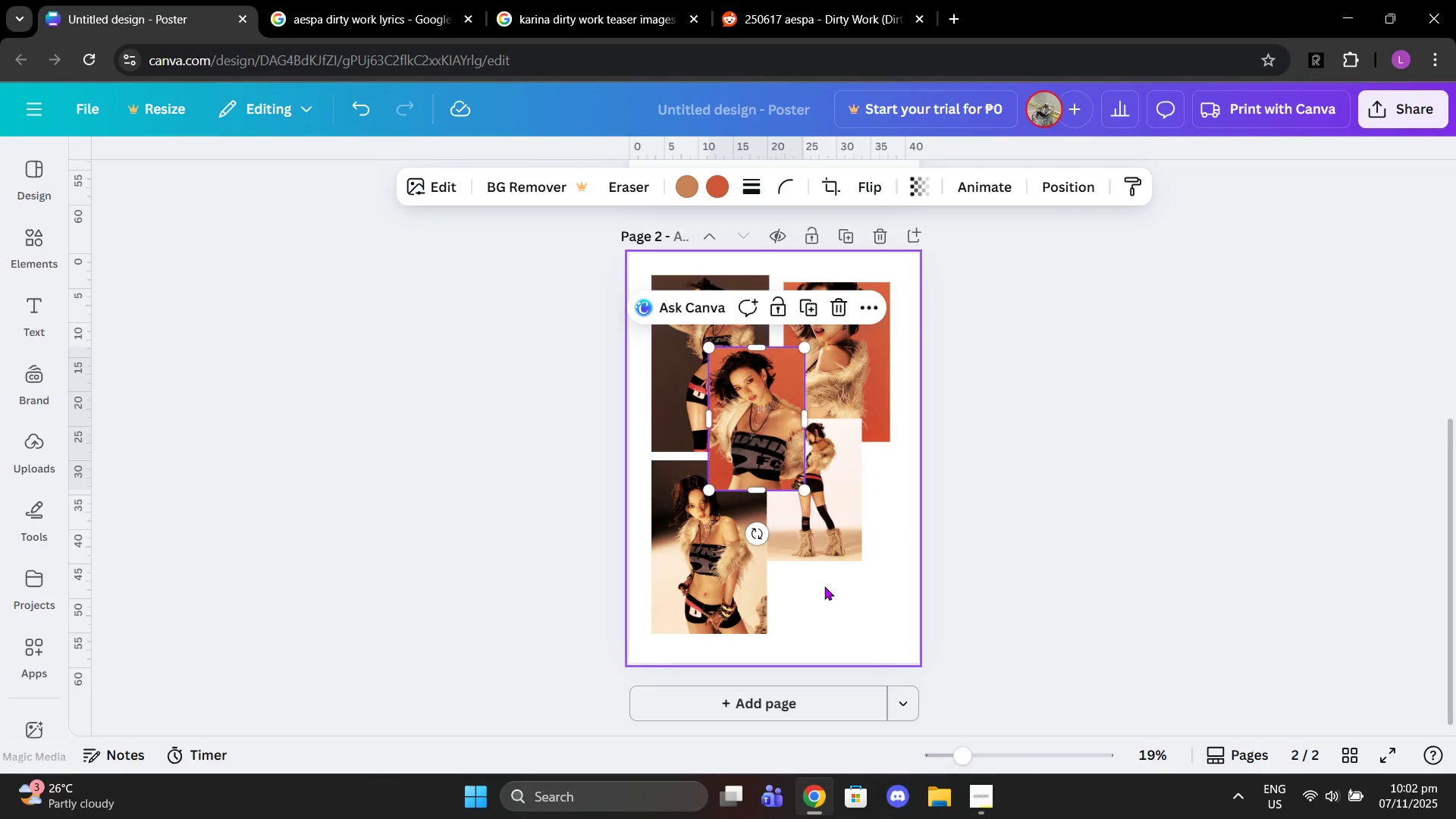 
left_click([824, 586])
 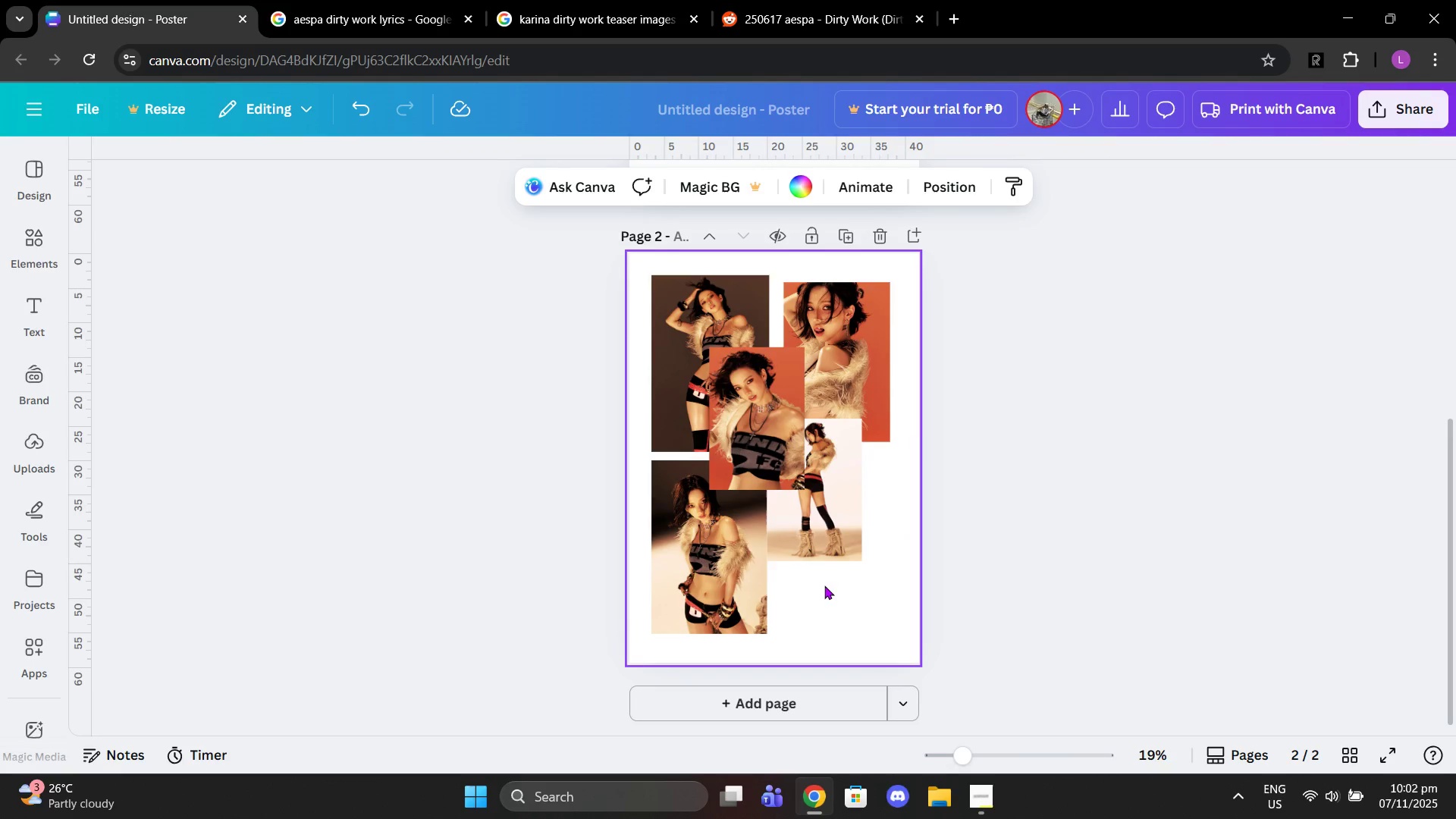 
key(Control+V)
 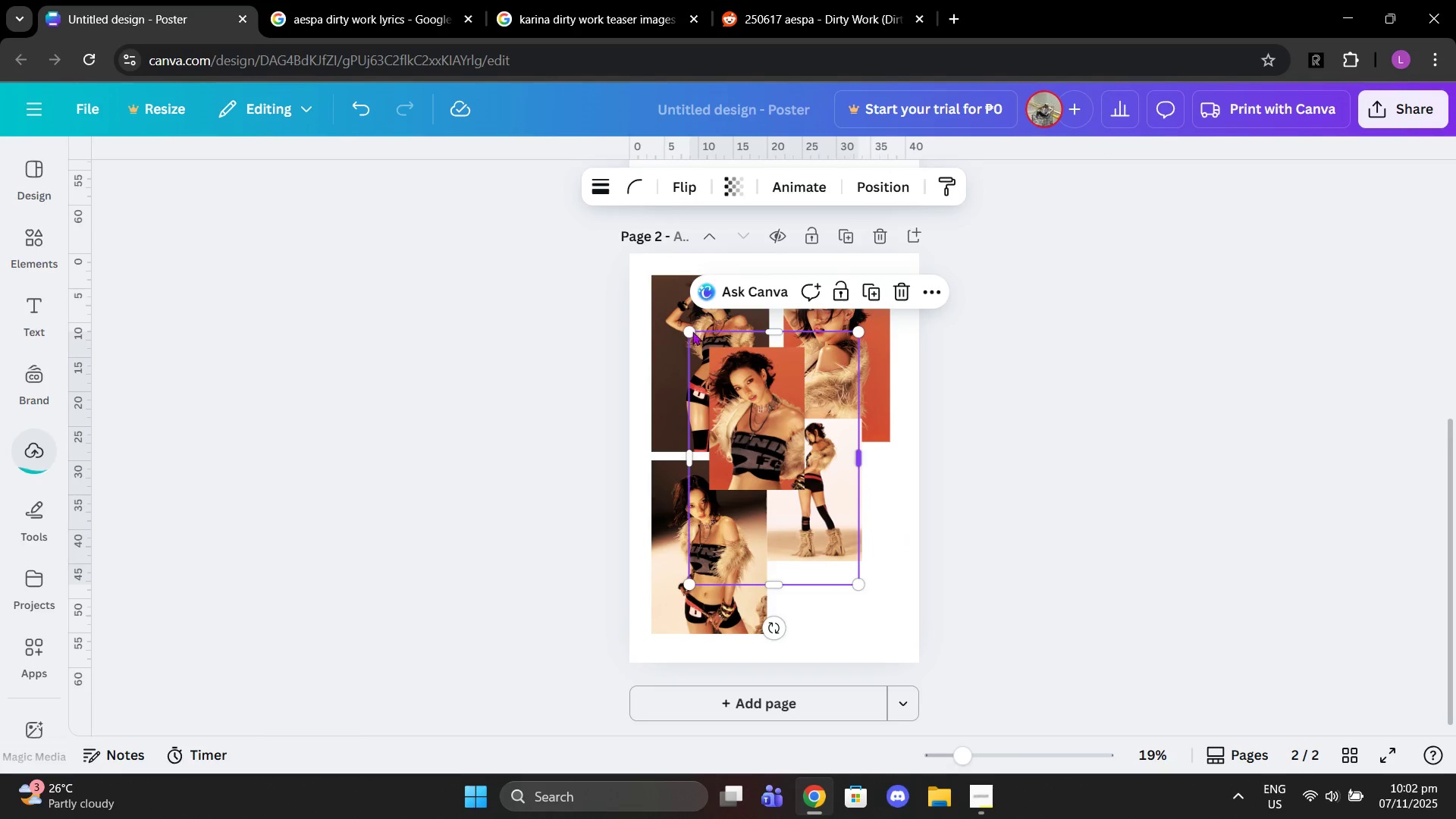 
left_click_drag(start_coordinate=[690, 331], to_coordinate=[779, 414])
 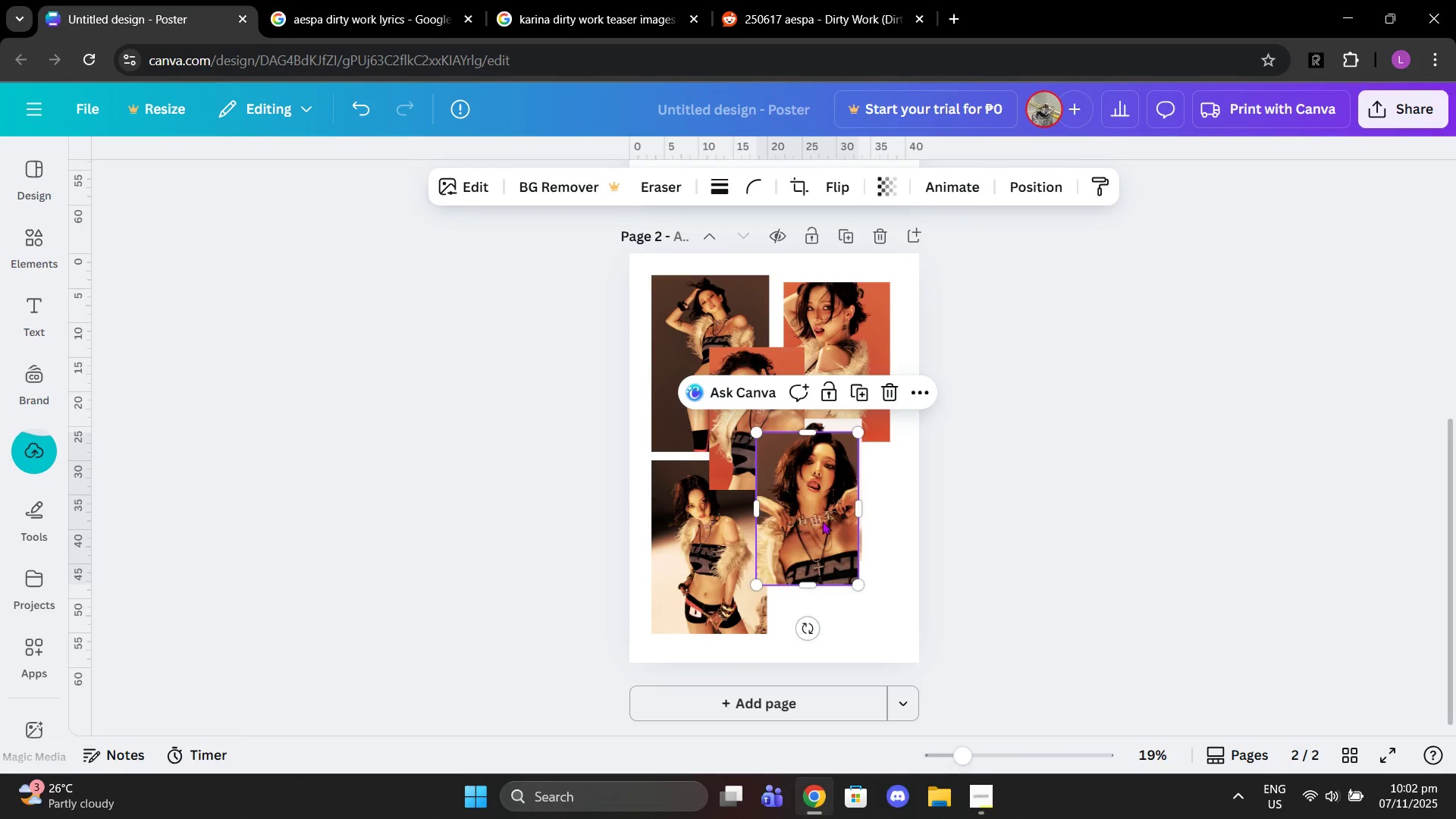 
left_click_drag(start_coordinate=[803, 491], to_coordinate=[845, 563])
 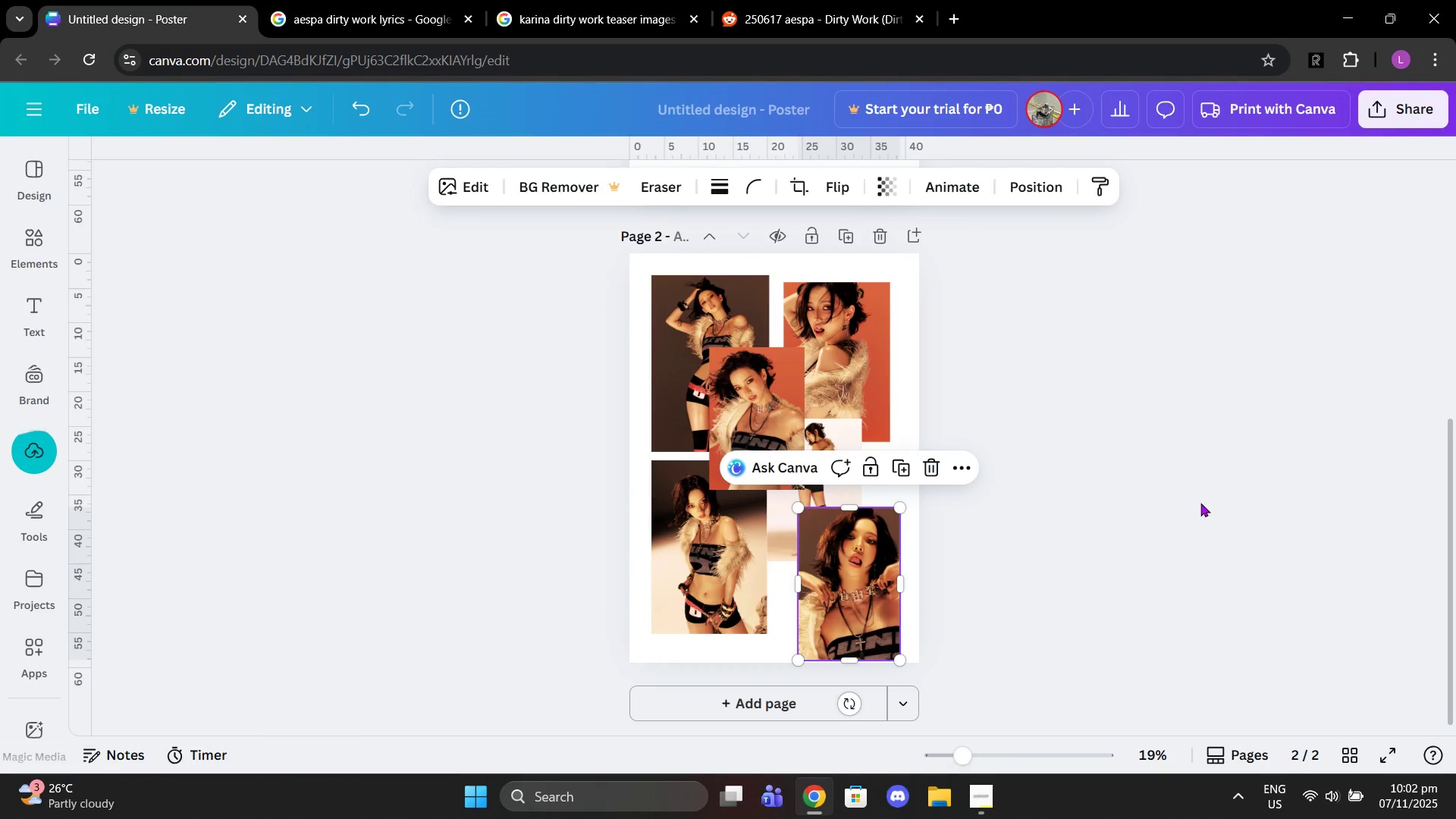 
left_click([1205, 504])
 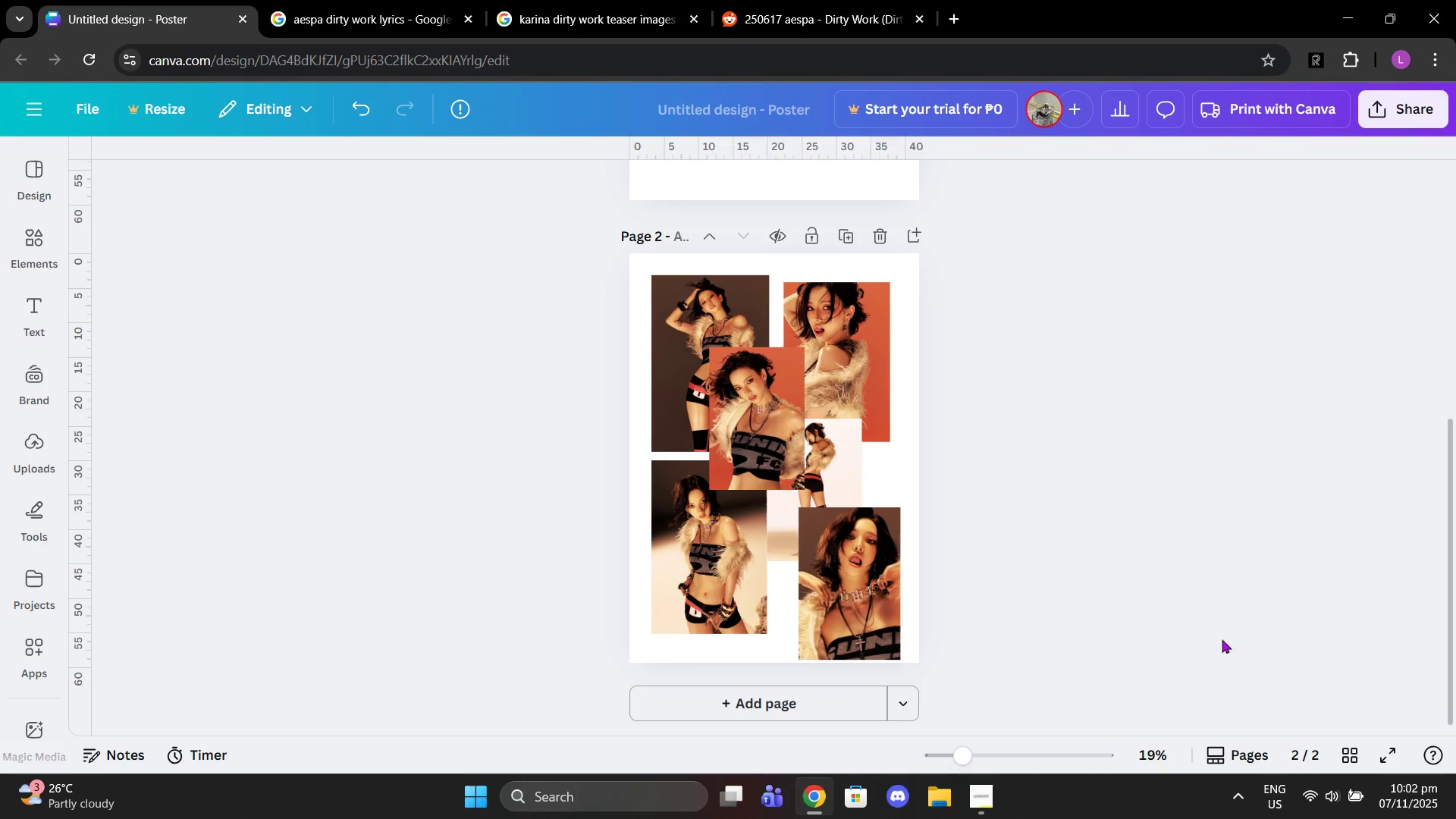 
left_click_drag(start_coordinate=[985, 745], to_coordinate=[995, 748])
 